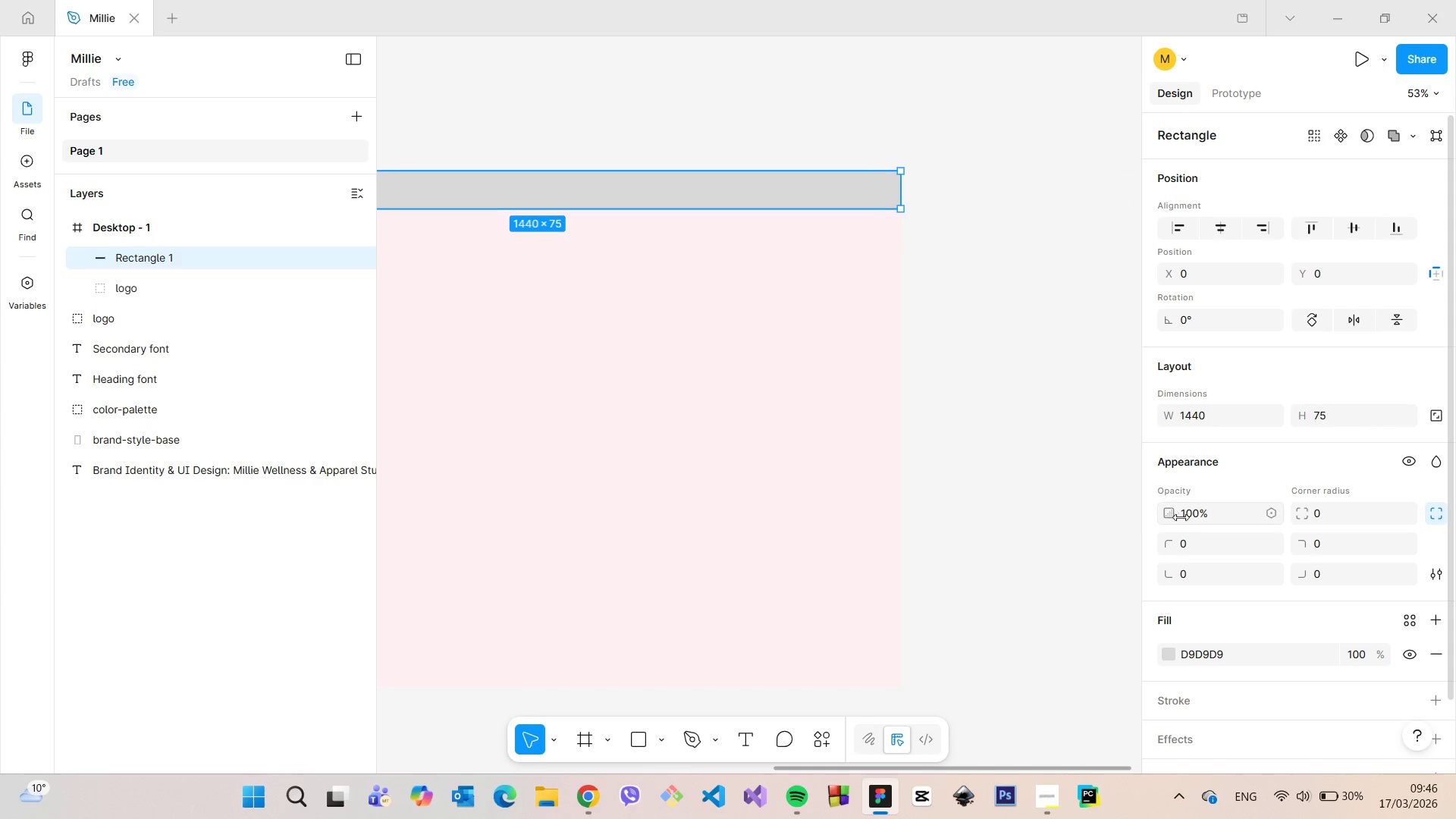 
scroll: coordinate [1188, 525], scroll_direction: down, amount: 1.0
 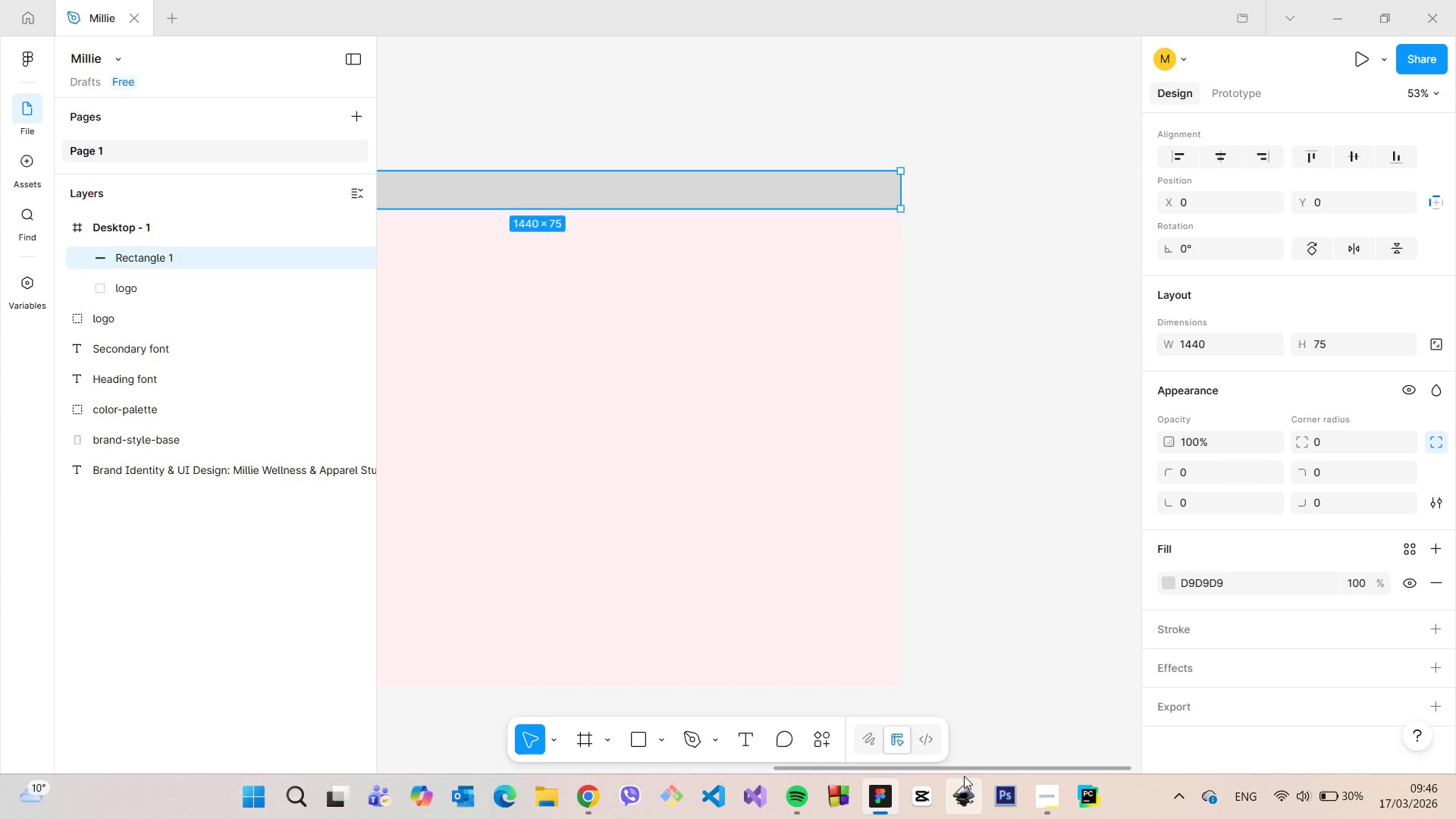 
left_click_drag(start_coordinate=[966, 771], to_coordinate=[806, 733])
 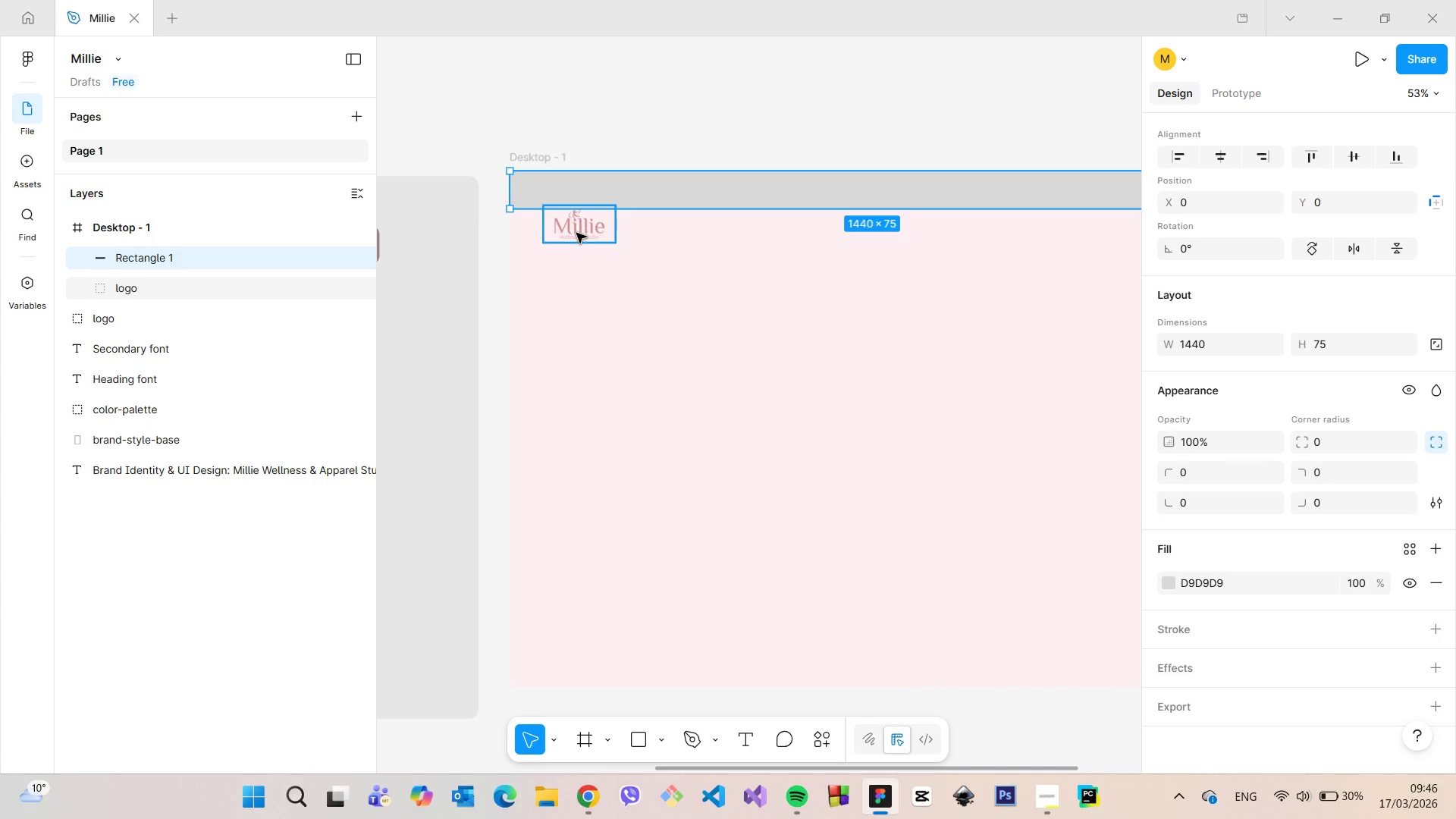 
left_click([576, 233])
 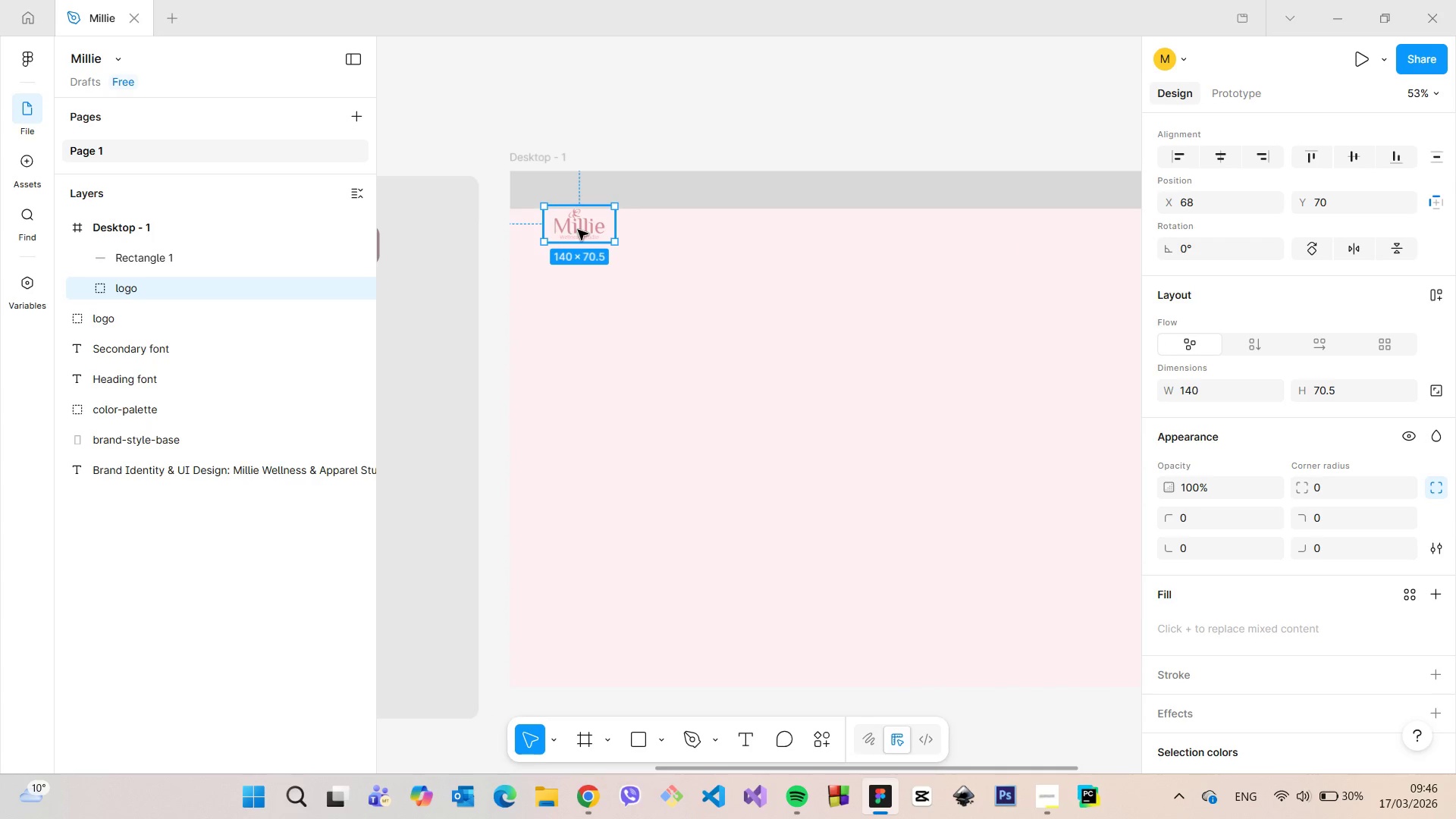 
left_click_drag(start_coordinate=[578, 230], to_coordinate=[597, 192])
 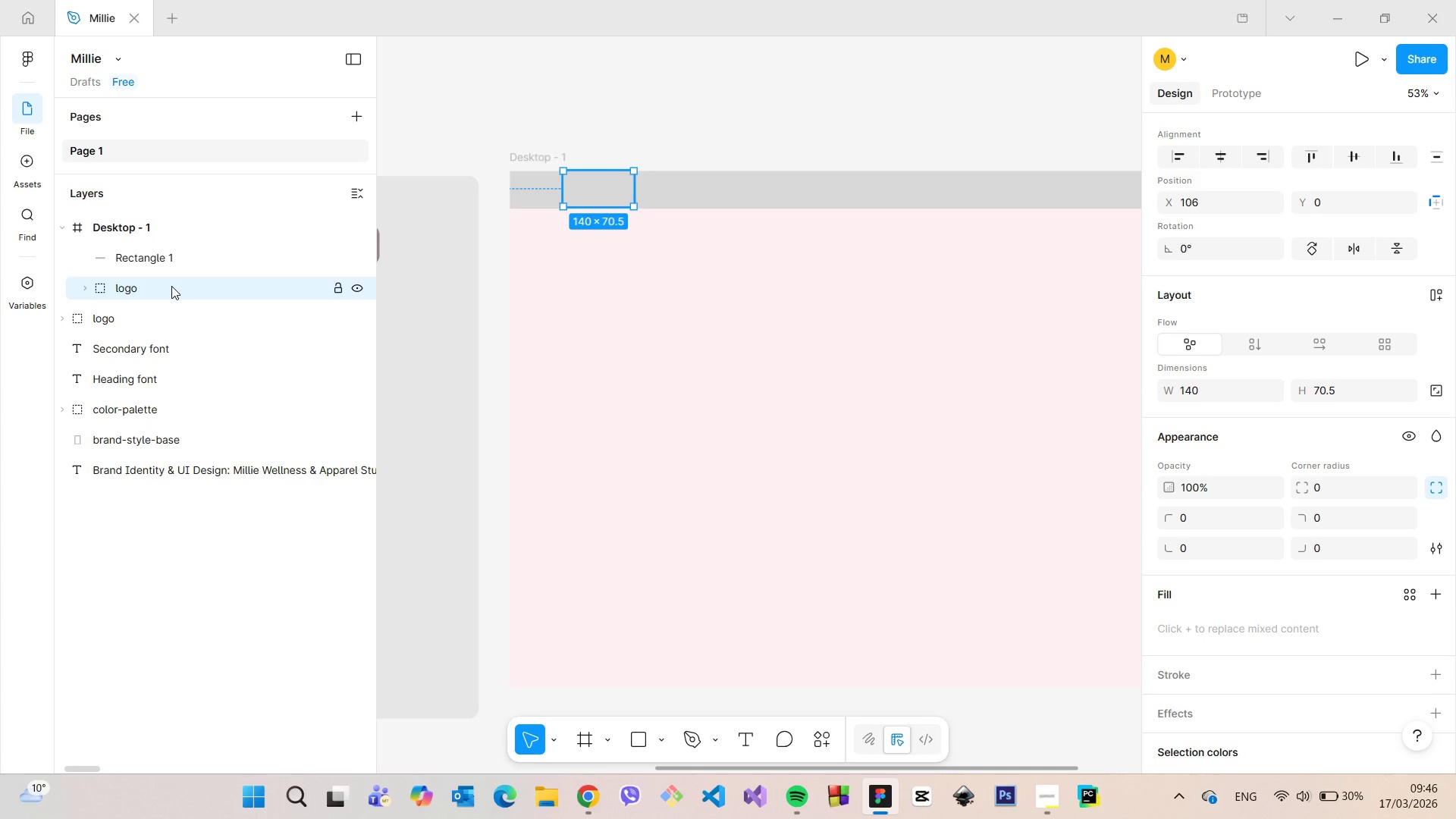 
left_click_drag(start_coordinate=[171, 286], to_coordinate=[171, 251])
 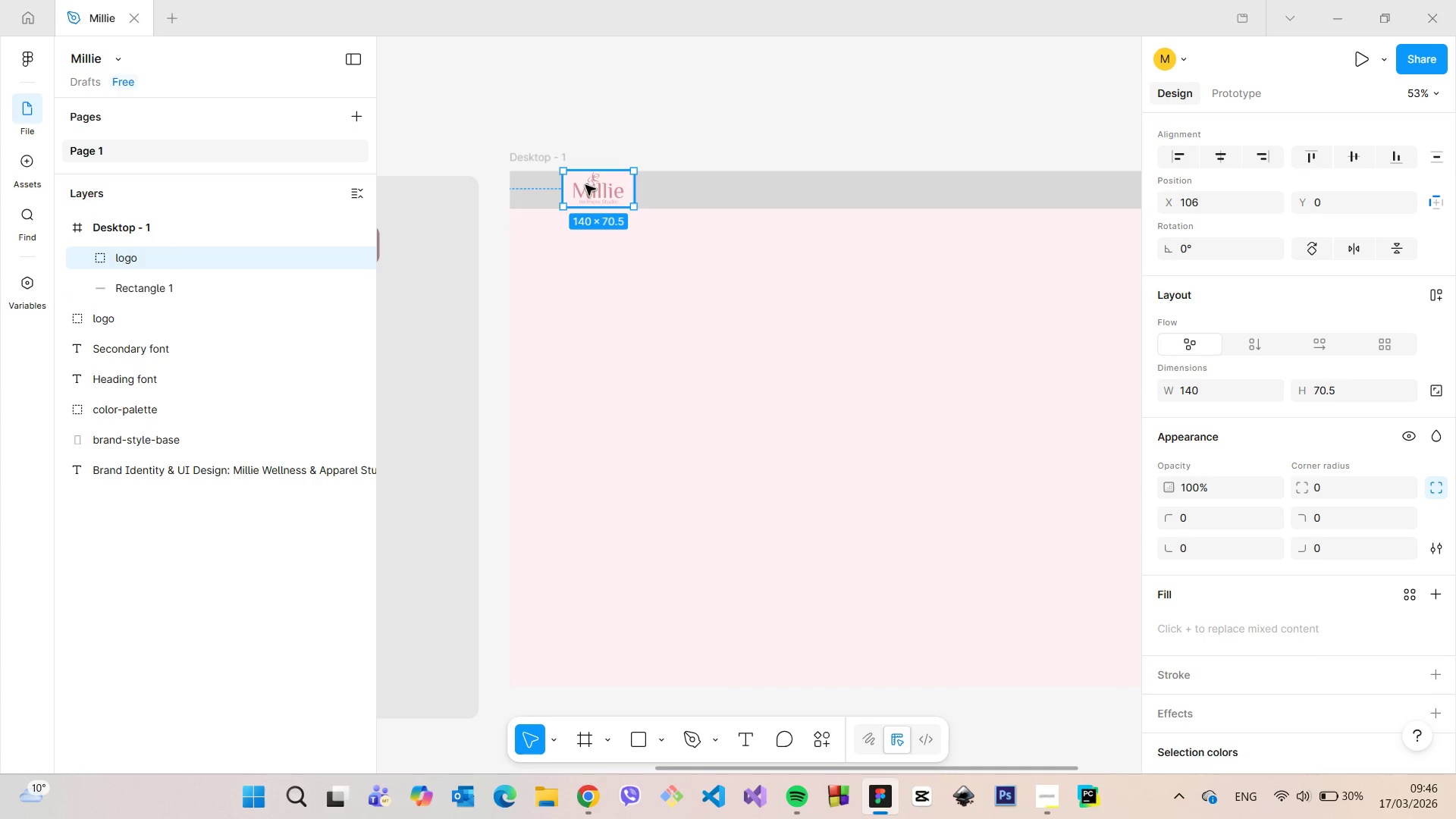 
left_click_drag(start_coordinate=[588, 187], to_coordinate=[582, 187])
 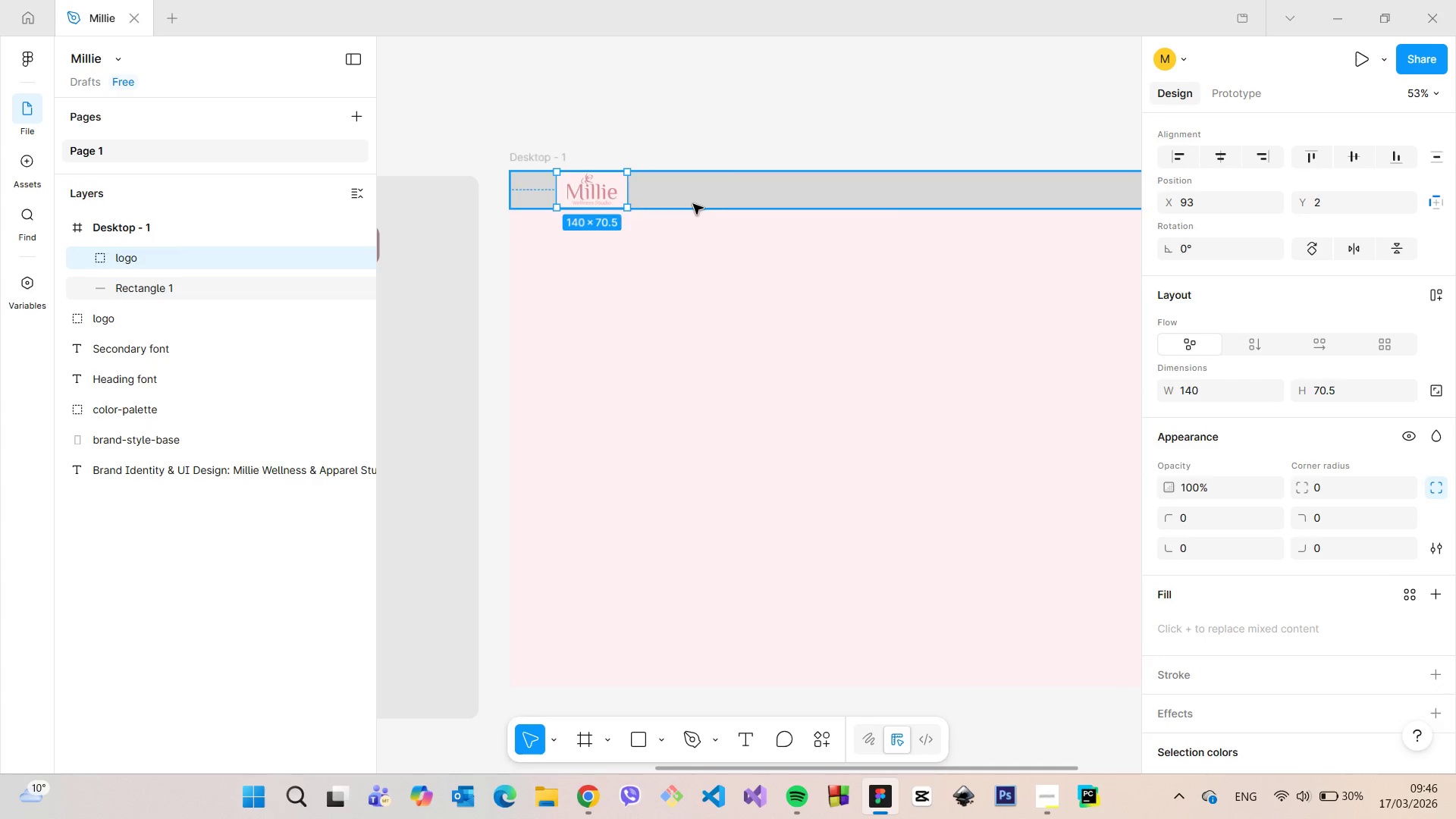 
left_click([693, 204])
 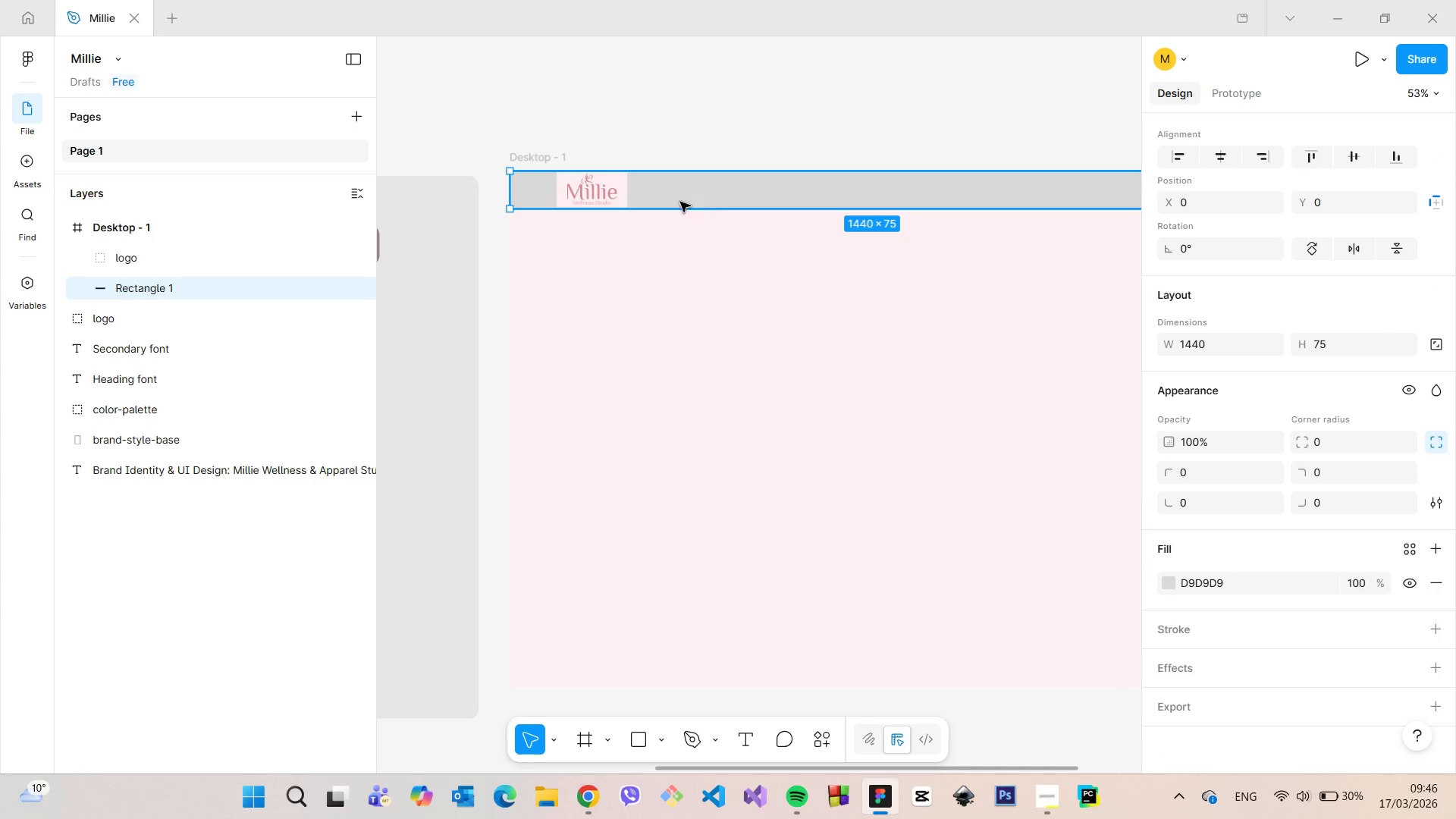 
scroll: coordinate [586, 183], scroll_direction: up, amount: 12.0
 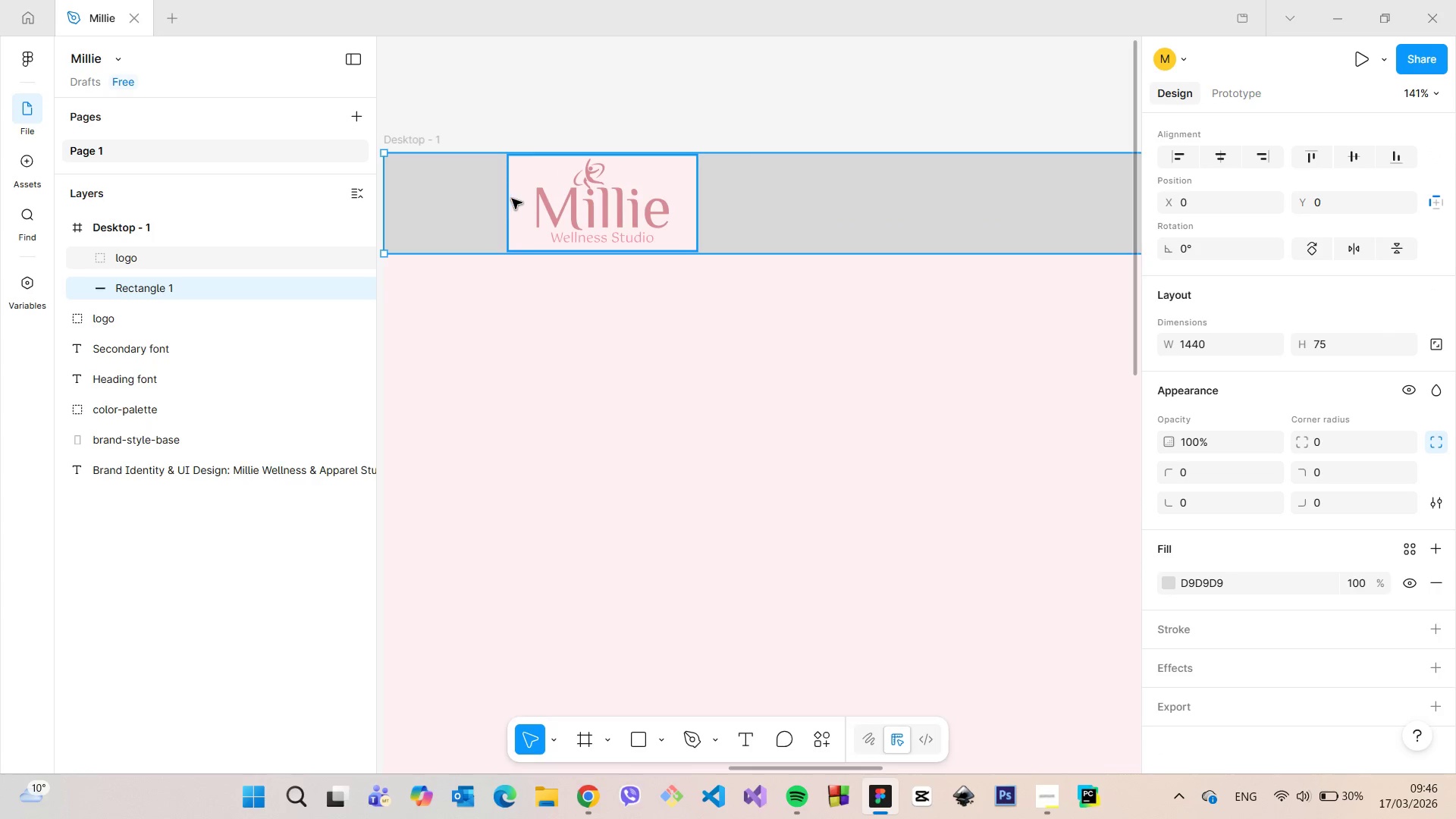 
left_click([567, 201])
 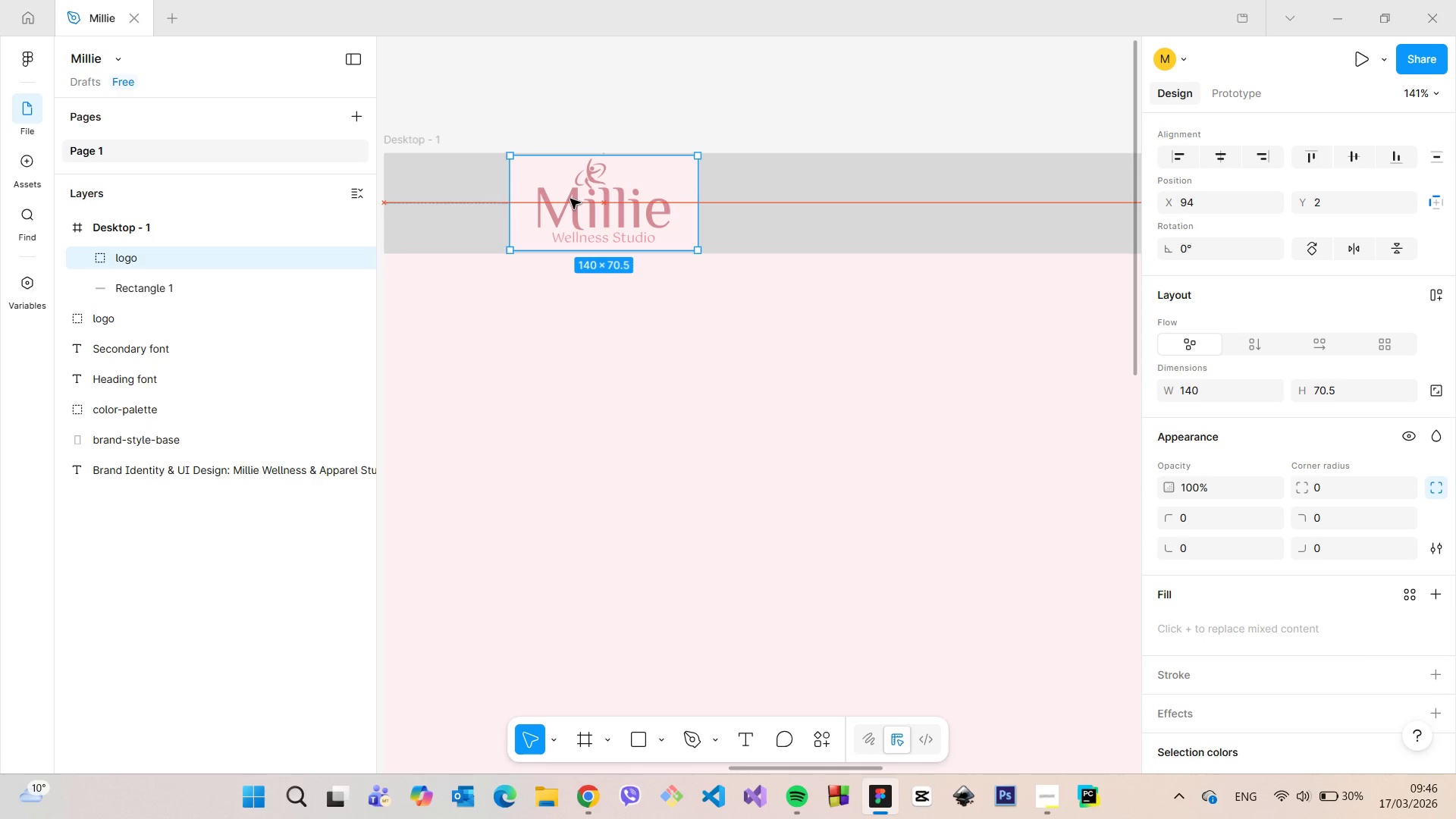 
wait(5.22)
 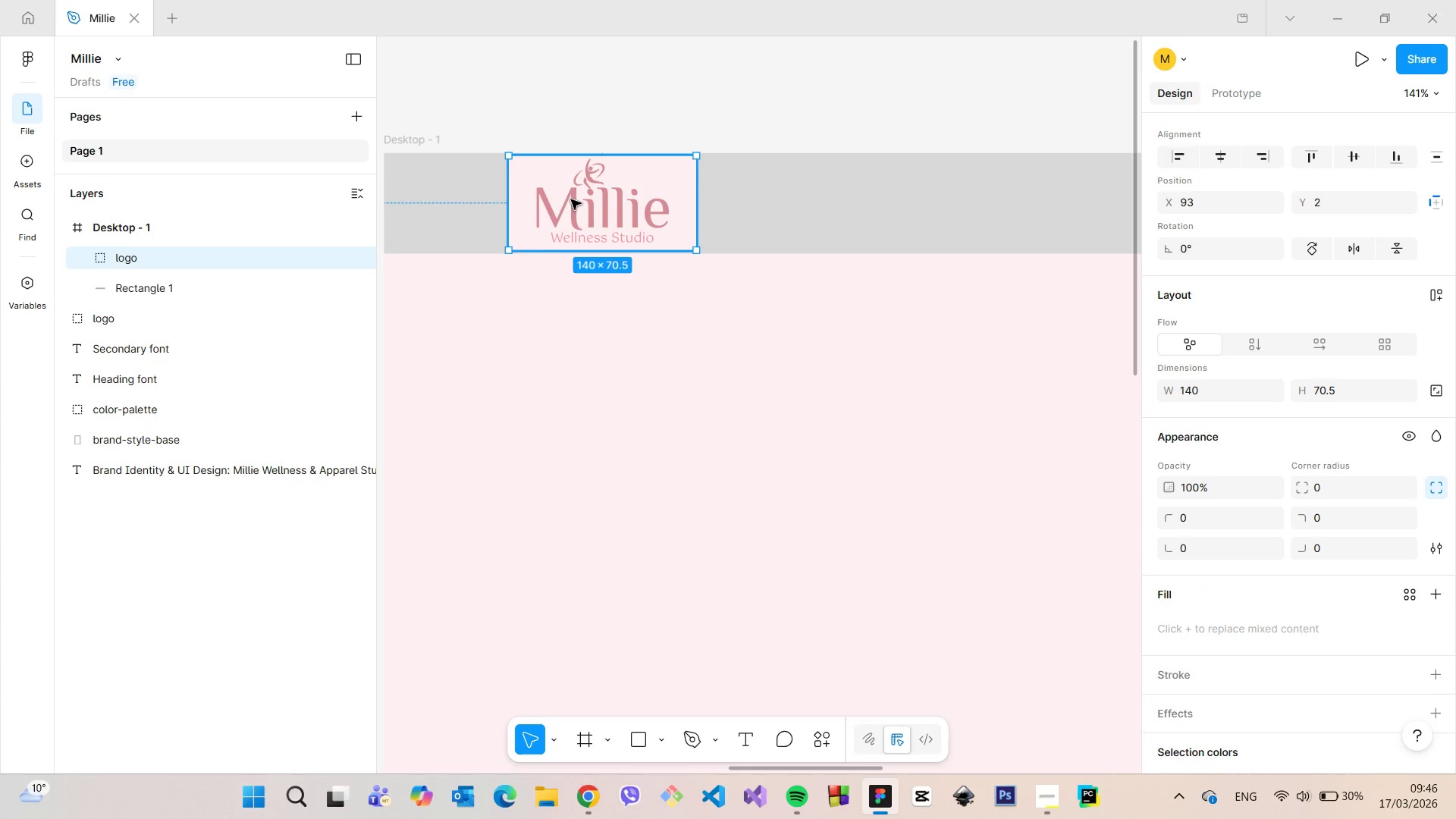 
left_click([1225, 199])
 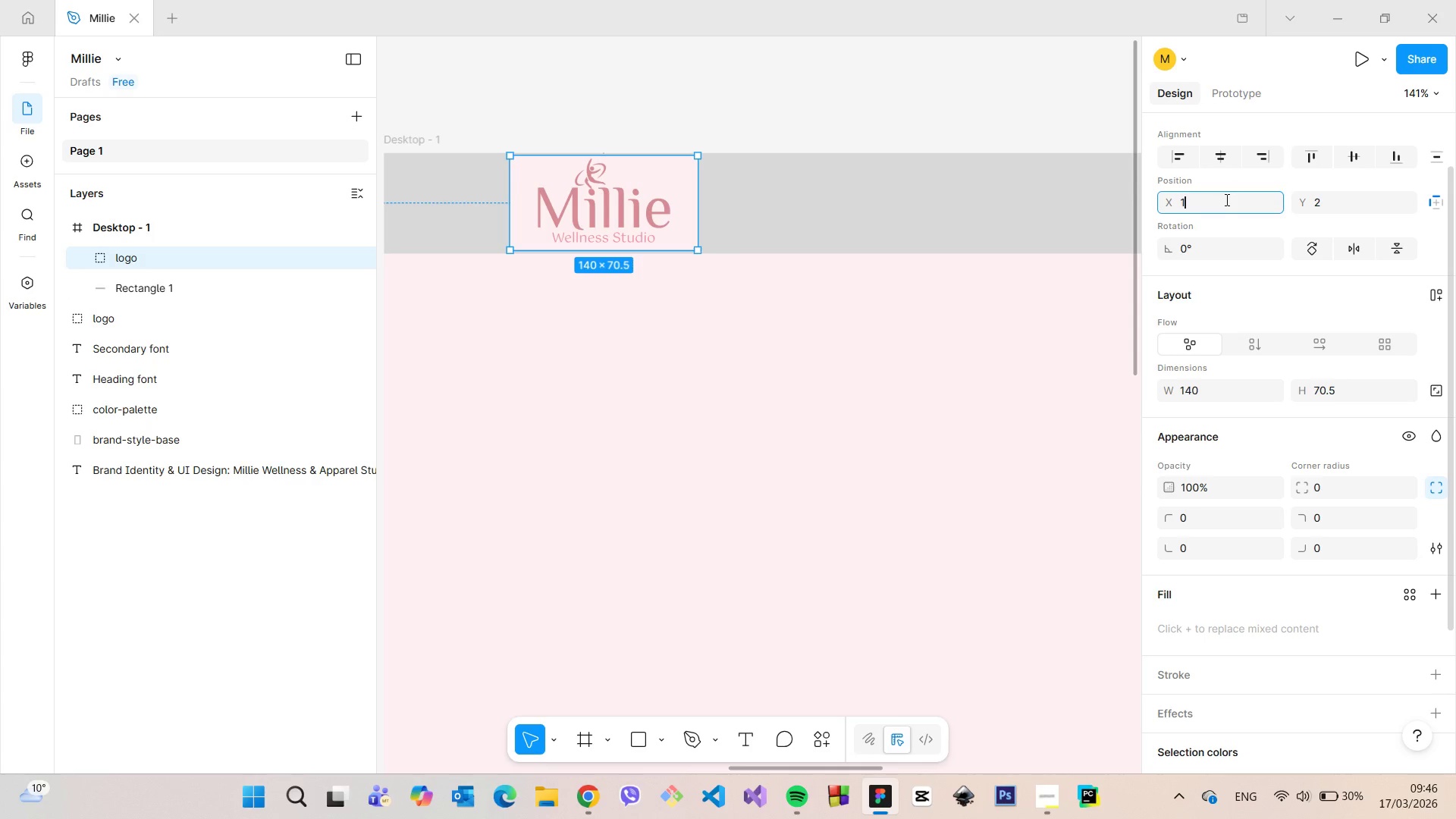 
type(100)
 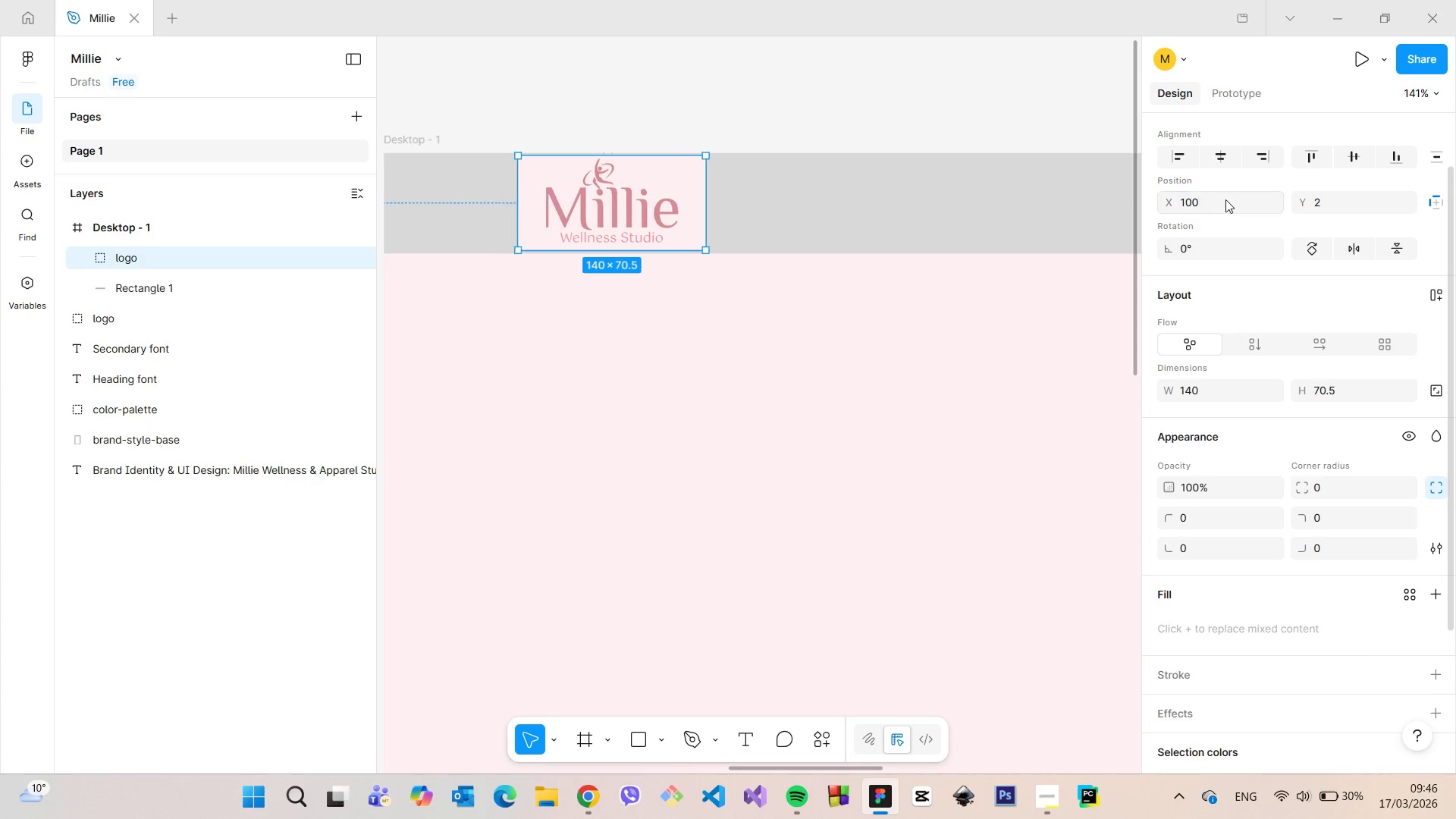 
key(Enter)
 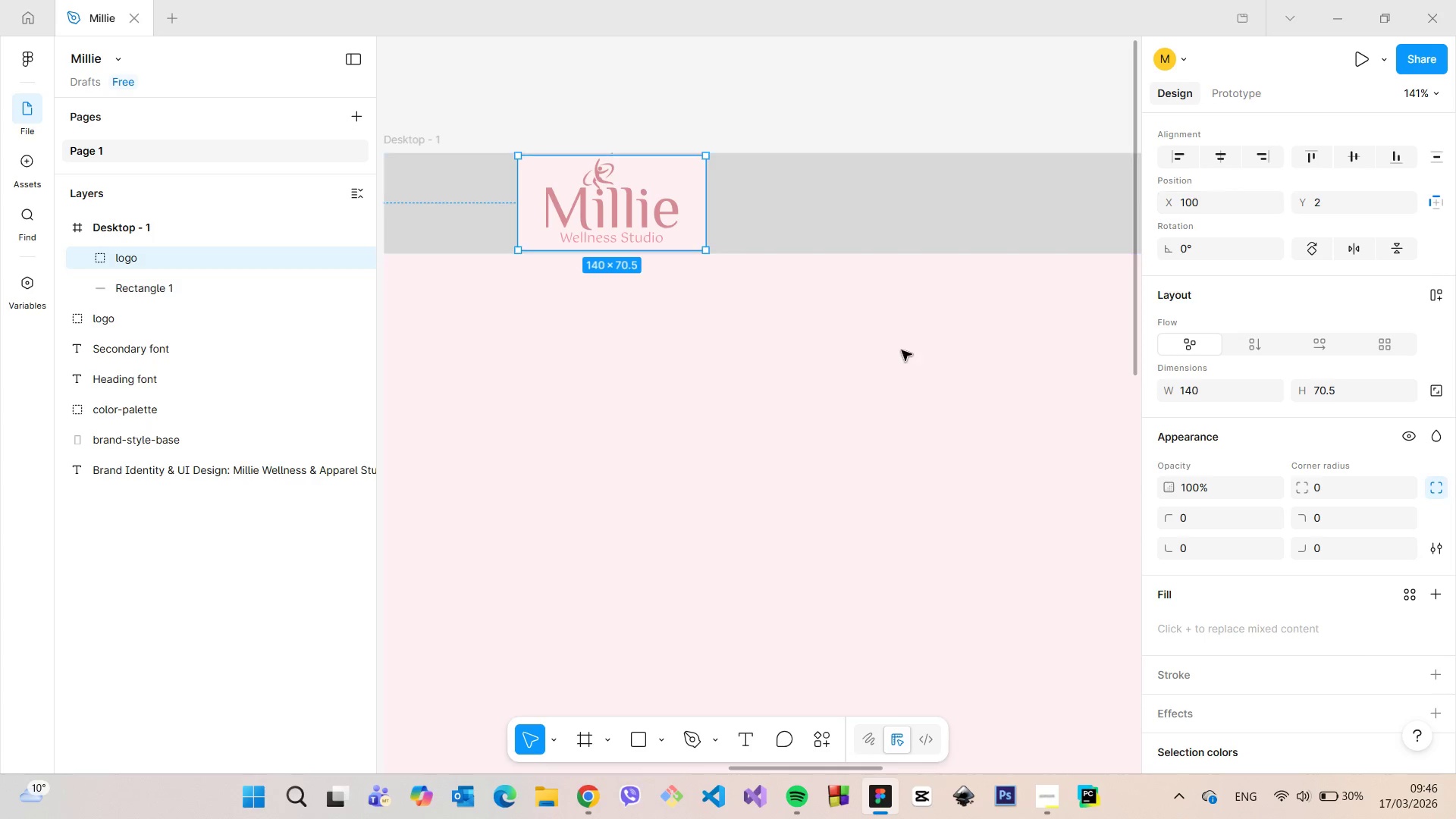 
left_click([901, 350])
 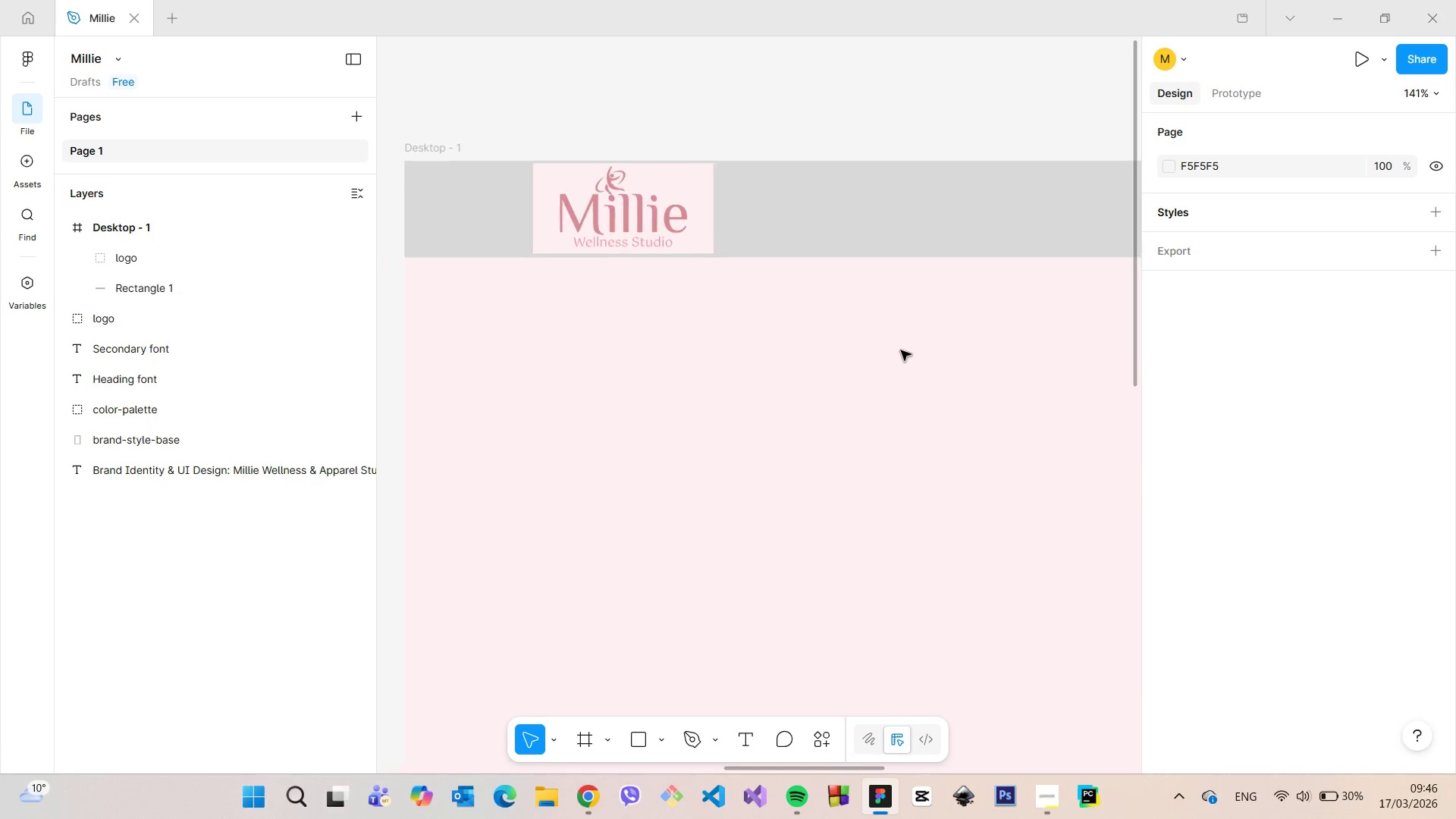 
scroll: coordinate [901, 350], scroll_direction: down, amount: 15.0
 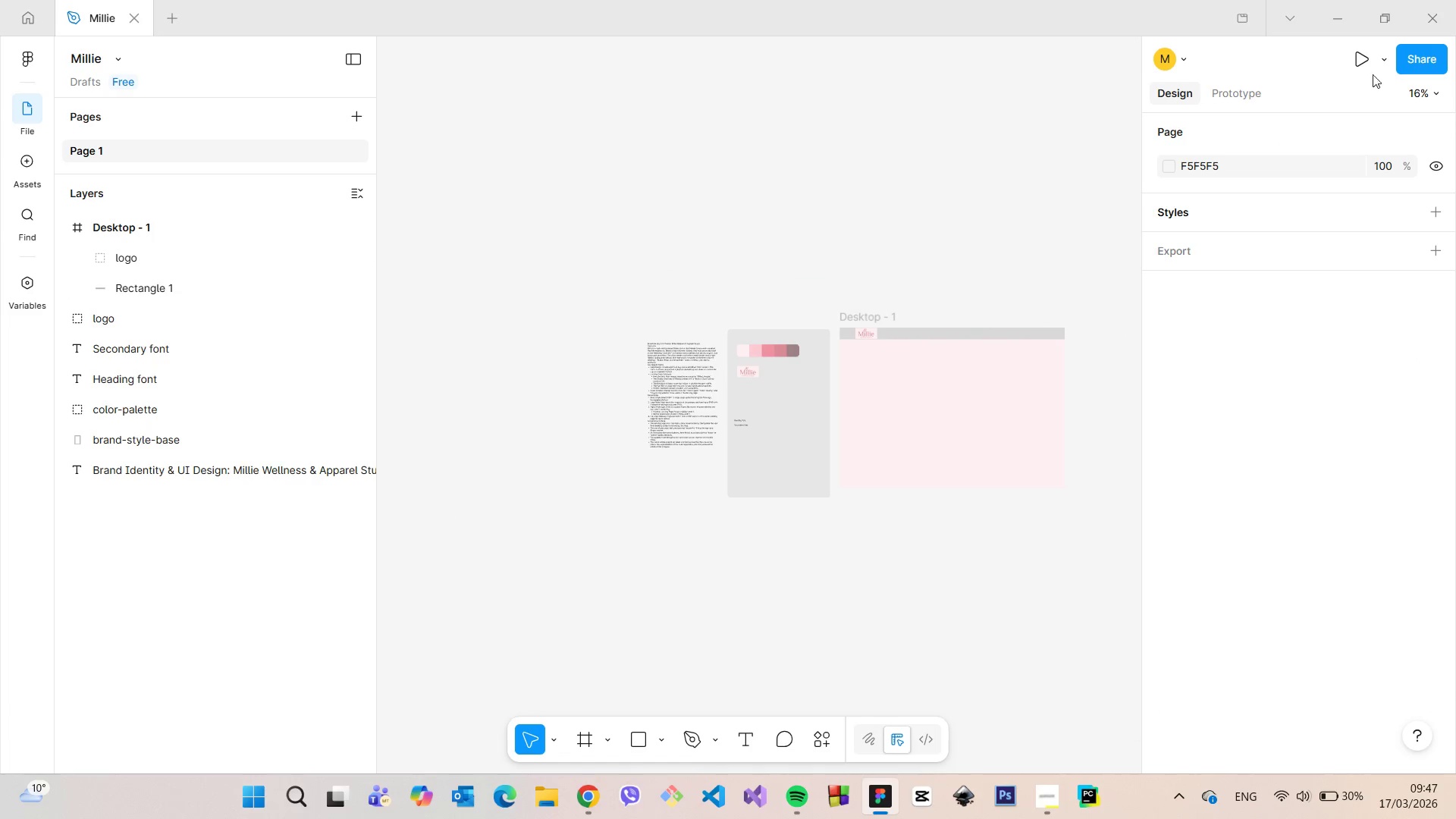 
left_click([1362, 67])
 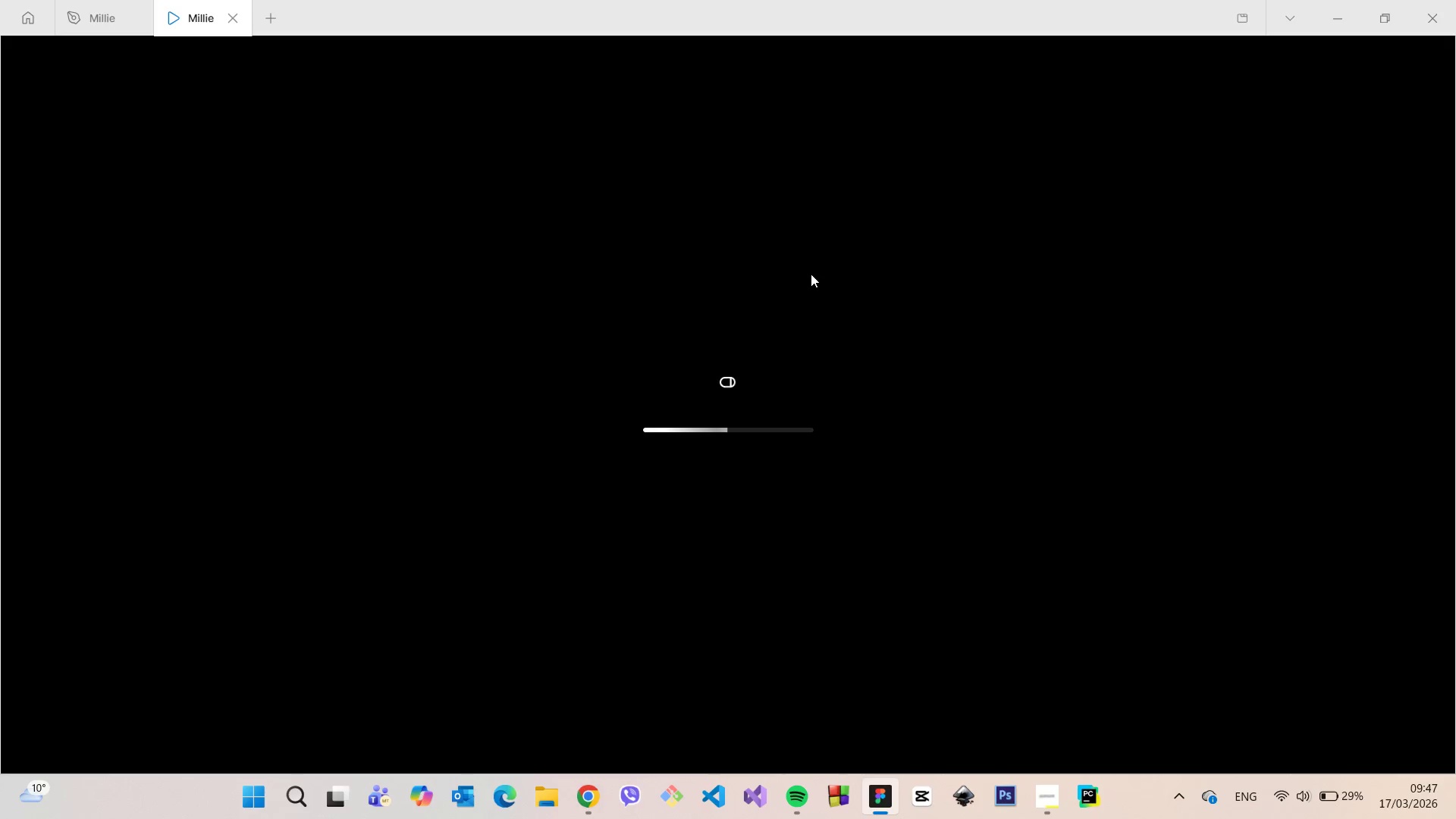 
wait(16.64)
 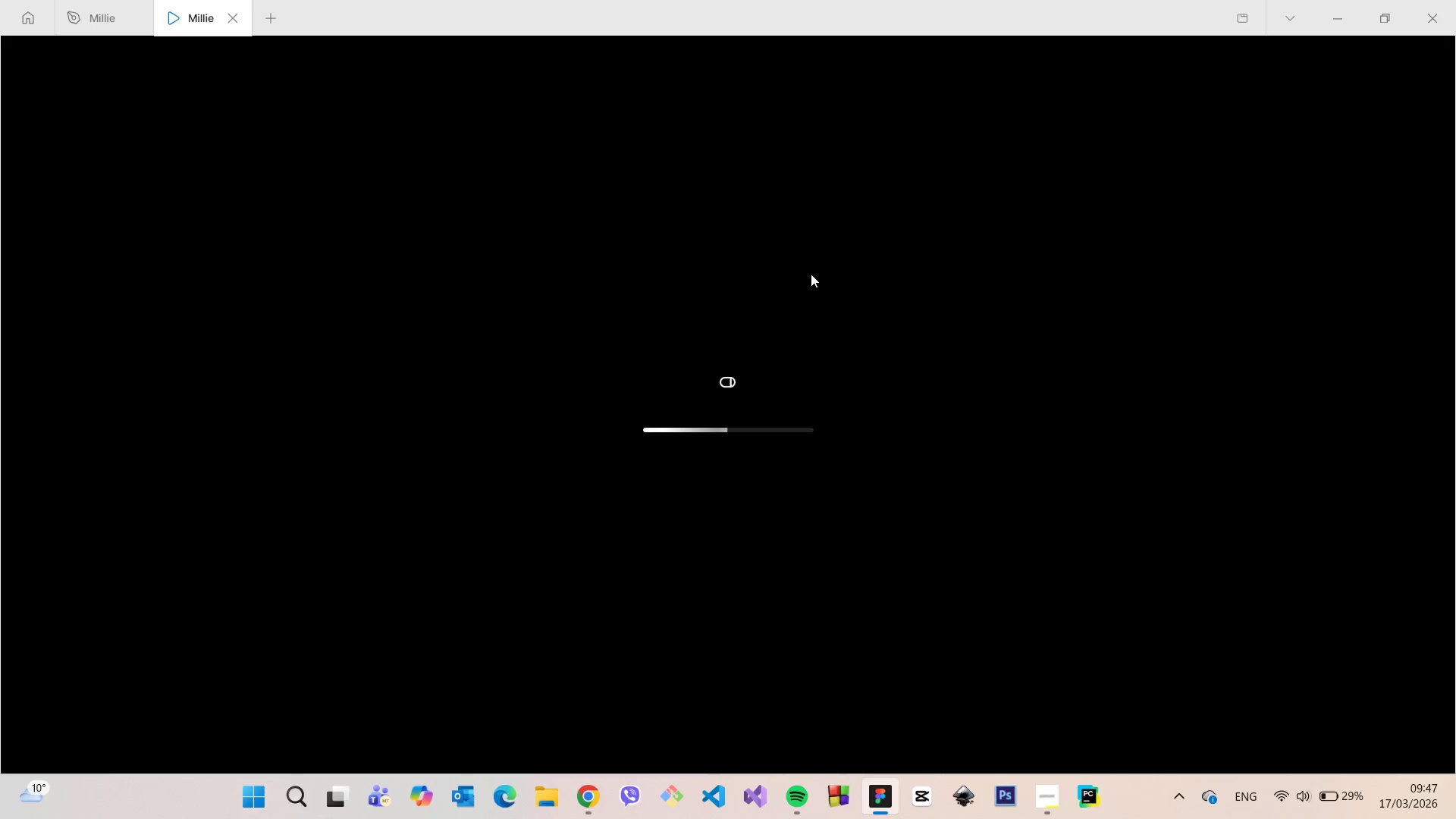 
left_click([1382, 61])
 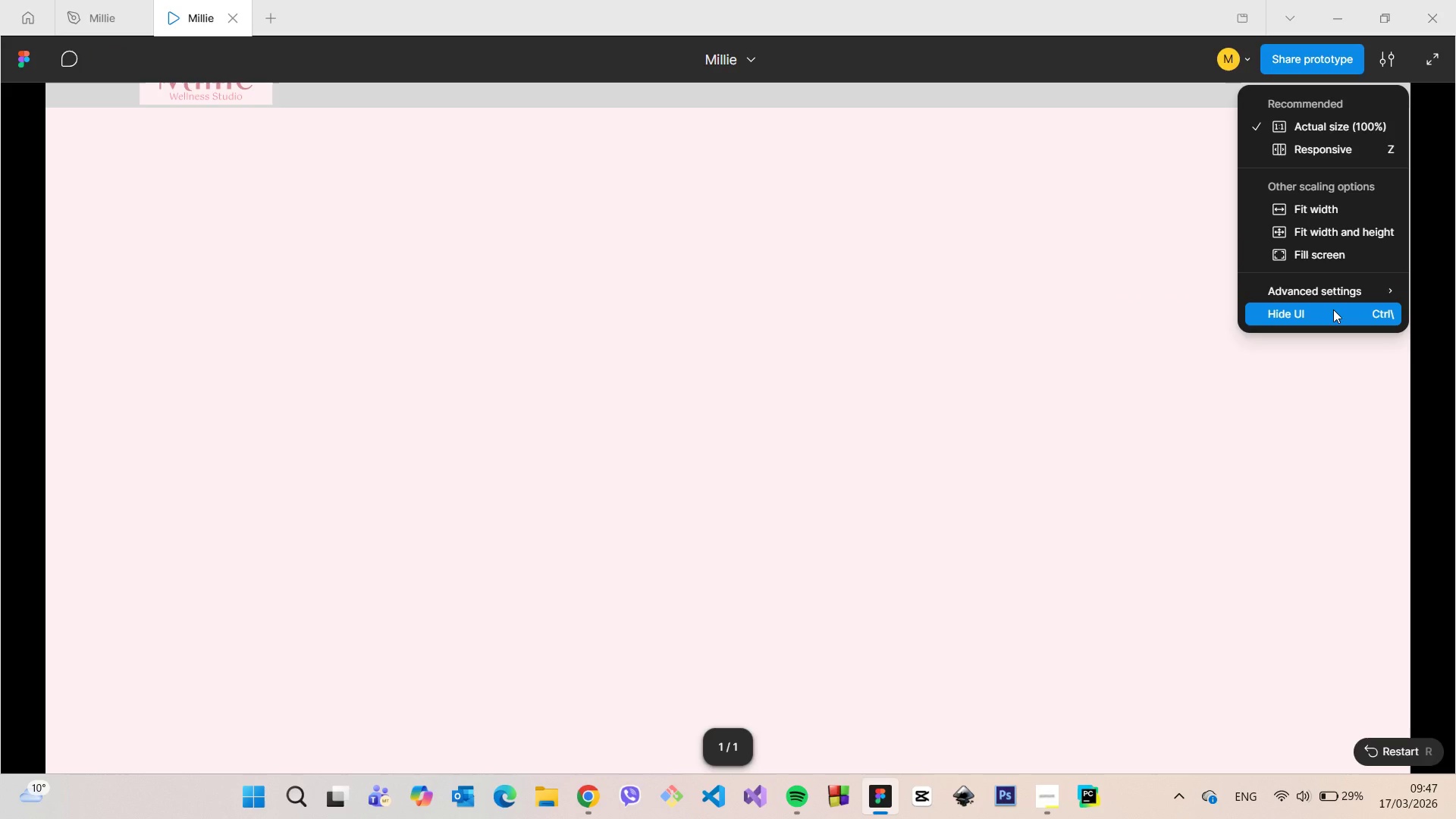 
left_click([1333, 309])
 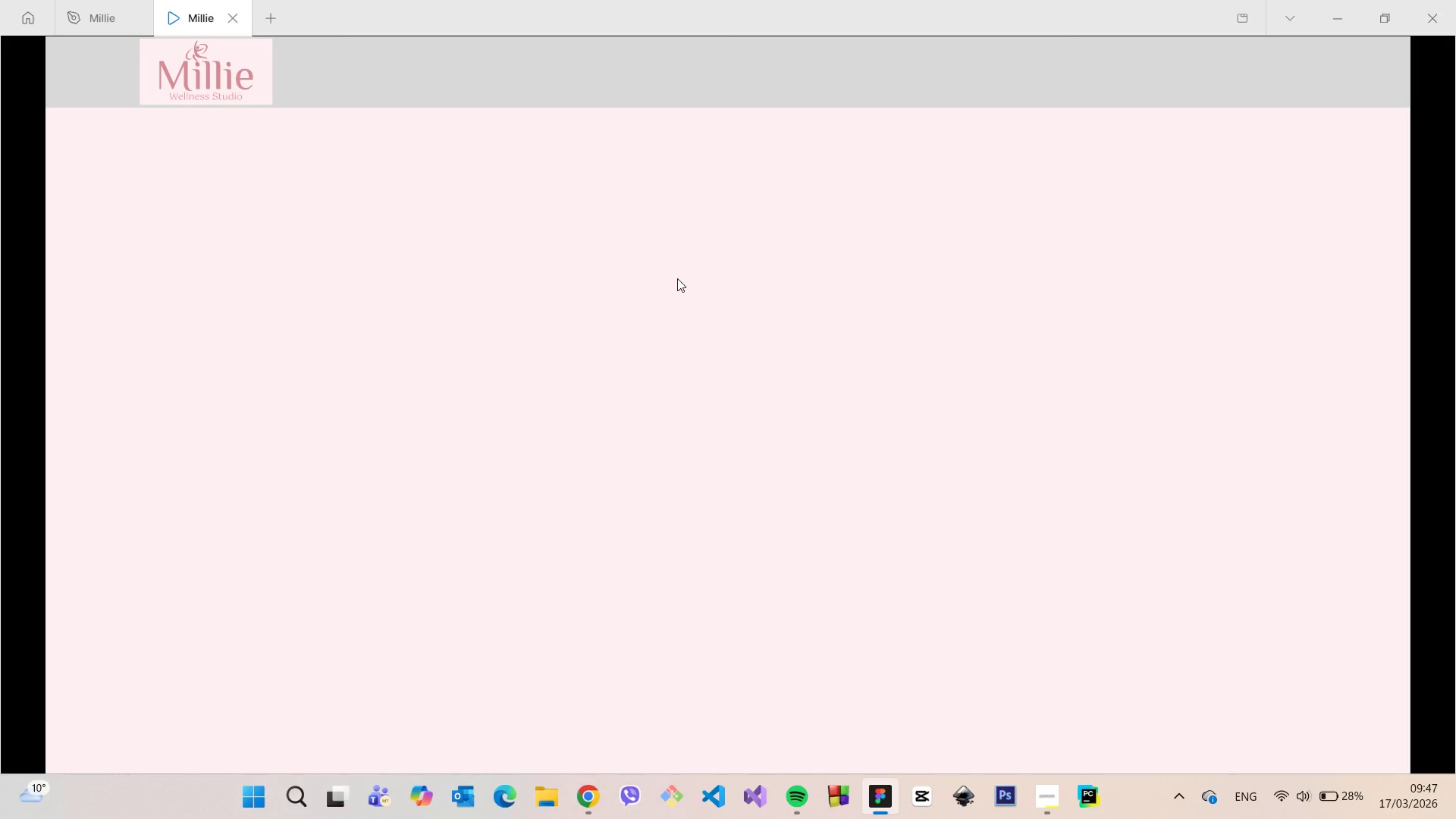 
wait(22.03)
 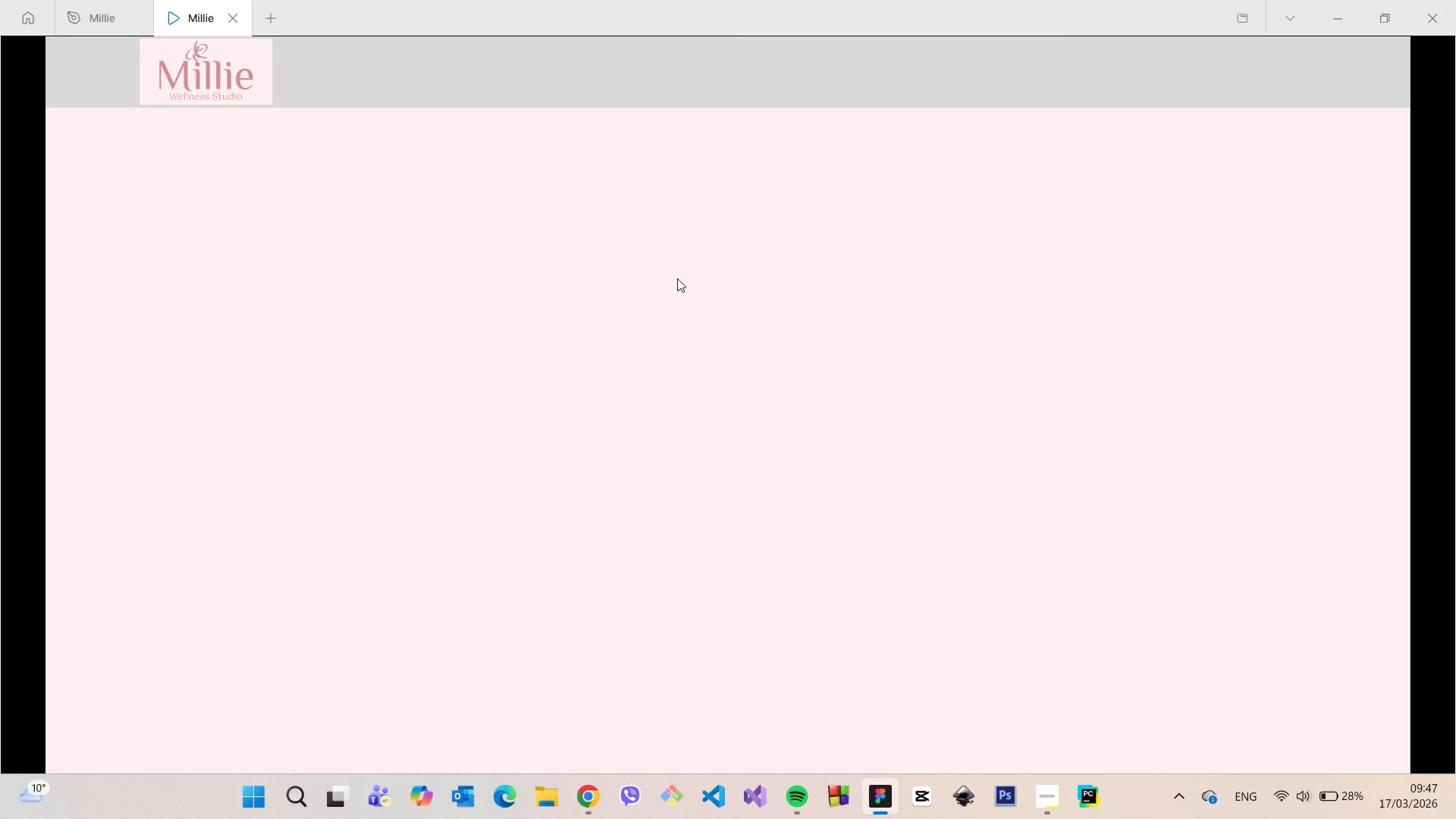 
scroll: coordinate [384, 317], scroll_direction: up, amount: 2.0
 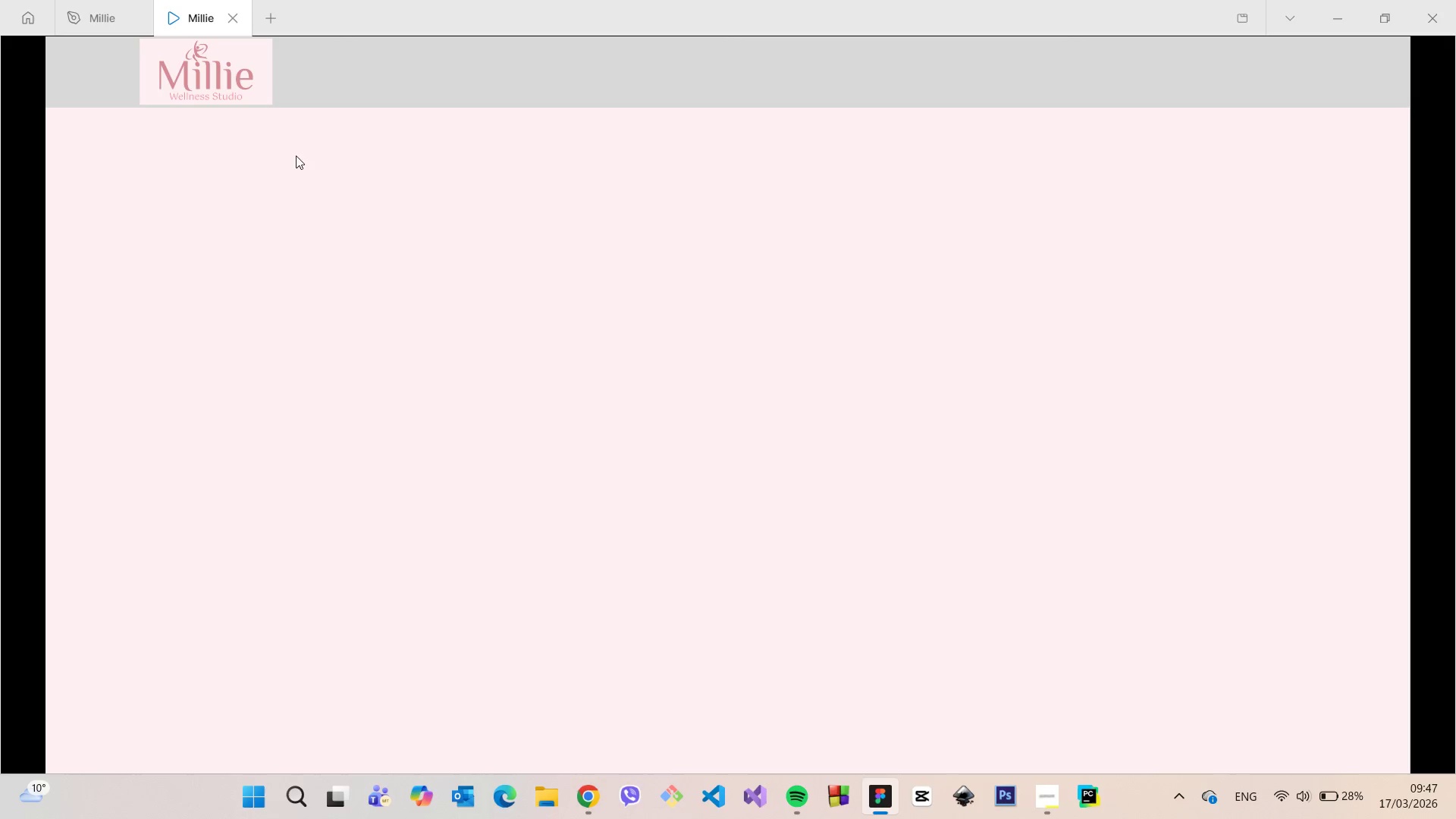 
left_click([232, 11])
 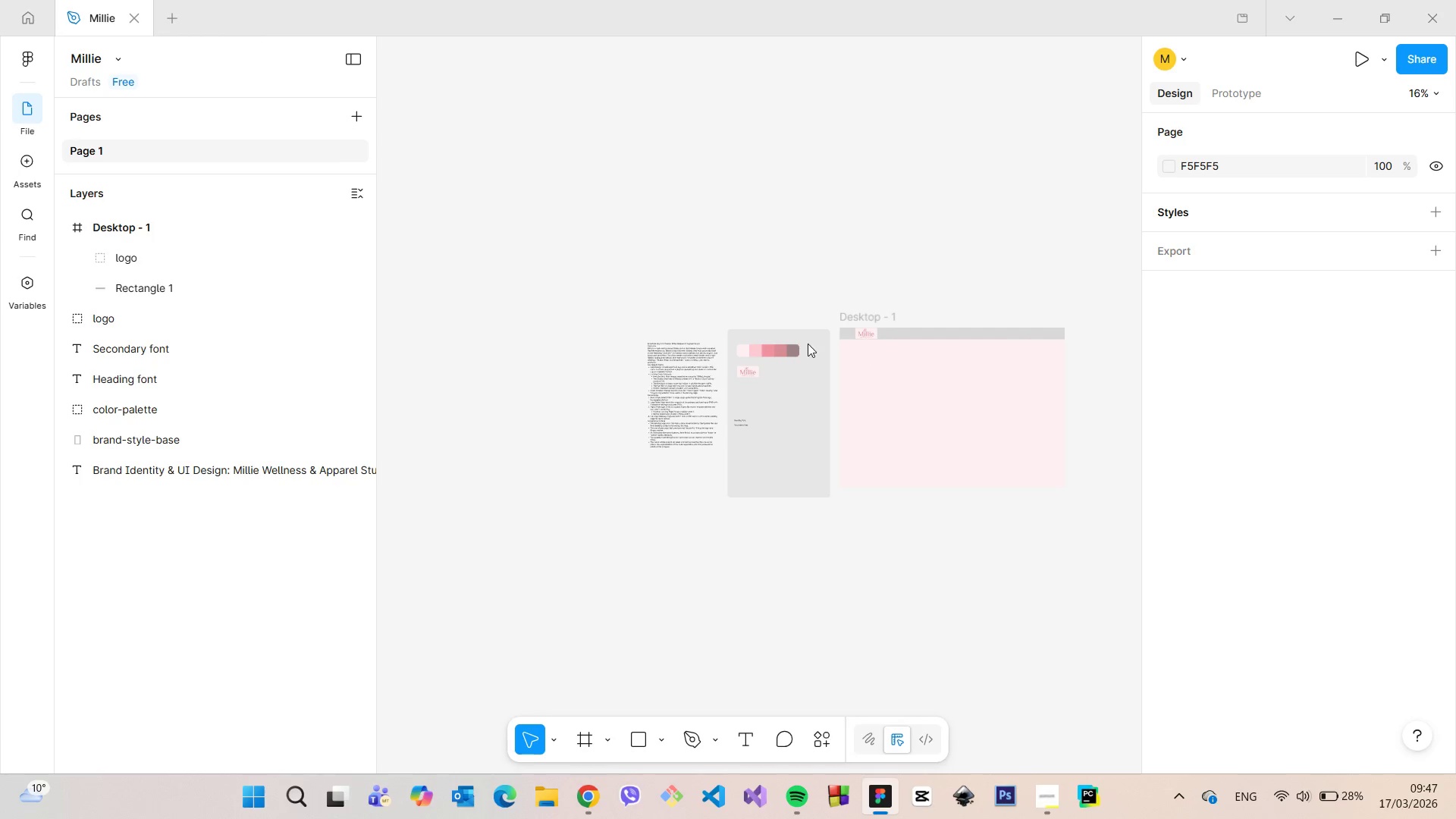 
left_click([755, 370])
 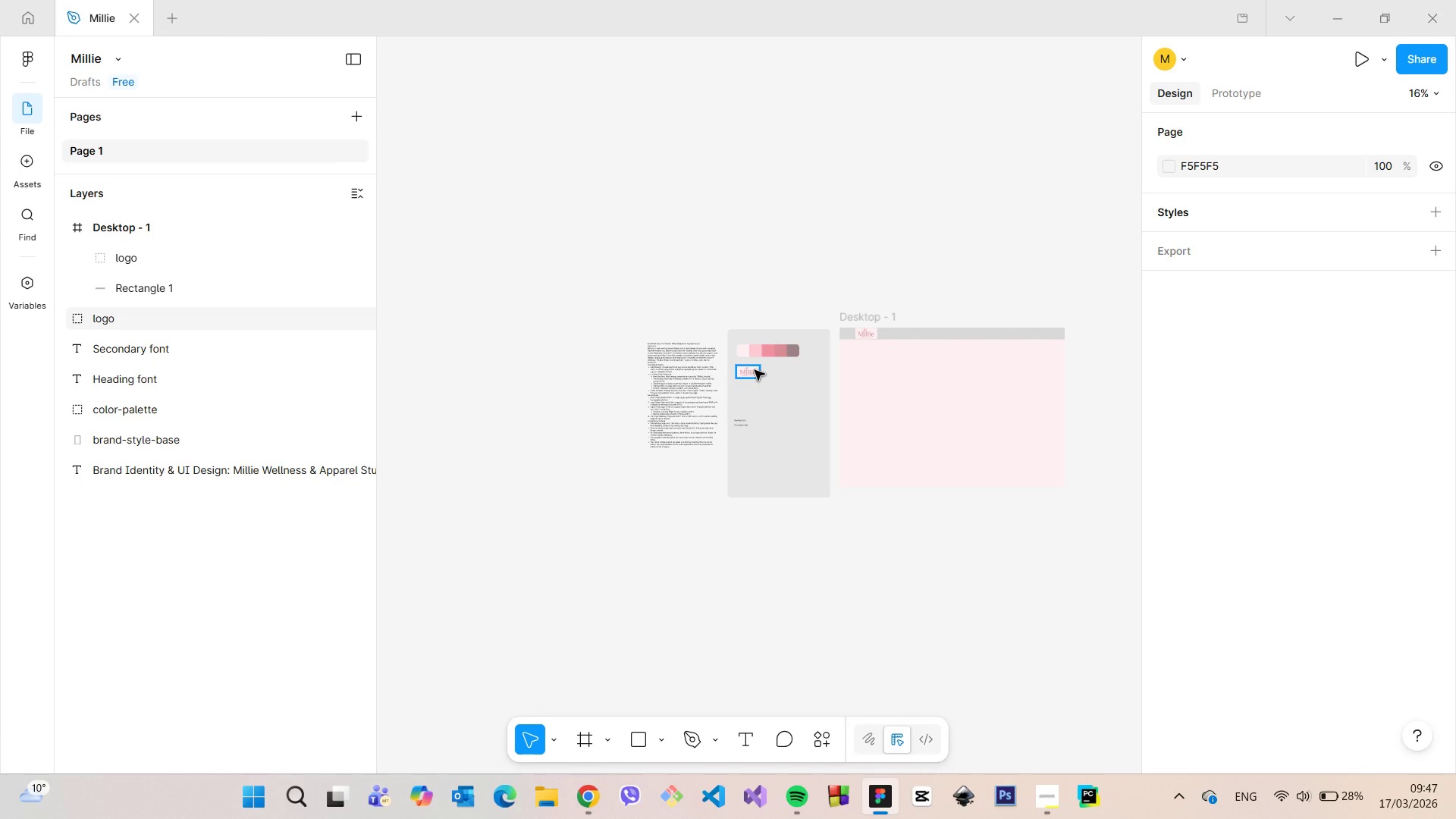 
scroll: coordinate [752, 372], scroll_direction: up, amount: 8.0
 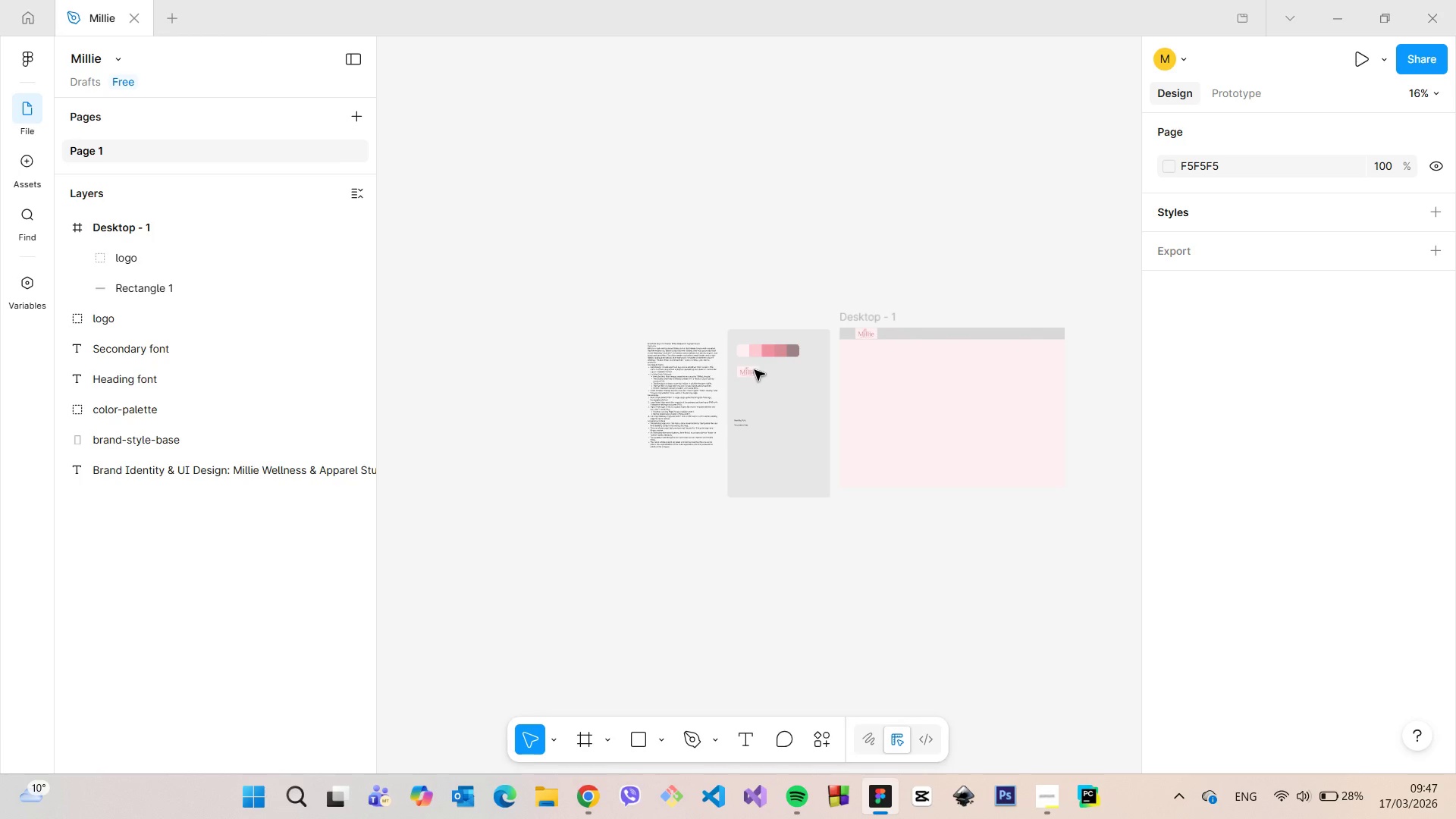 
left_click([755, 370])
 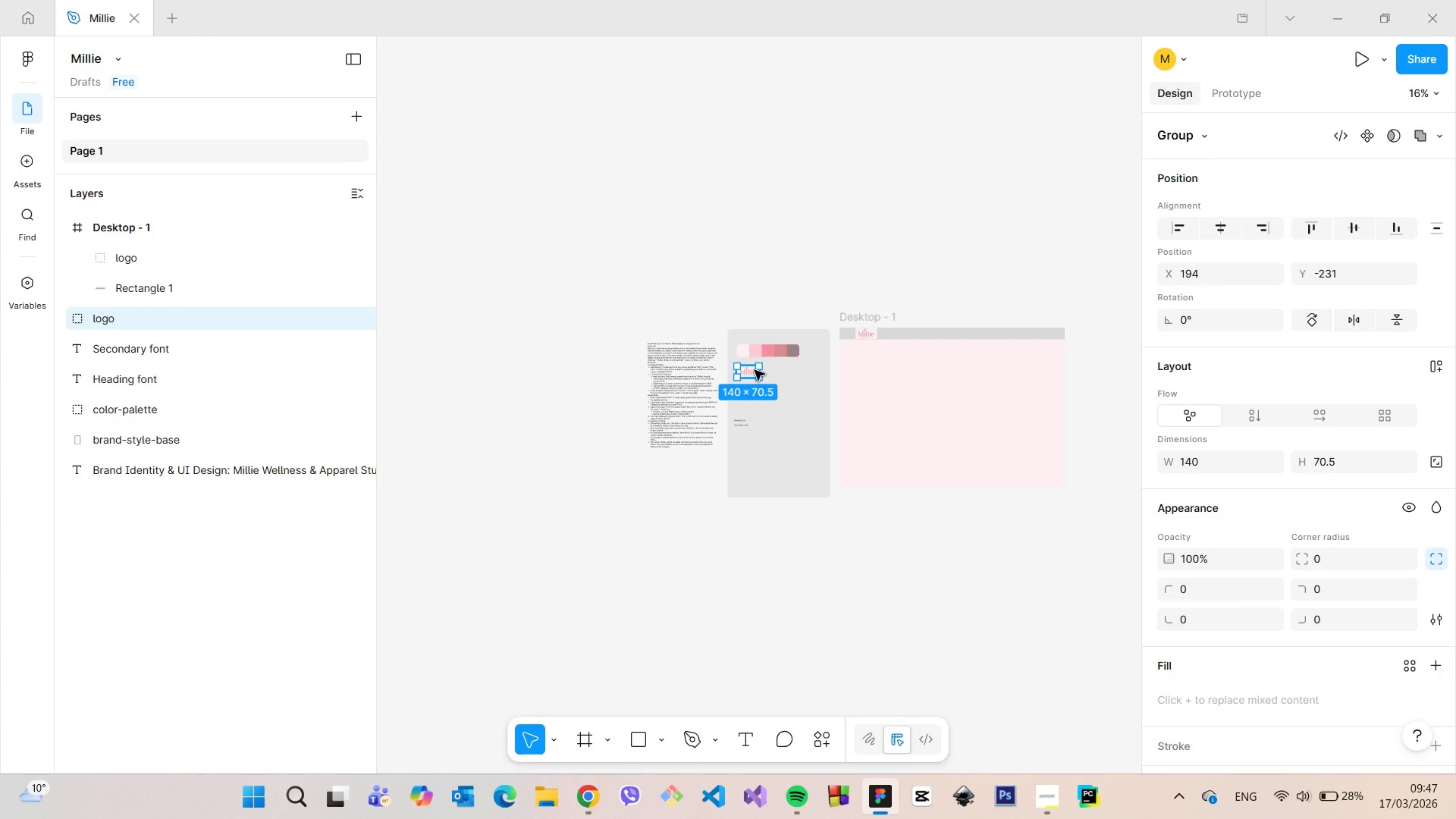 
scroll: coordinate [692, 391], scroll_direction: up, amount: 33.0
 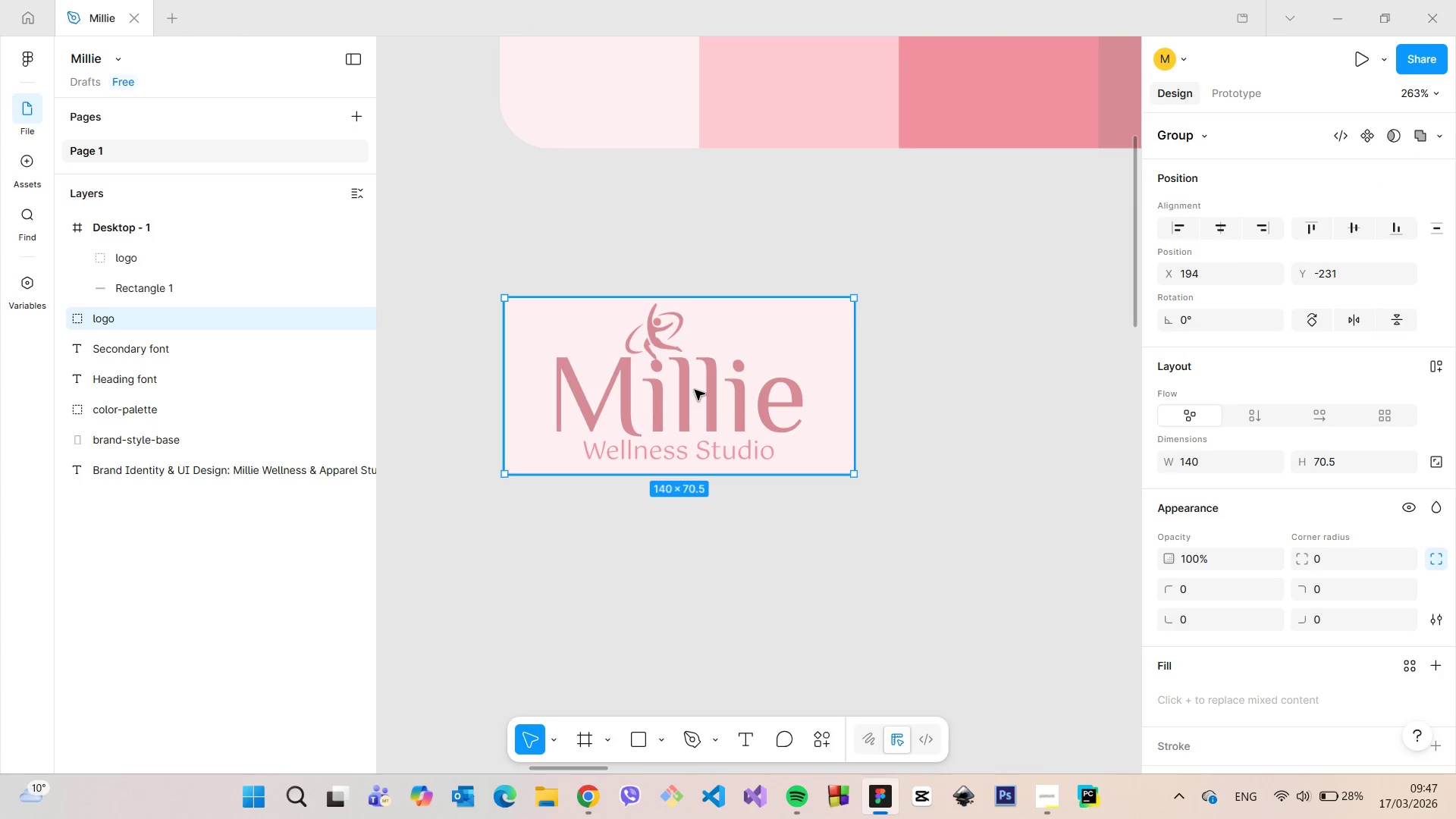 
double_click([695, 390])
 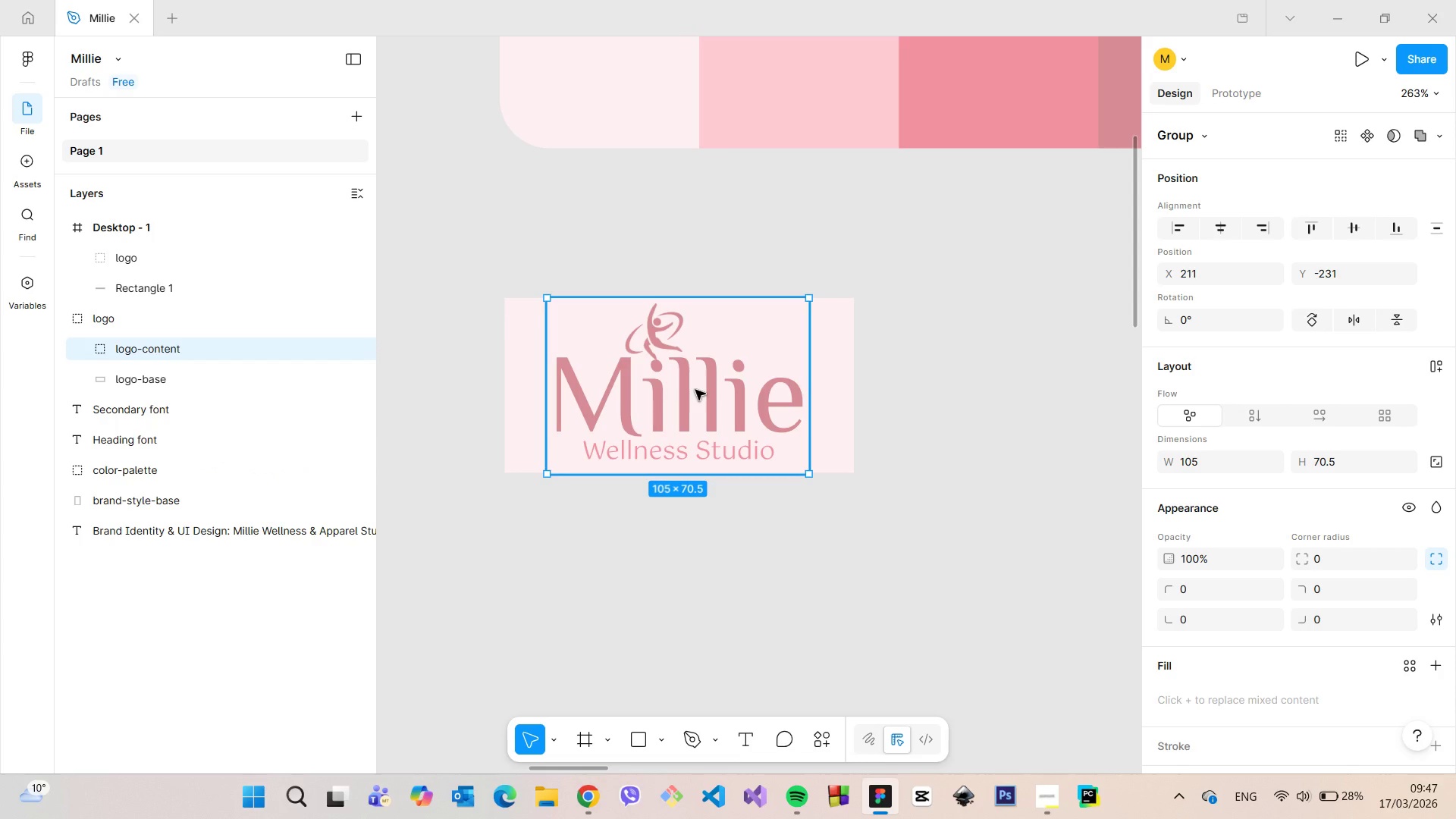 
hold_key(key=AltLeft, duration=0.86)
 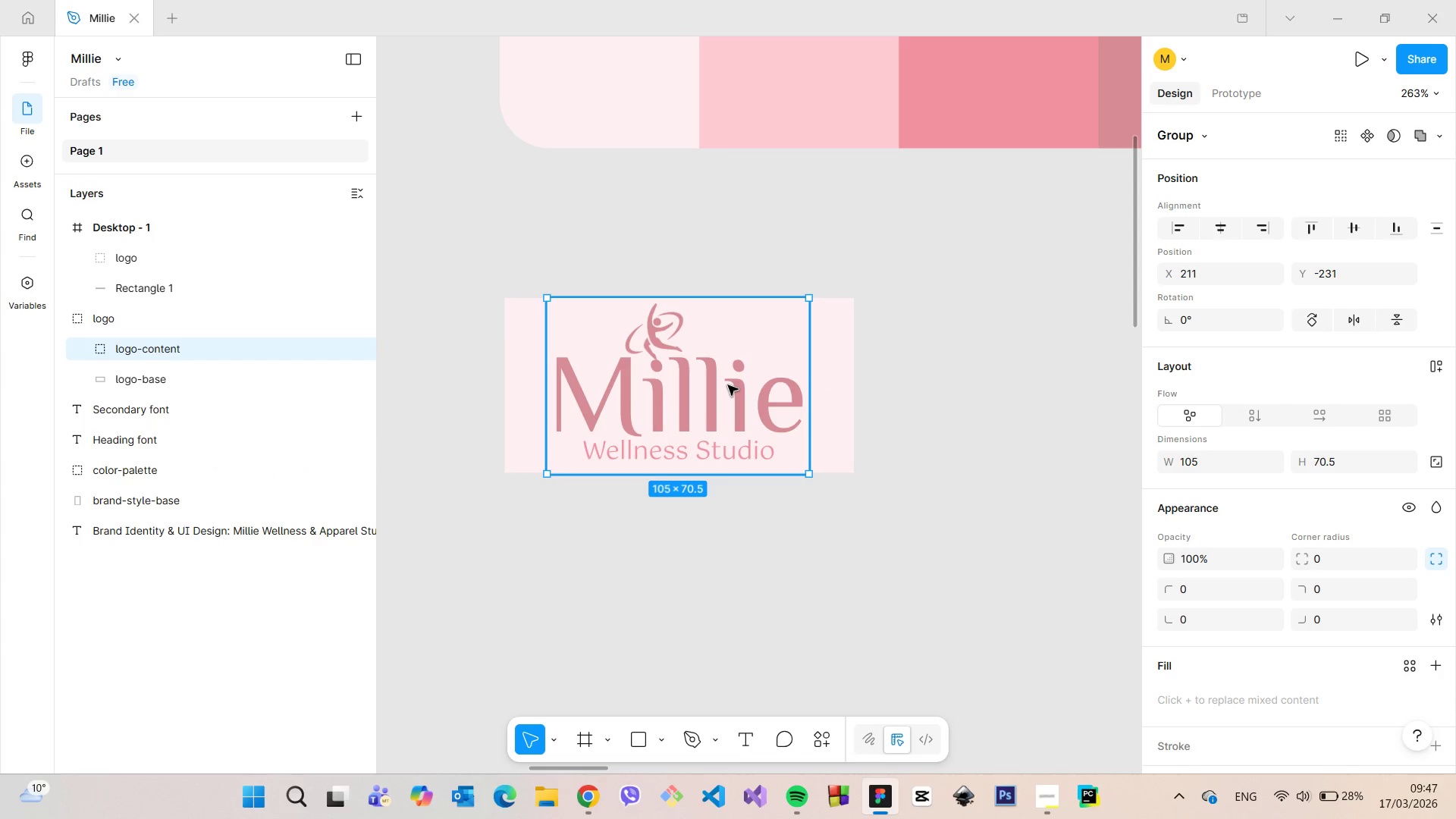 
double_click([728, 385])
 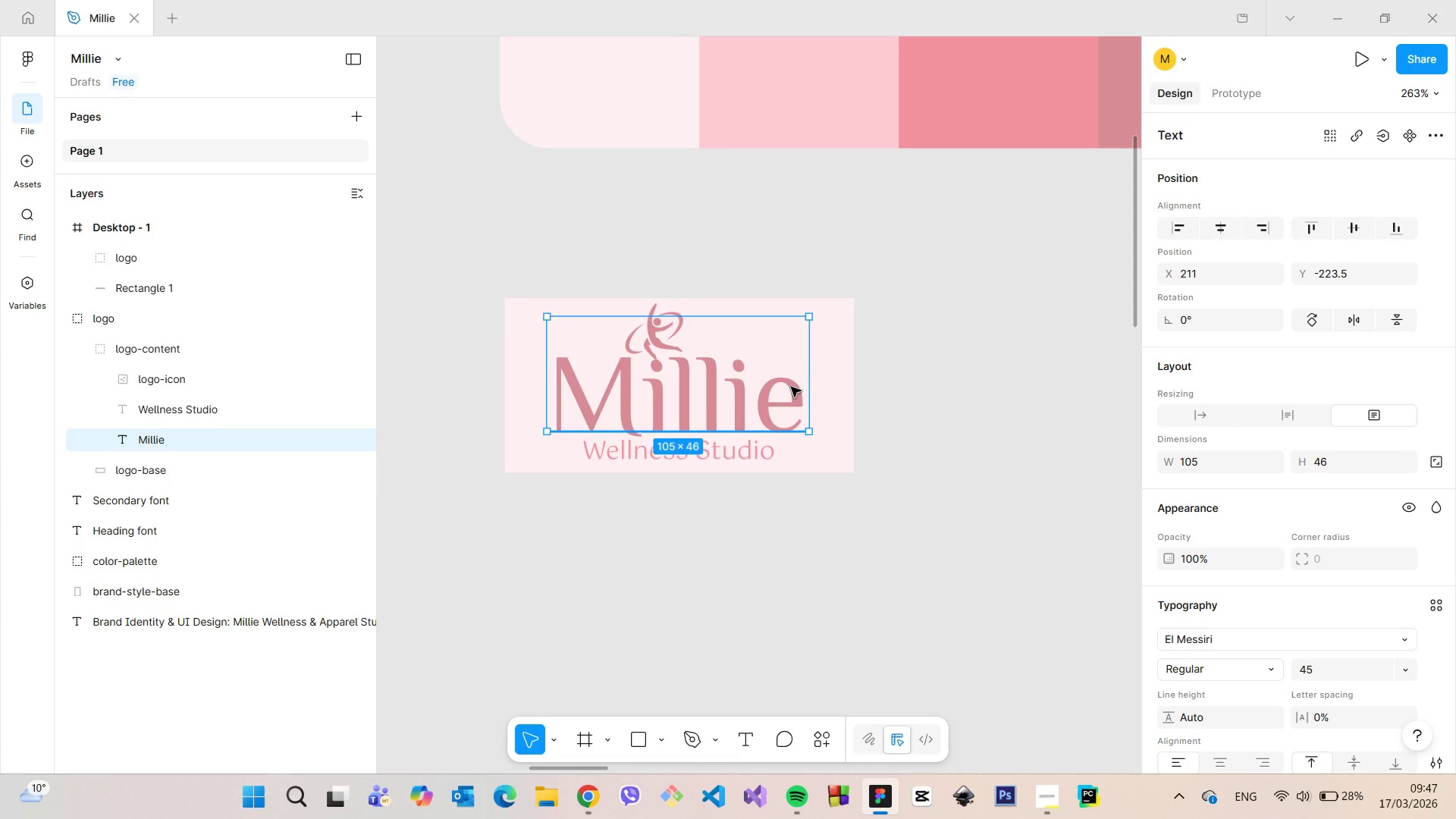 
hold_key(key=AltLeft, duration=0.62)
 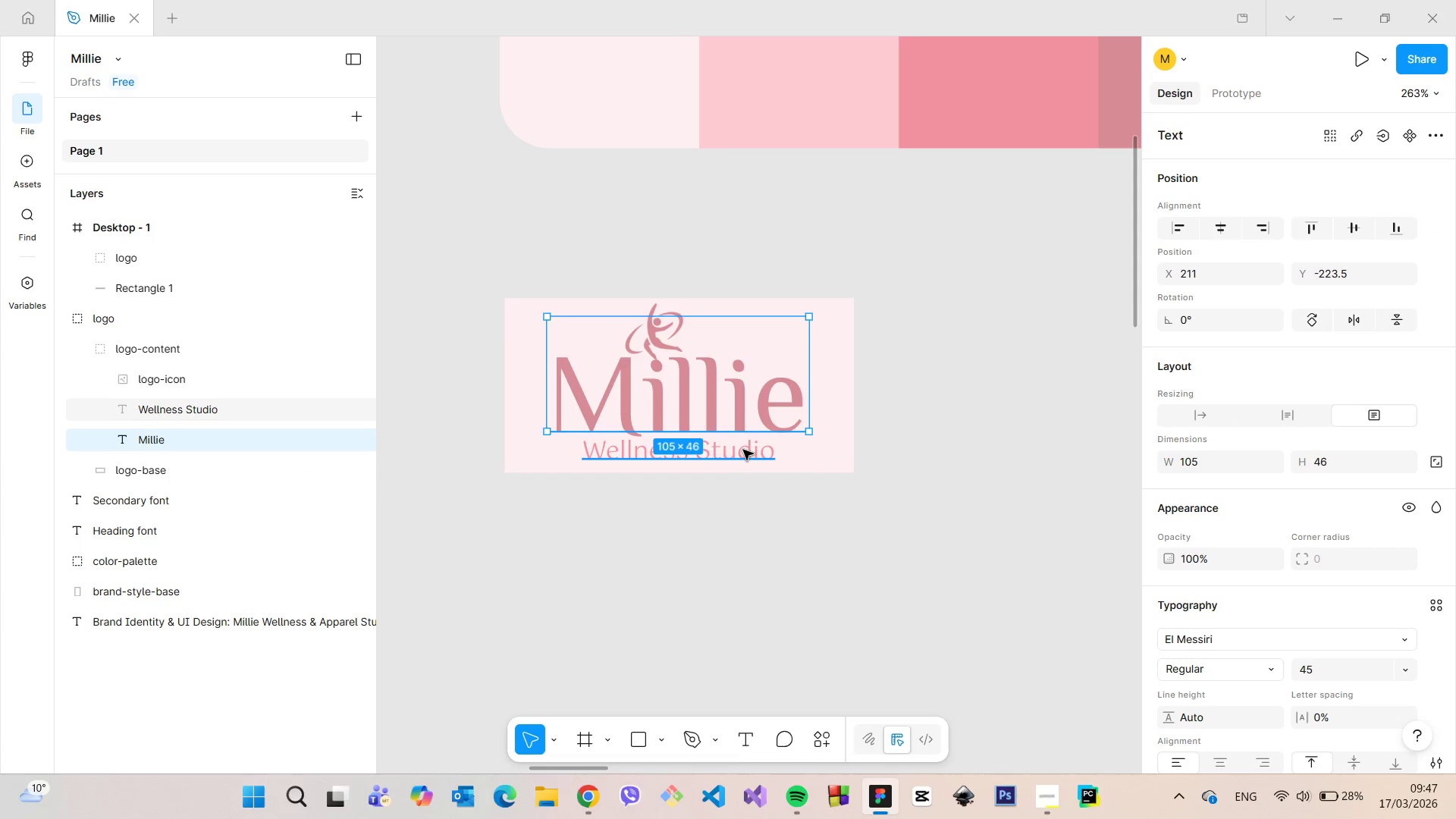 
left_click([744, 450])
 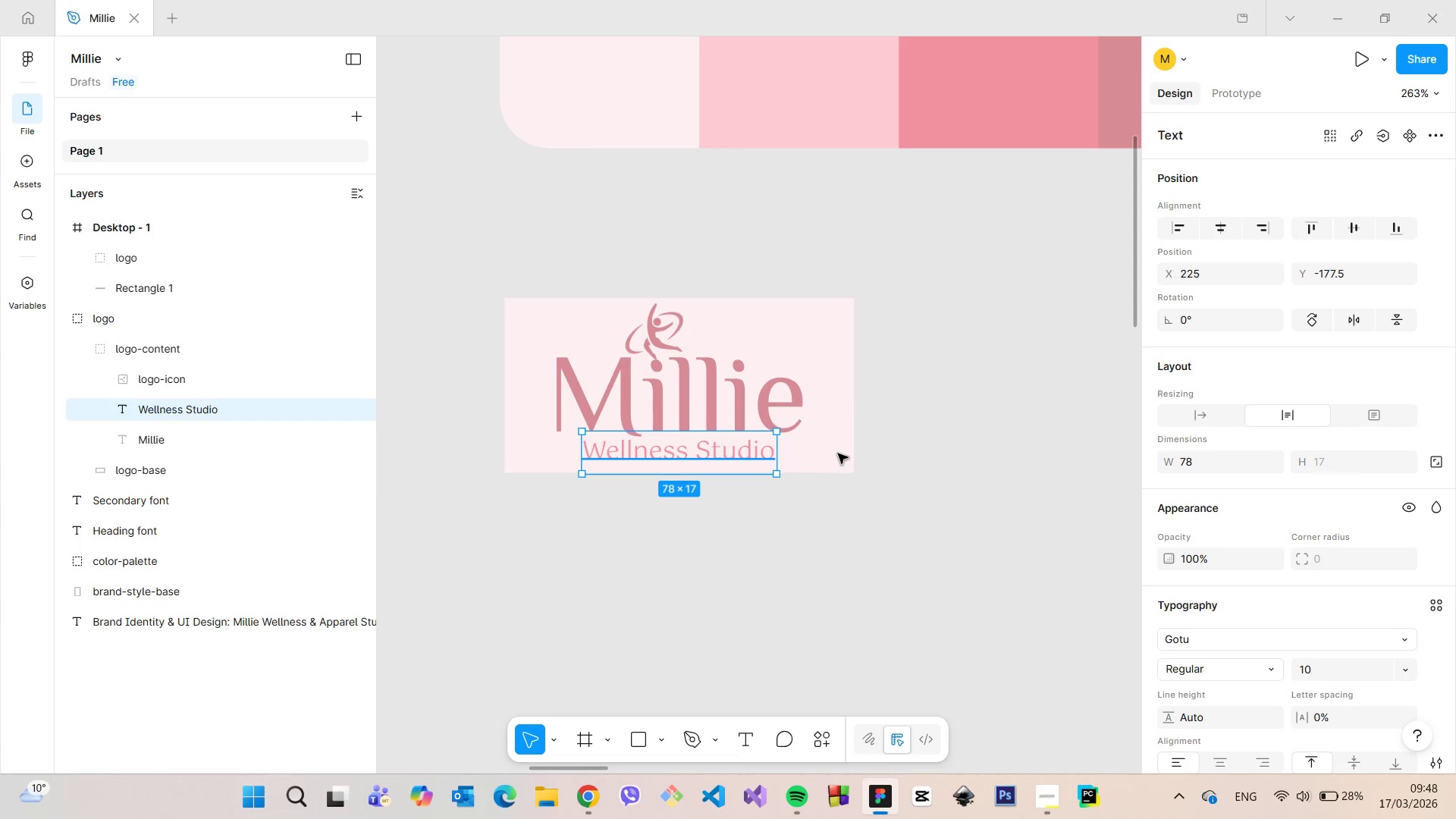 
hold_key(key=AltLeft, duration=0.75)
 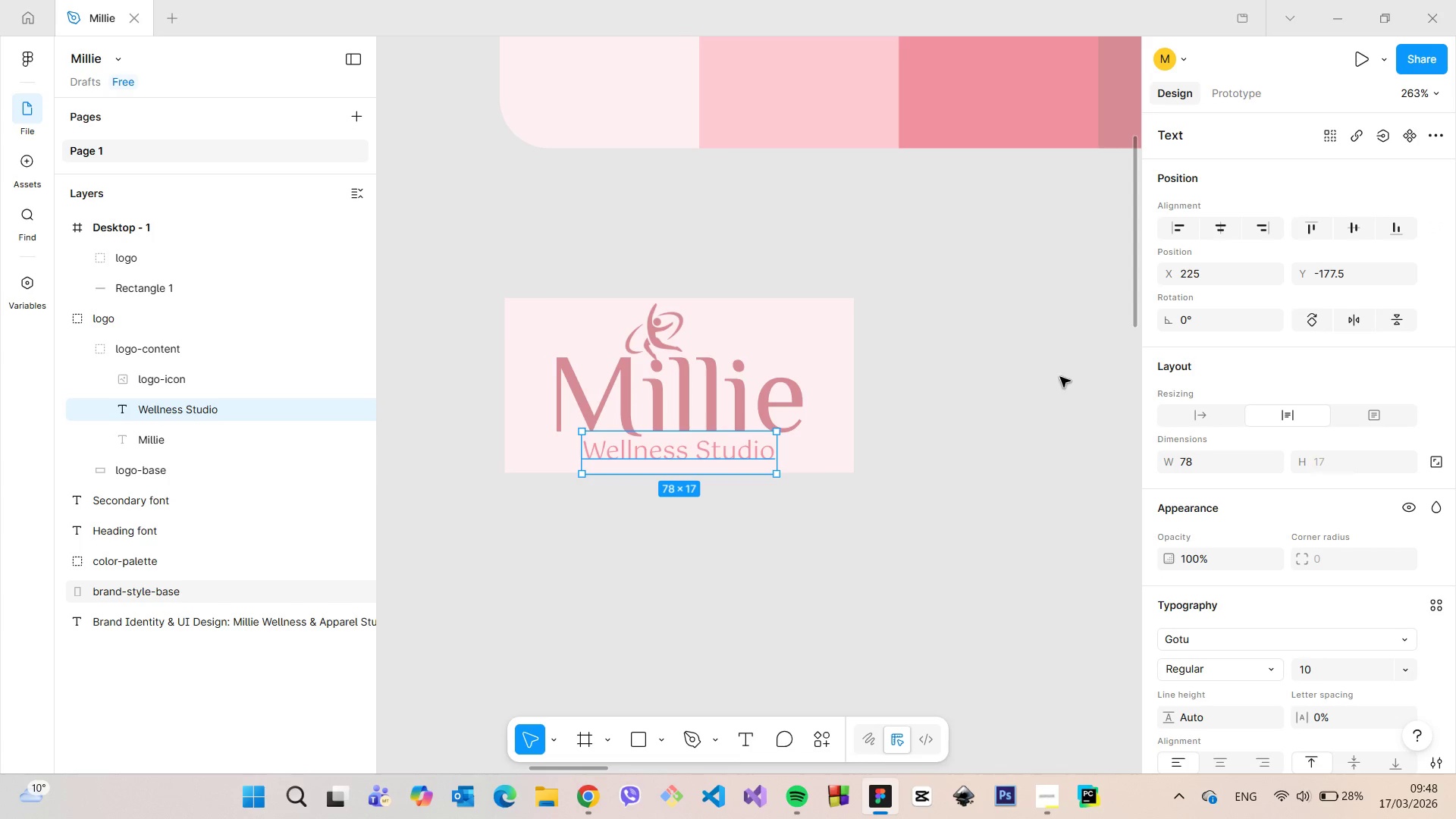 
left_click([1038, 369])
 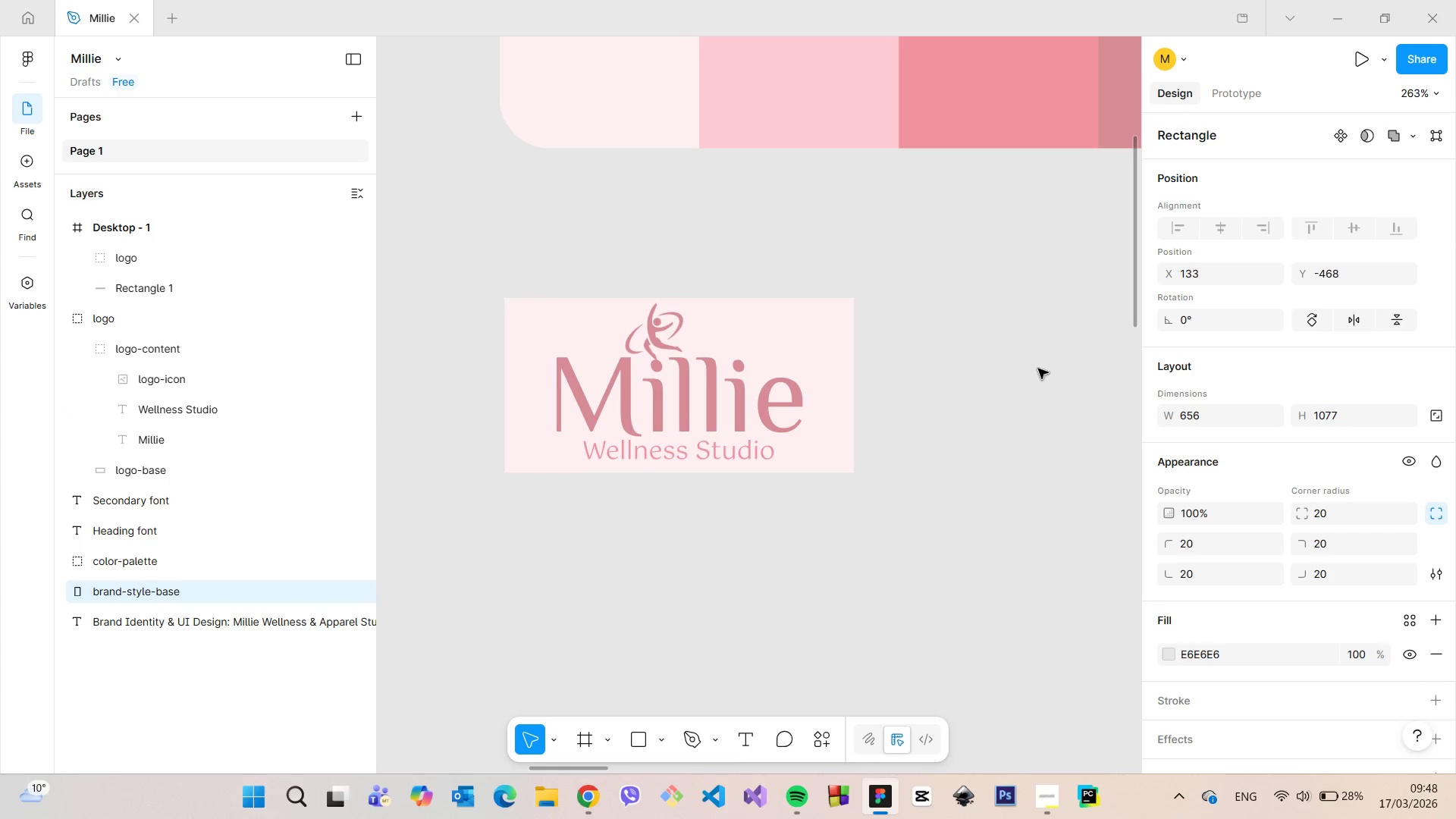 
scroll: coordinate [1038, 369], scroll_direction: down, amount: 13.0
 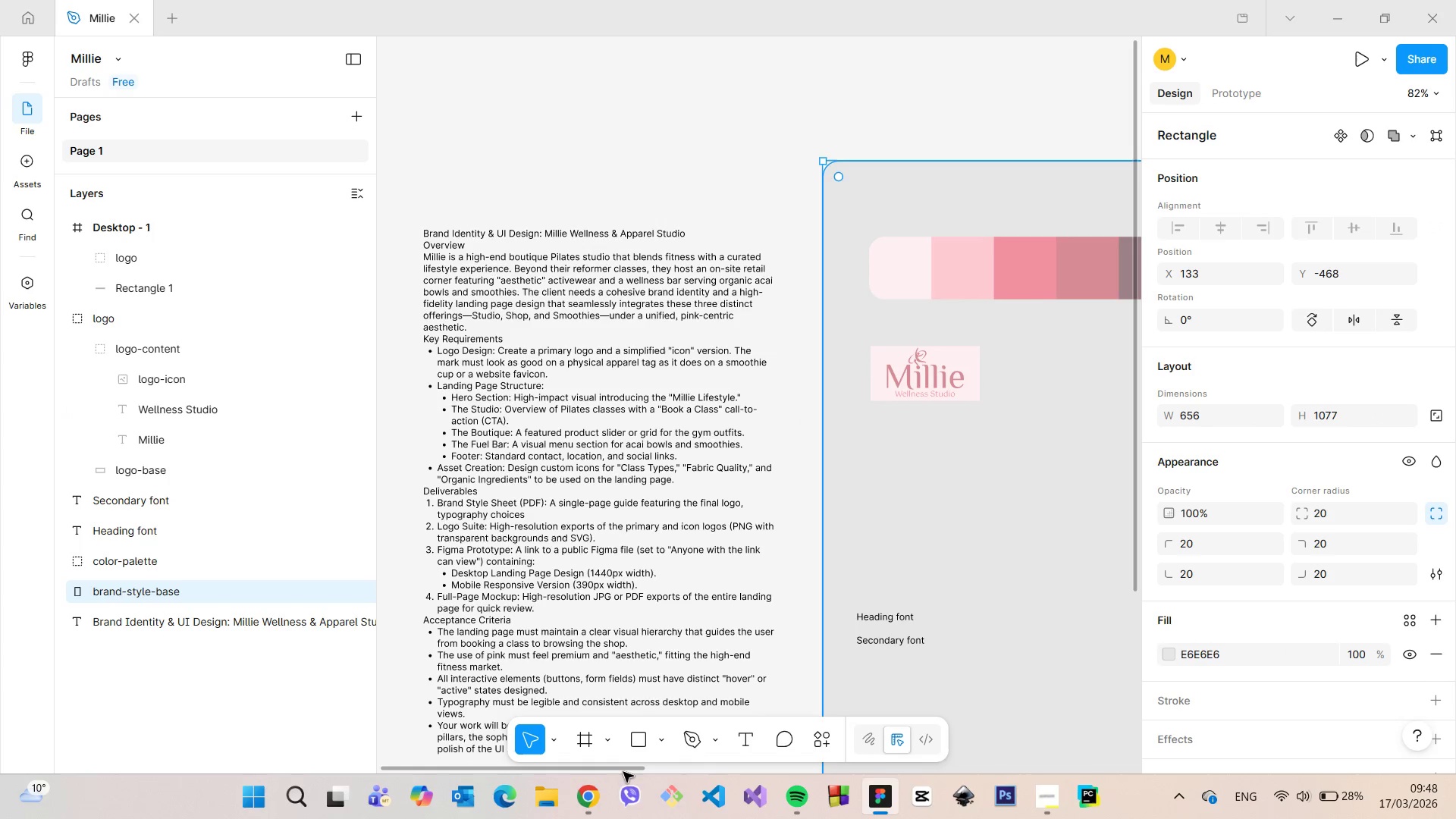 
left_click_drag(start_coordinate=[623, 770], to_coordinate=[730, 705])
 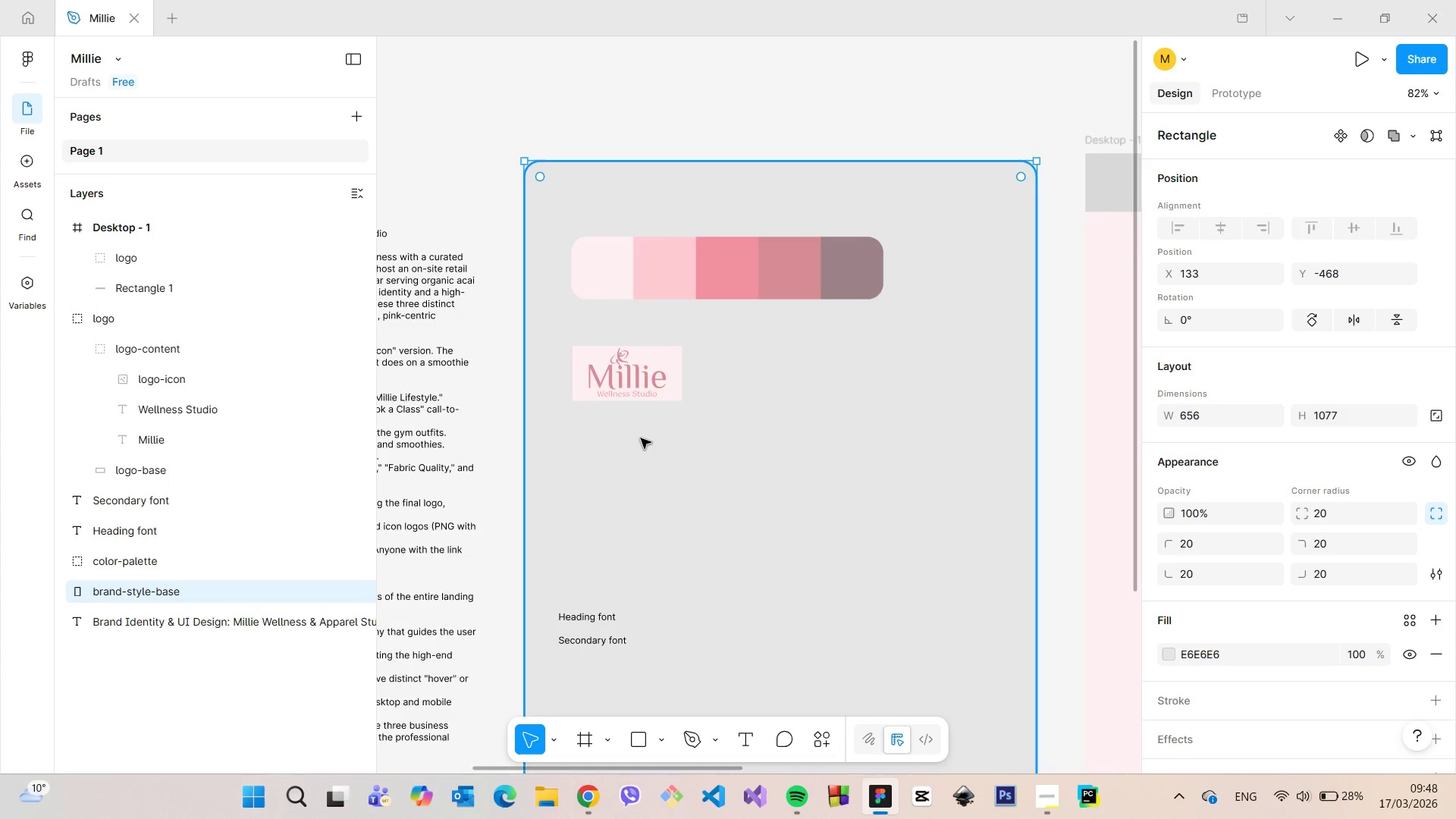 
scroll: coordinate [635, 449], scroll_direction: up, amount: 9.0
 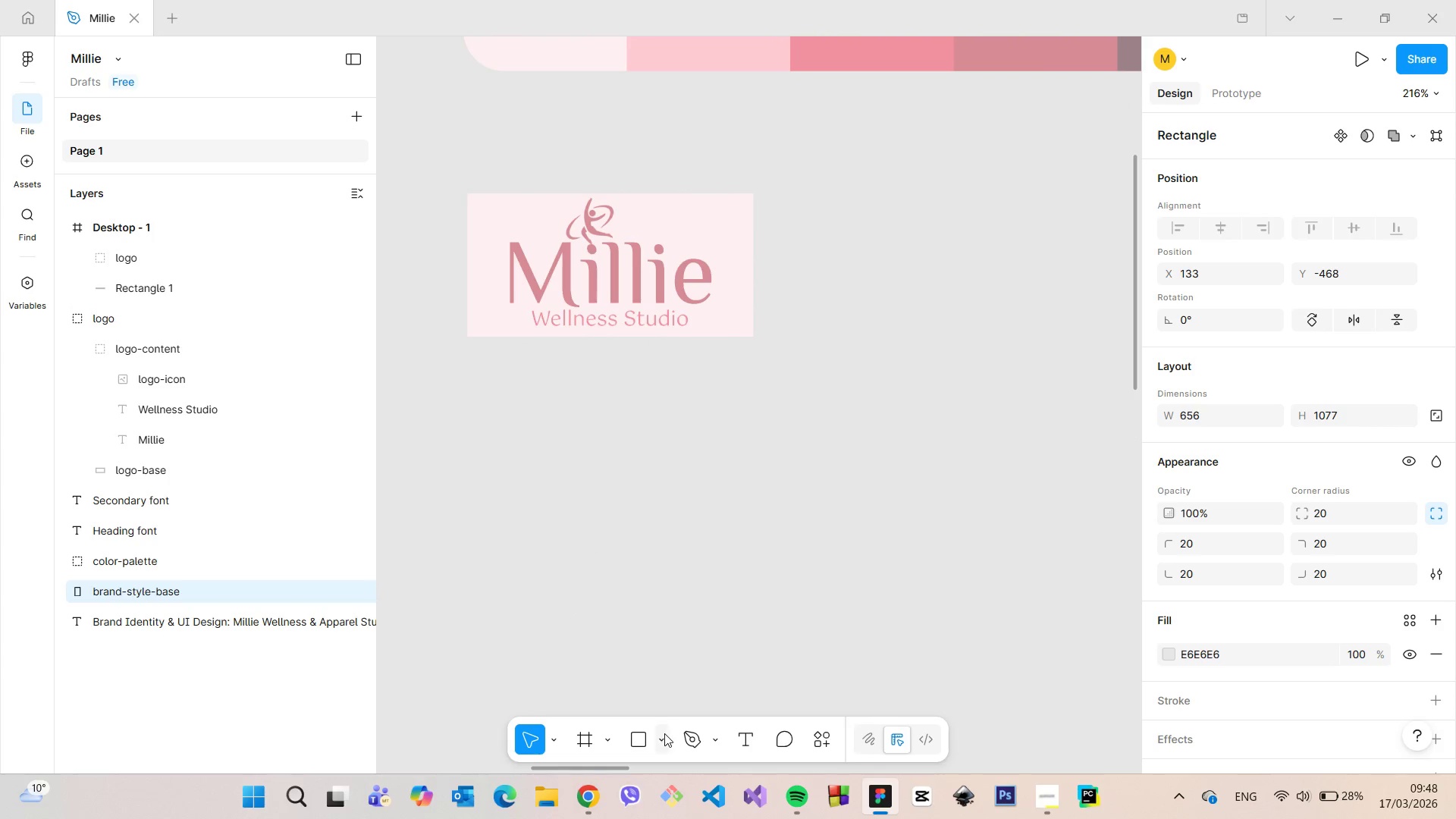 
left_click([664, 733])
 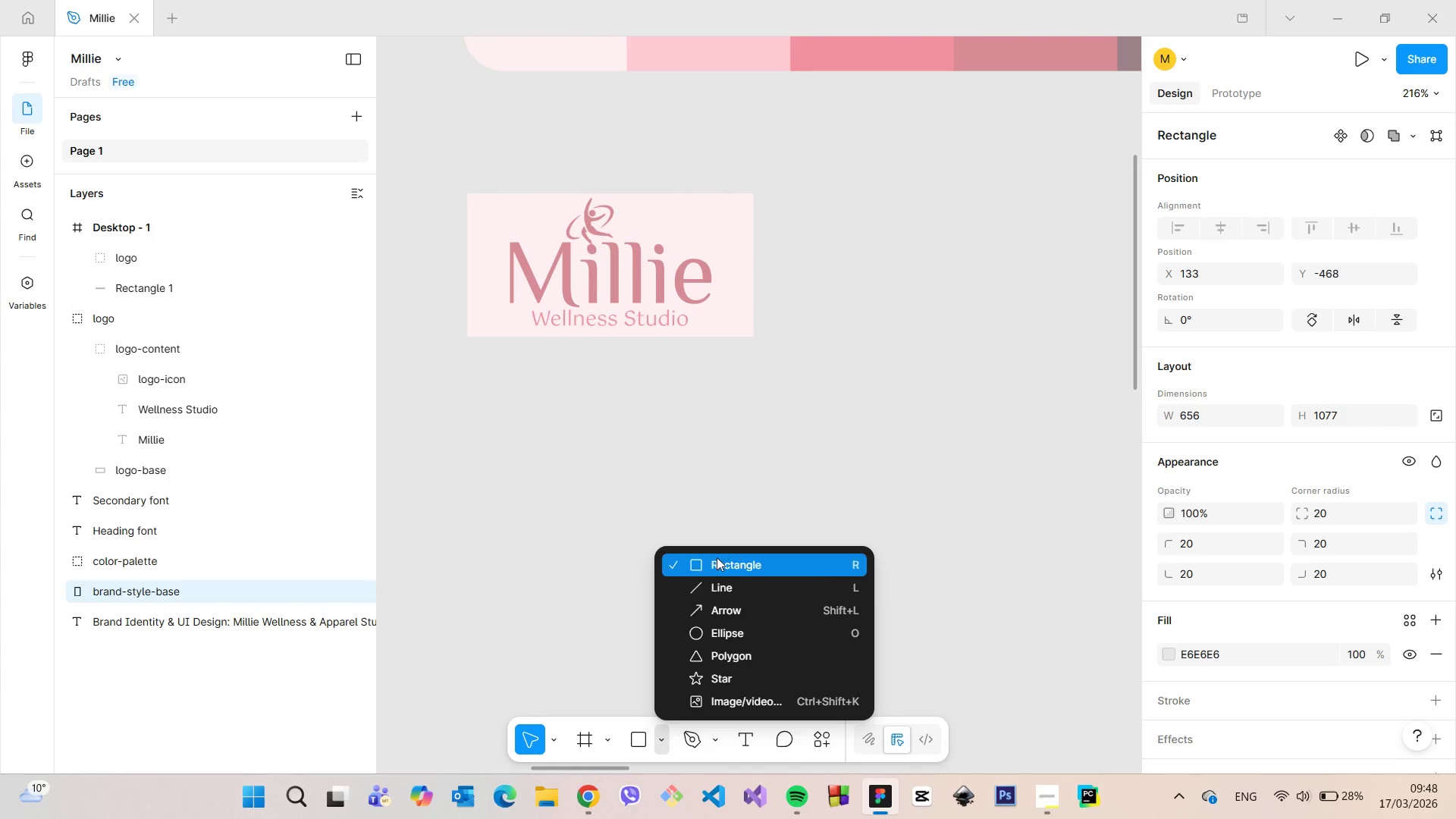 
left_click([717, 557])
 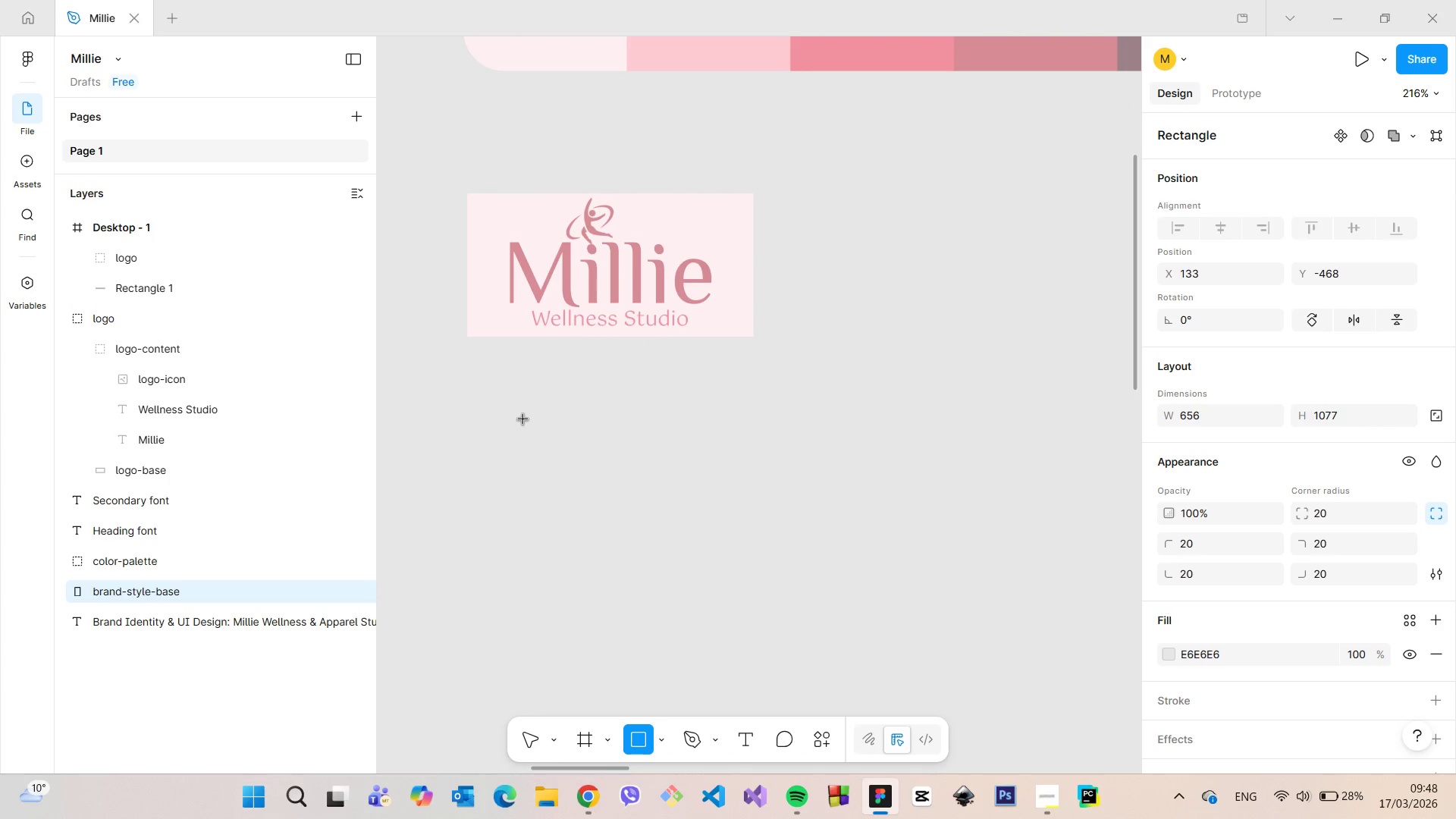 
hold_key(key=ShiftLeft, duration=1.5)
left_click_drag(start_coordinate=[523, 419], to_coordinate=[642, 548])
 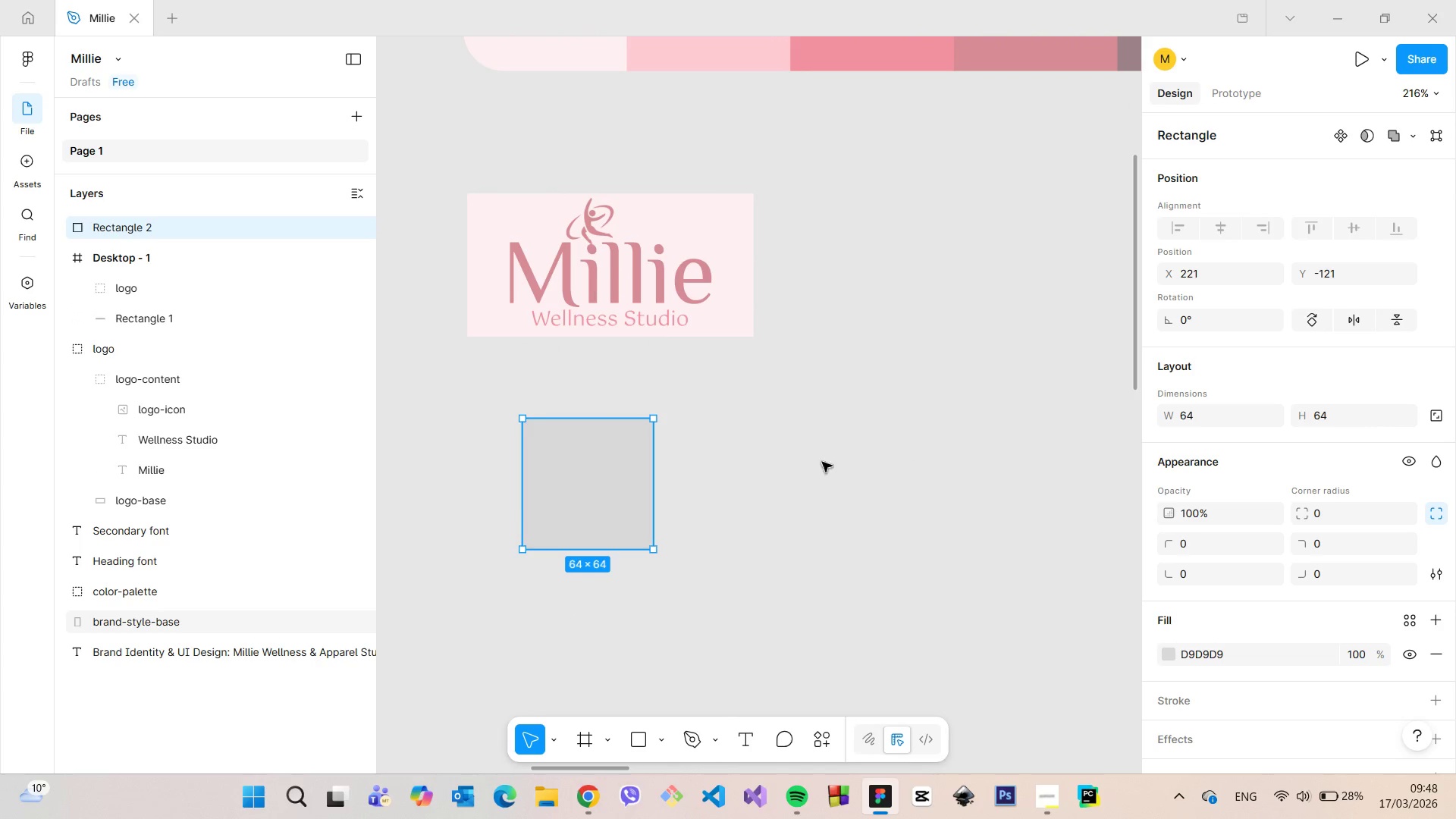 
hold_key(key=ShiftLeft, duration=0.88)
 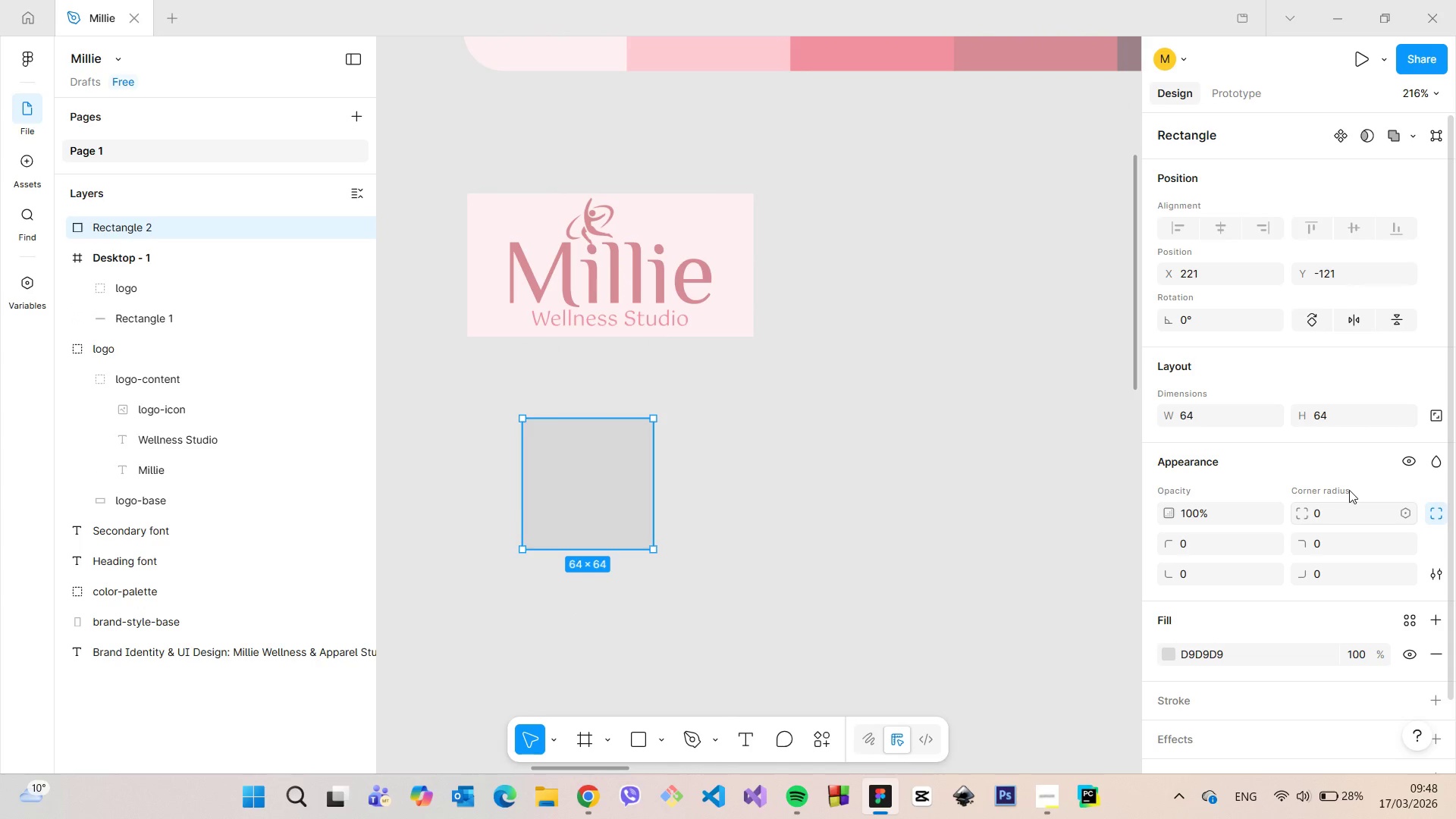 
left_click([1432, 505])
 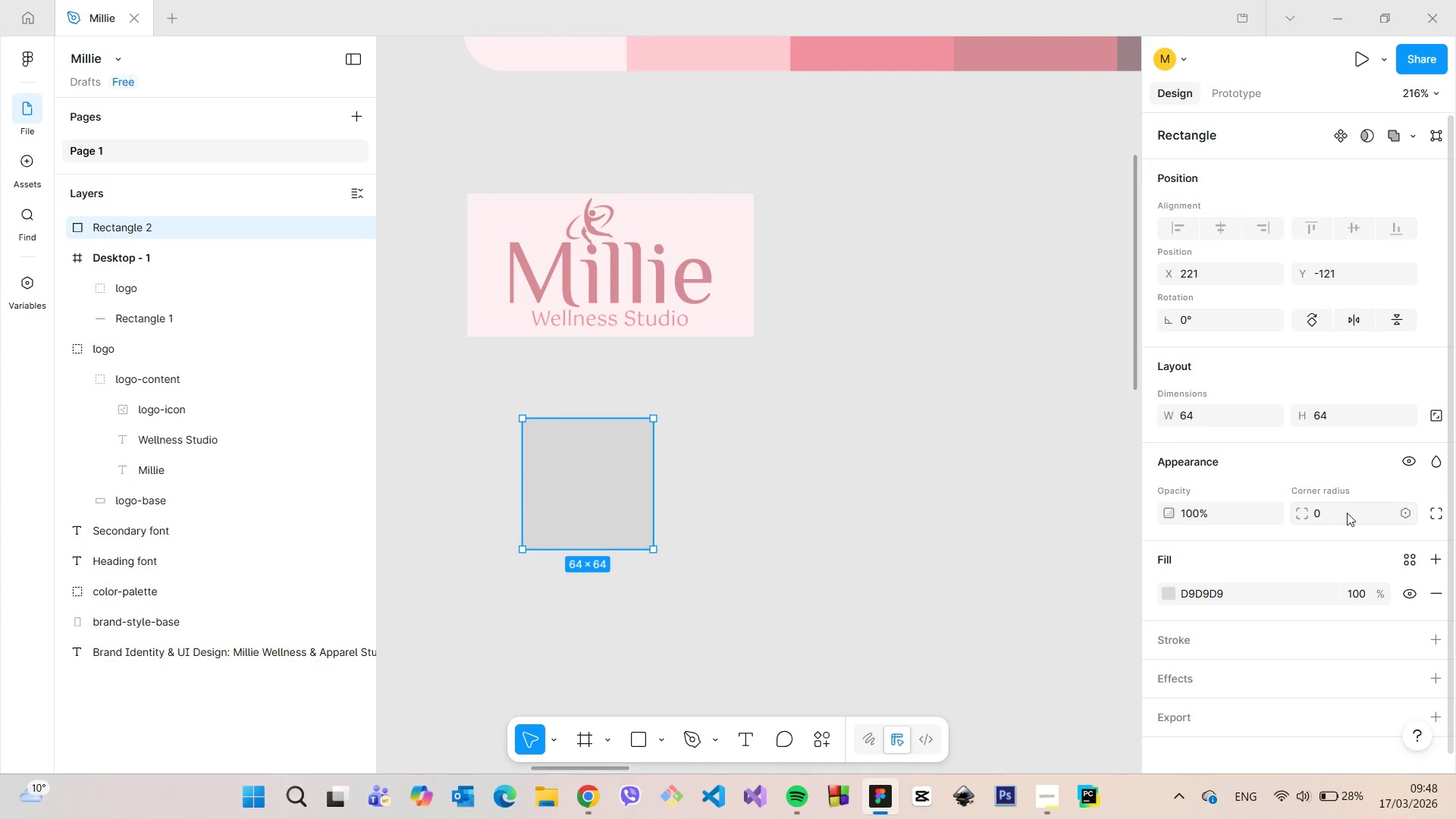 
left_click([1347, 513])
 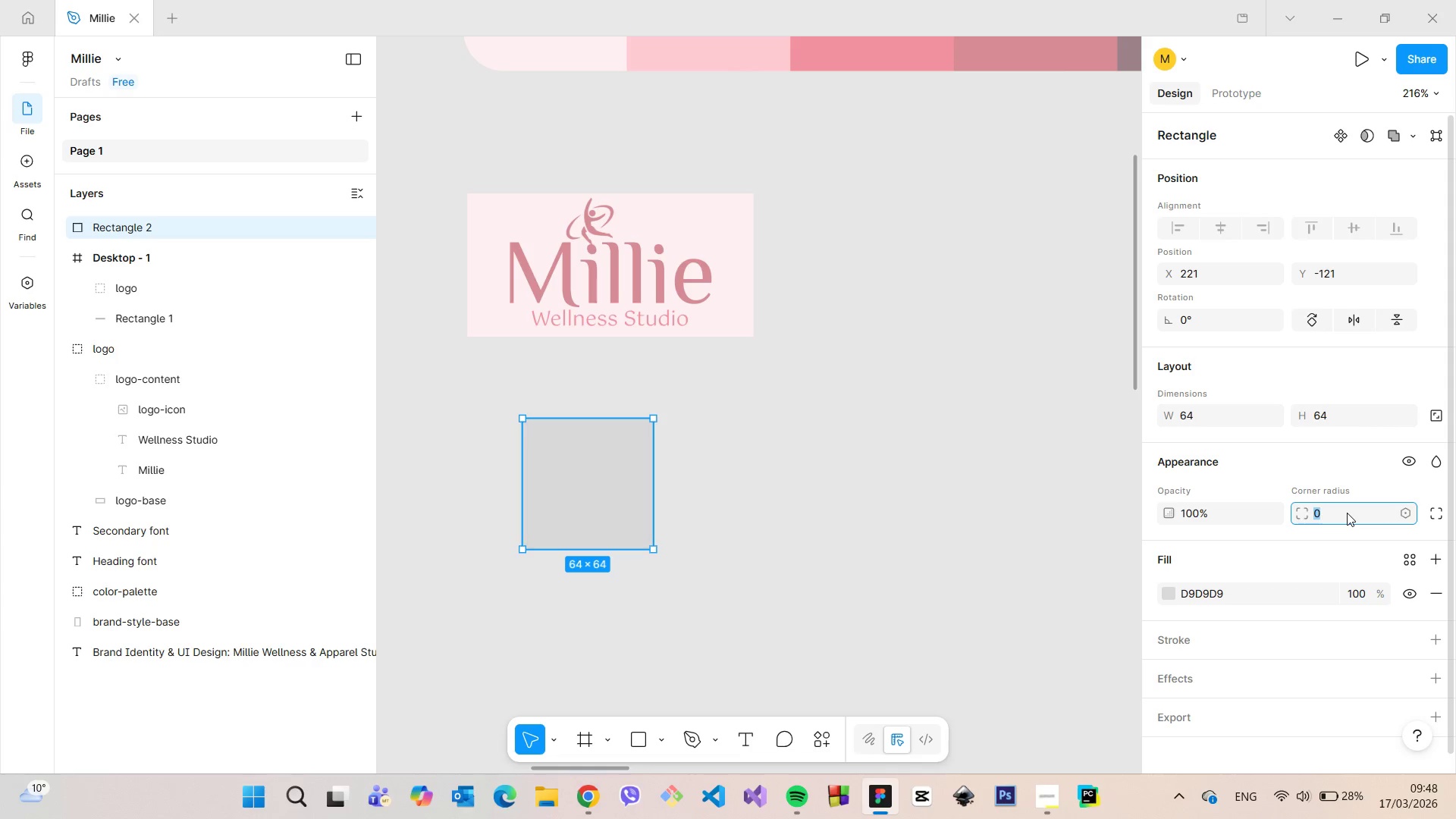 
type(100)
 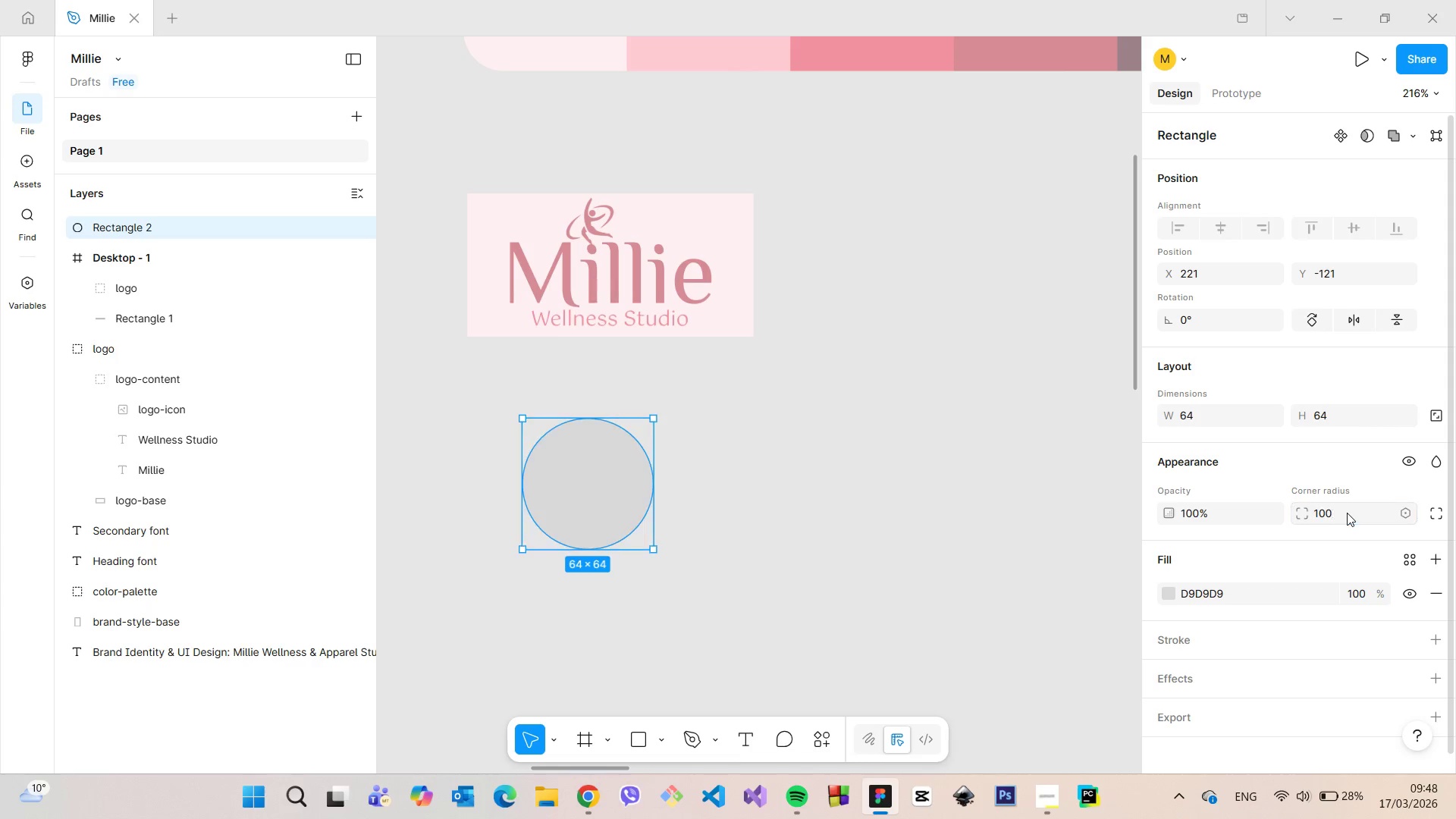 
key(Enter)
 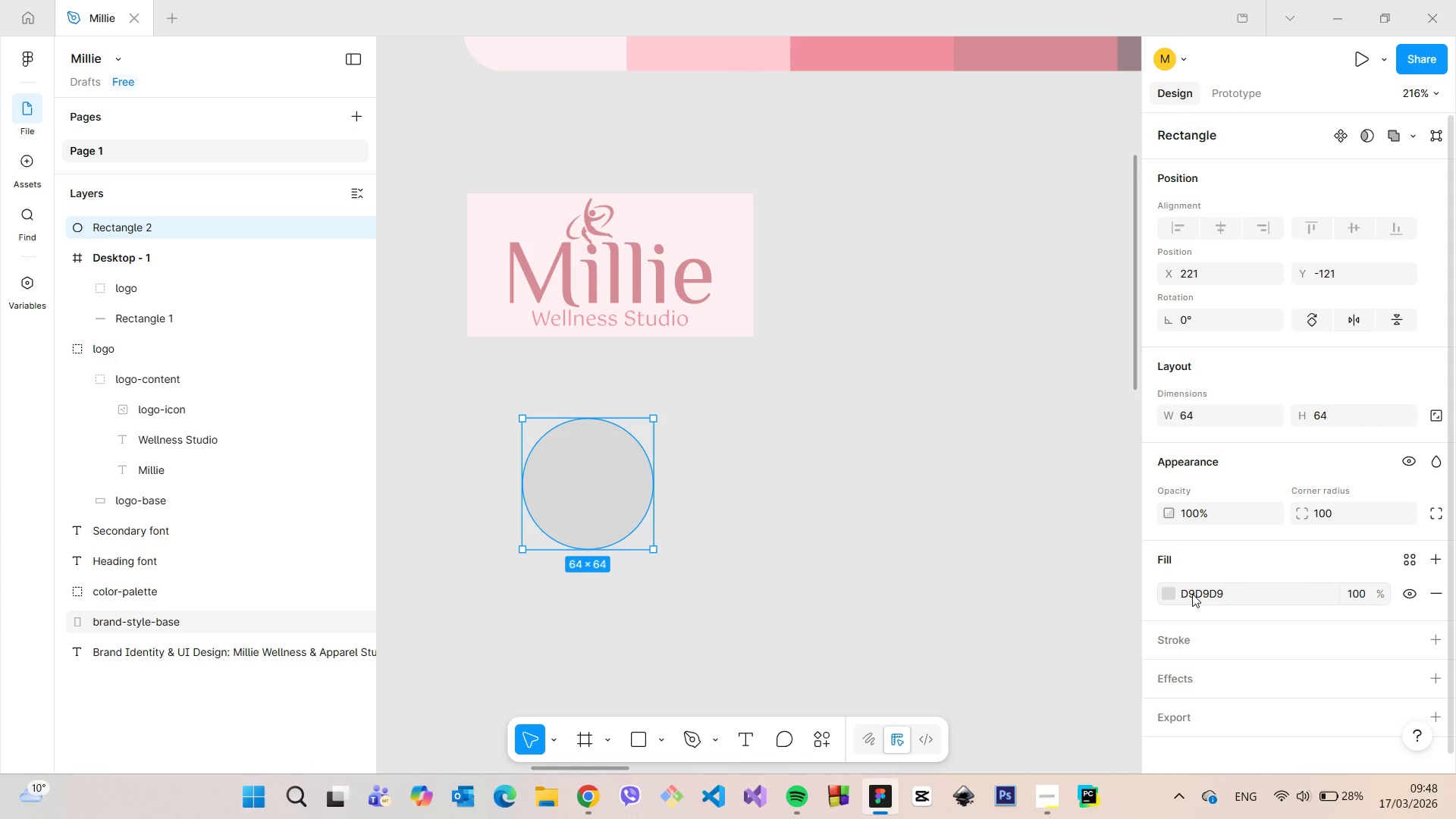 
left_click([1171, 591])
 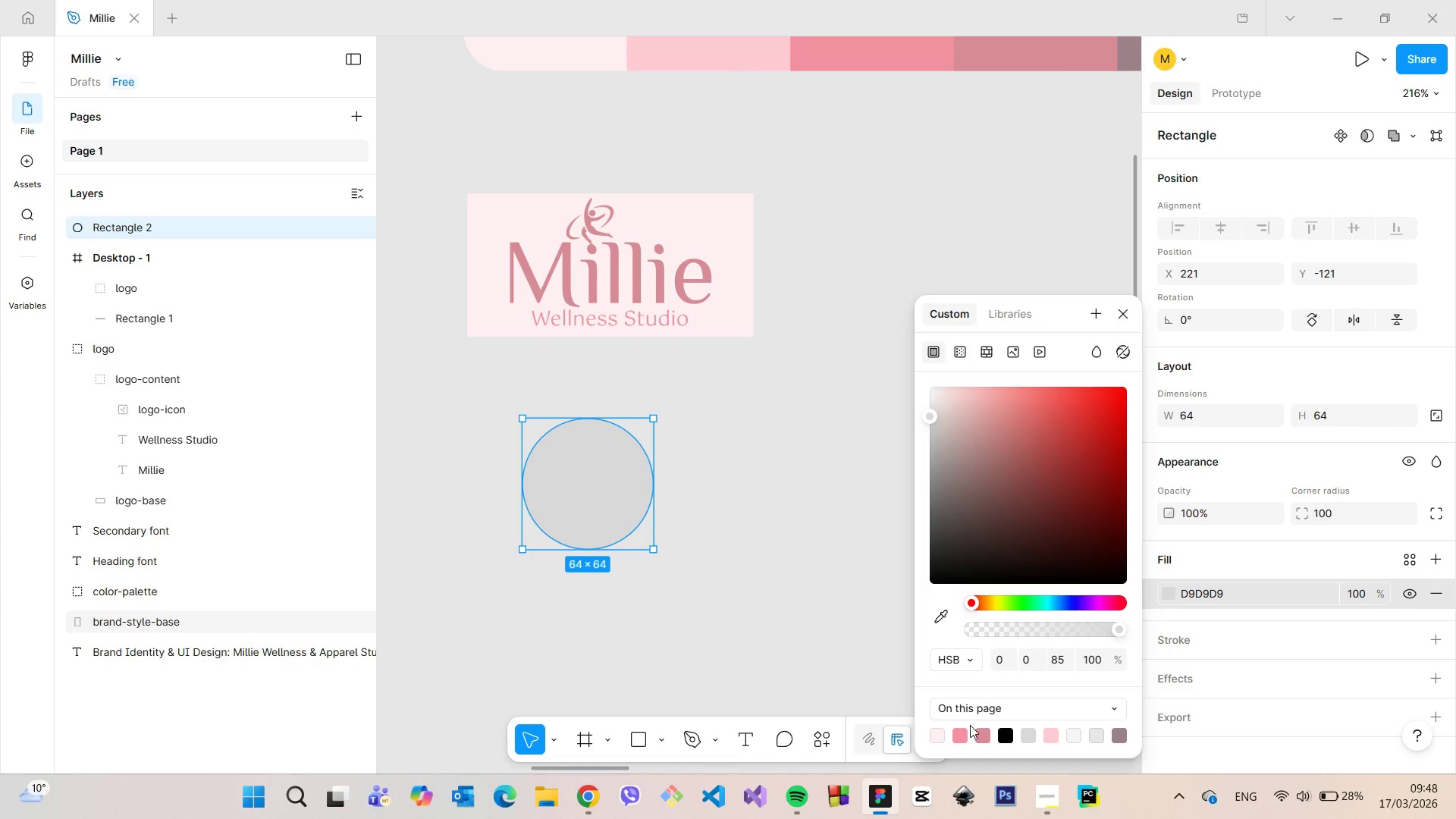 
left_click([964, 733])
 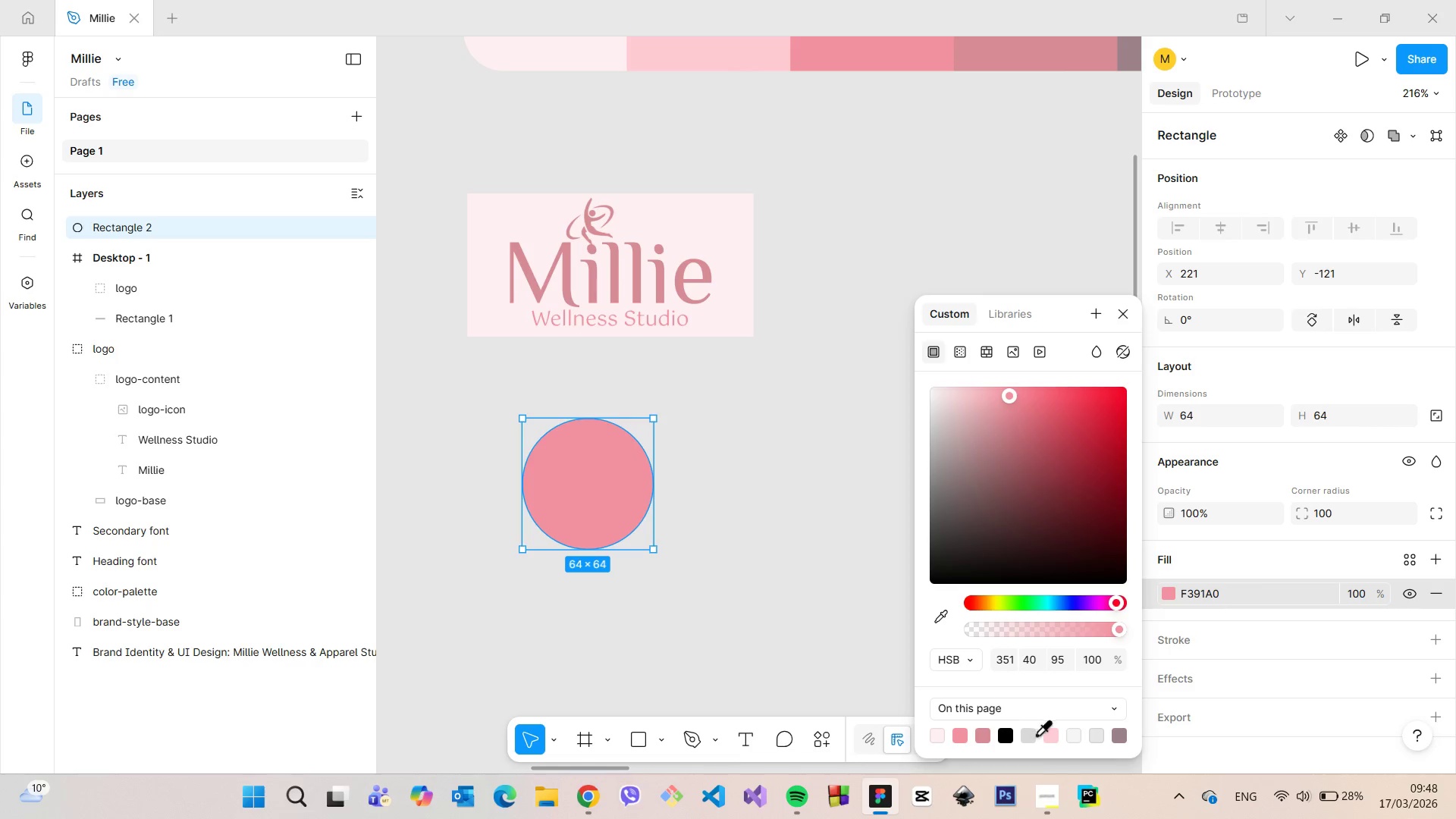 
left_click([1053, 736])
 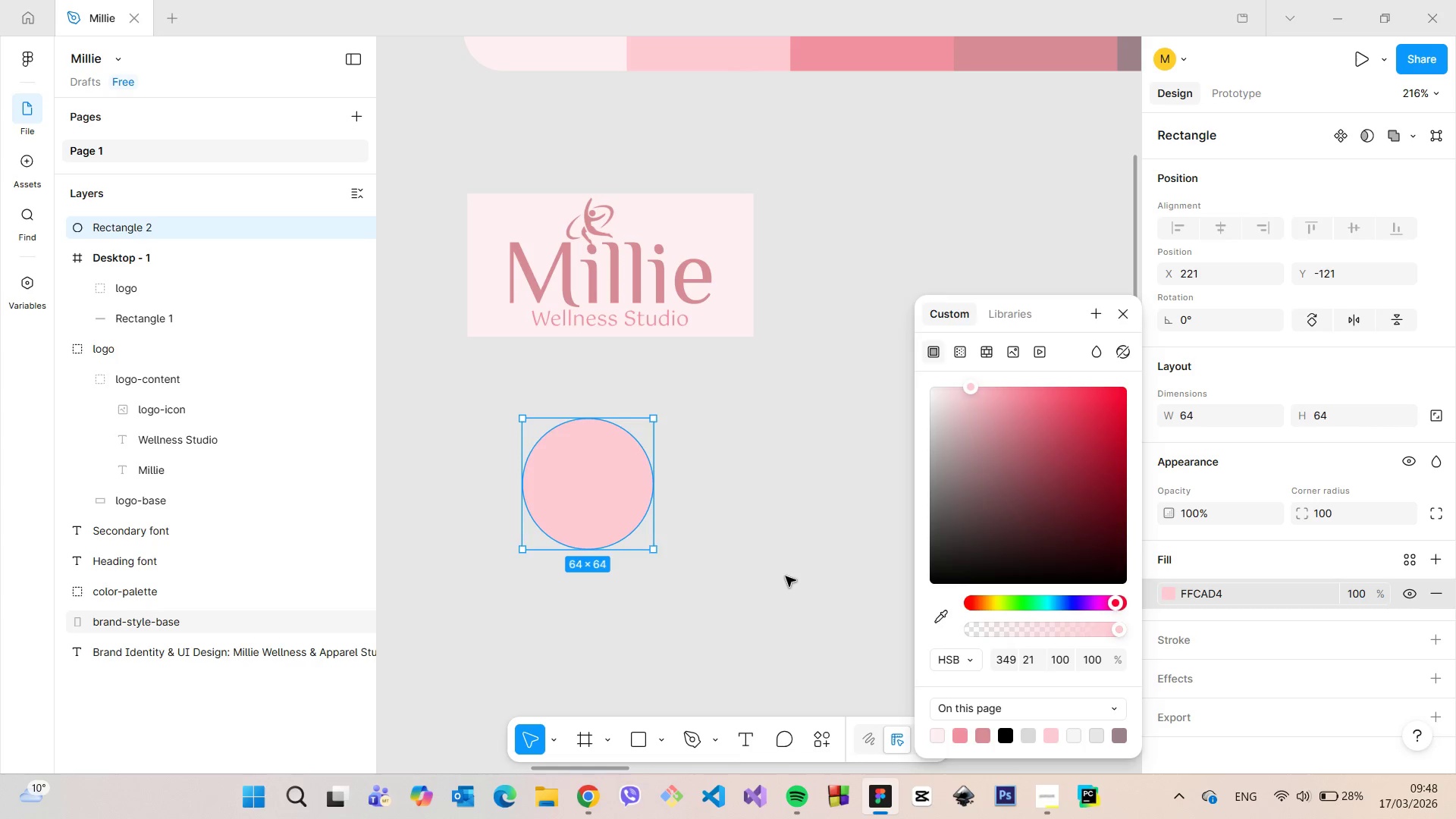 
left_click([786, 576])
 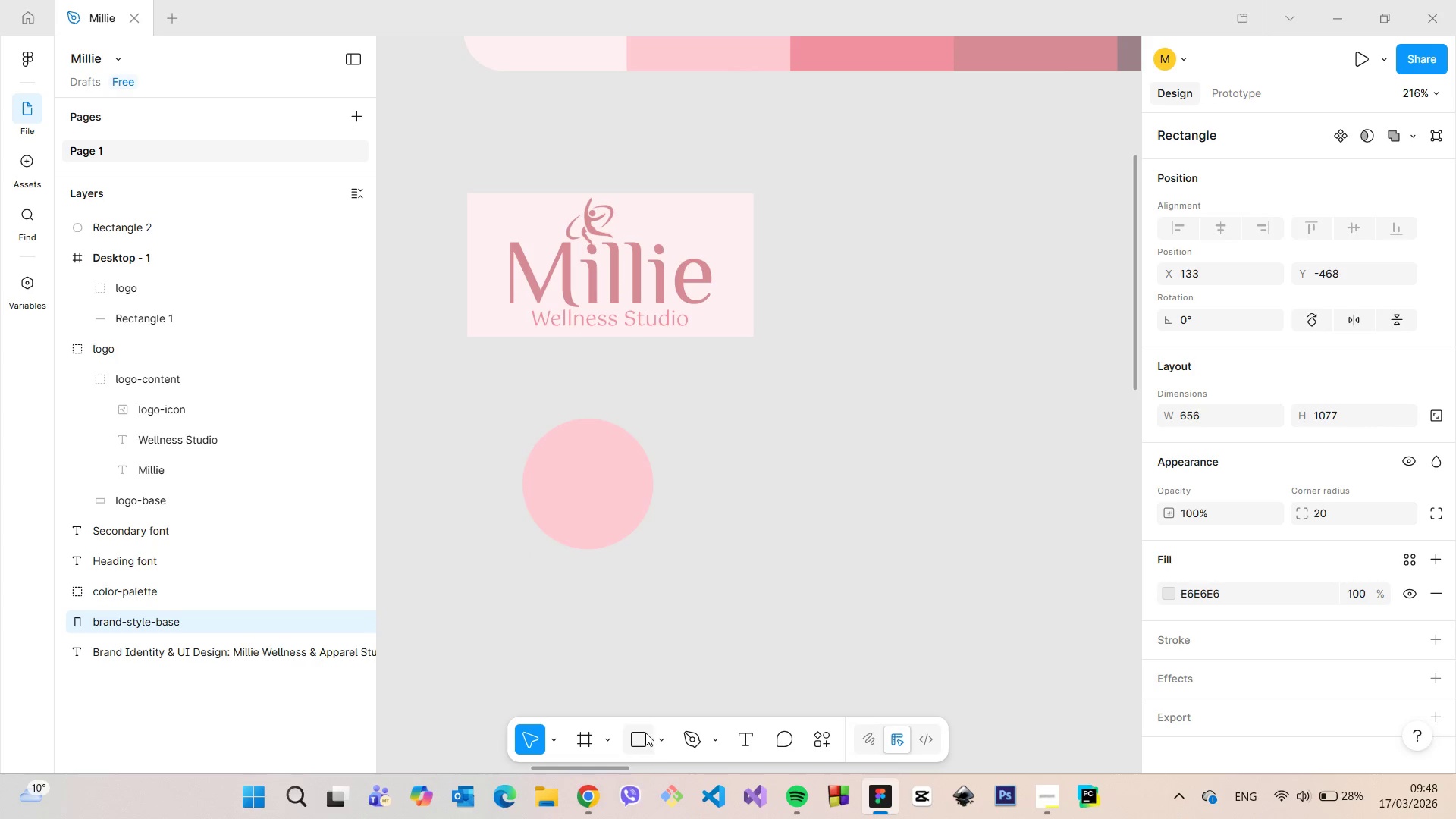 
left_click([664, 738])
 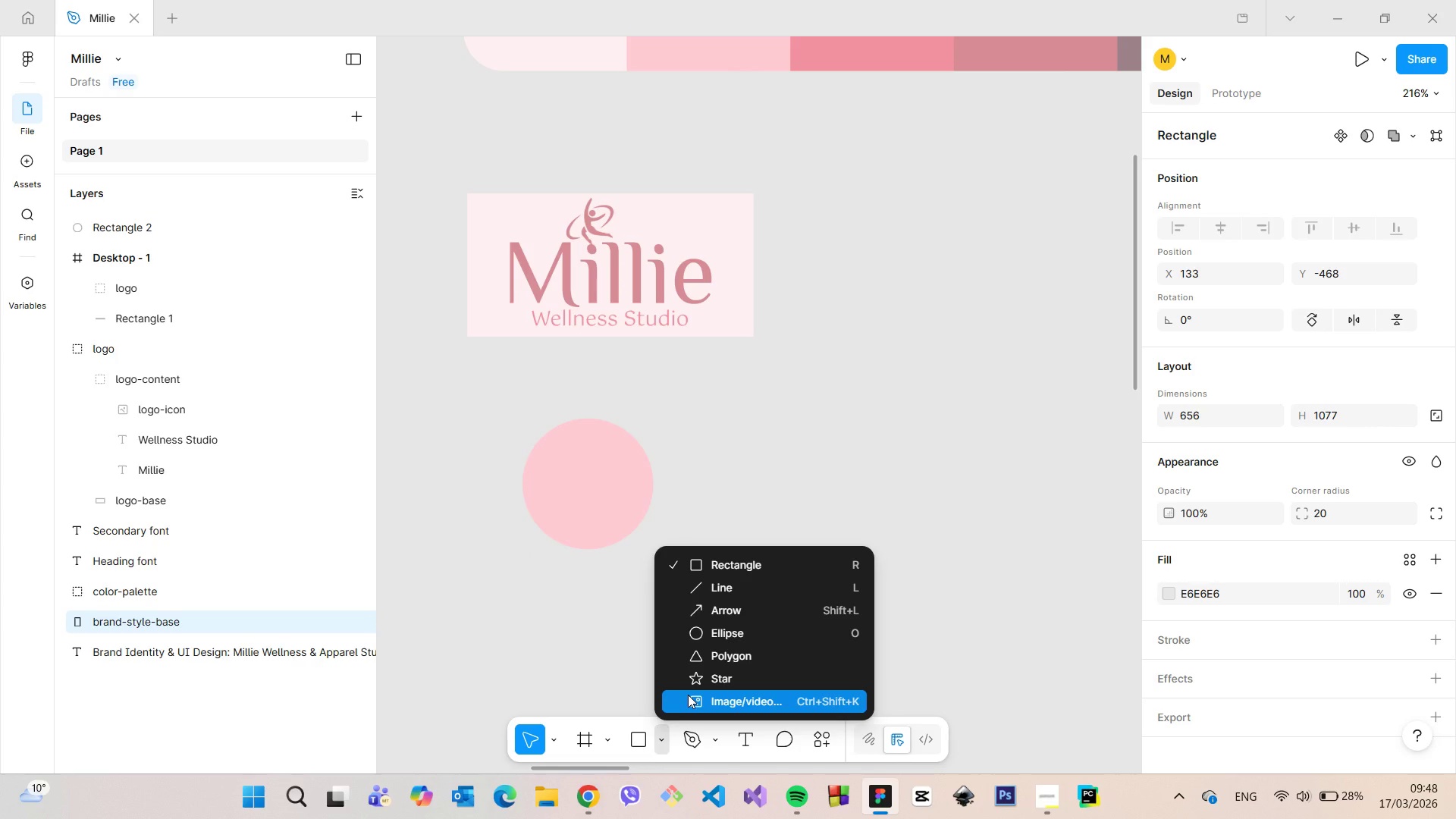 
left_click([688, 695])
 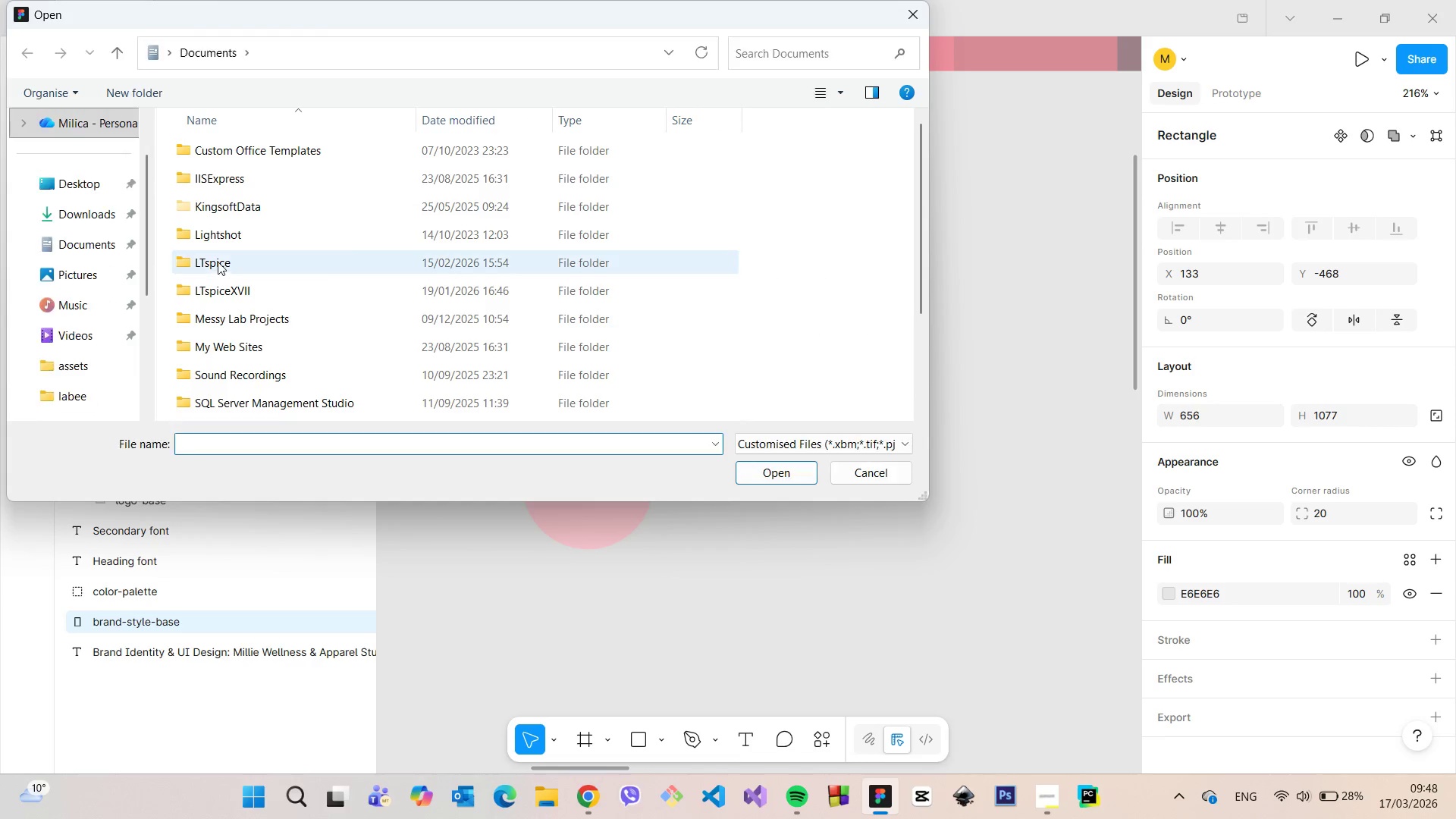 
left_click([71, 202])
 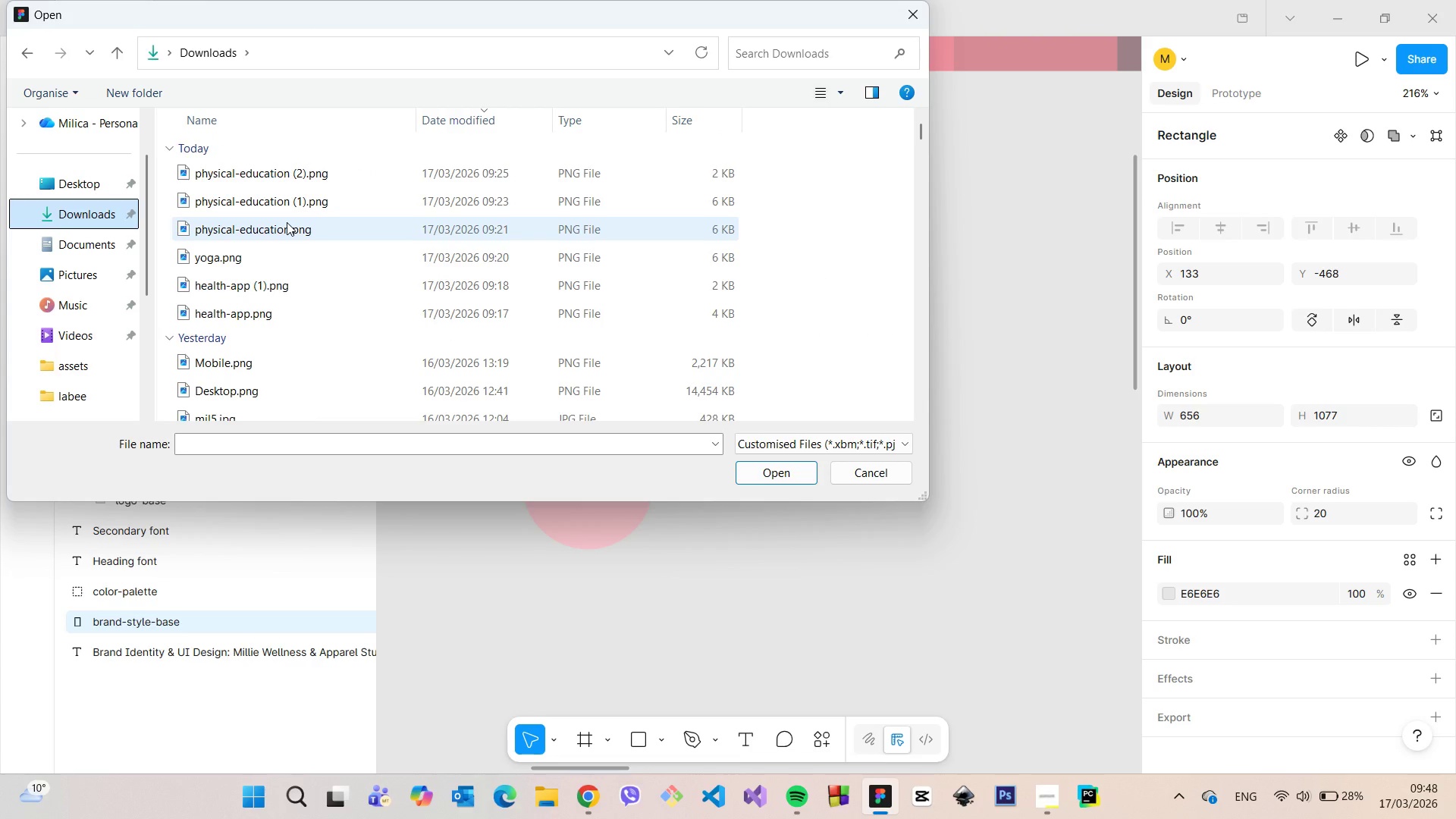 
left_click_drag(start_coordinate=[293, 224], to_coordinate=[987, 589])
 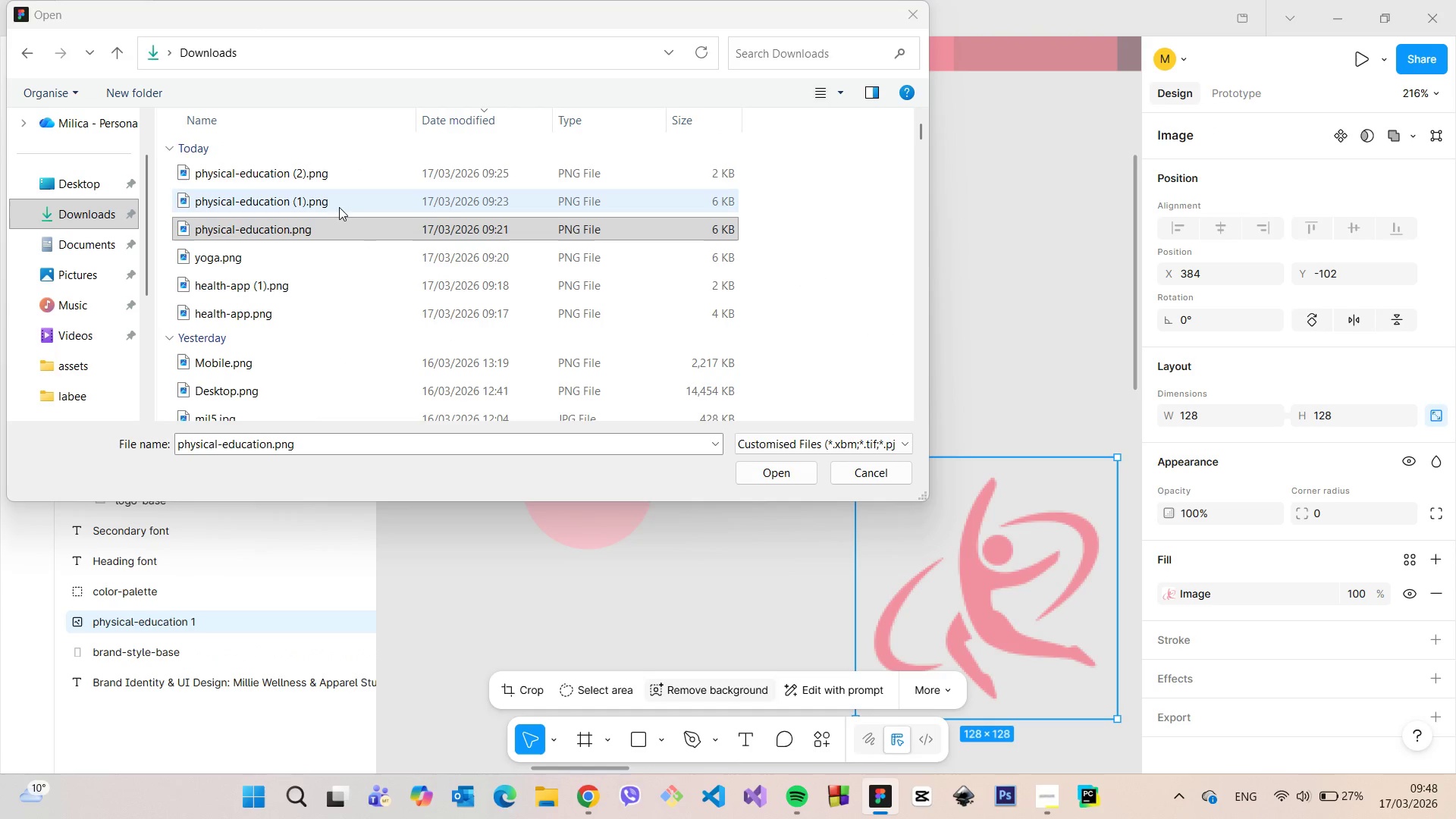 
left_click([334, 204])
 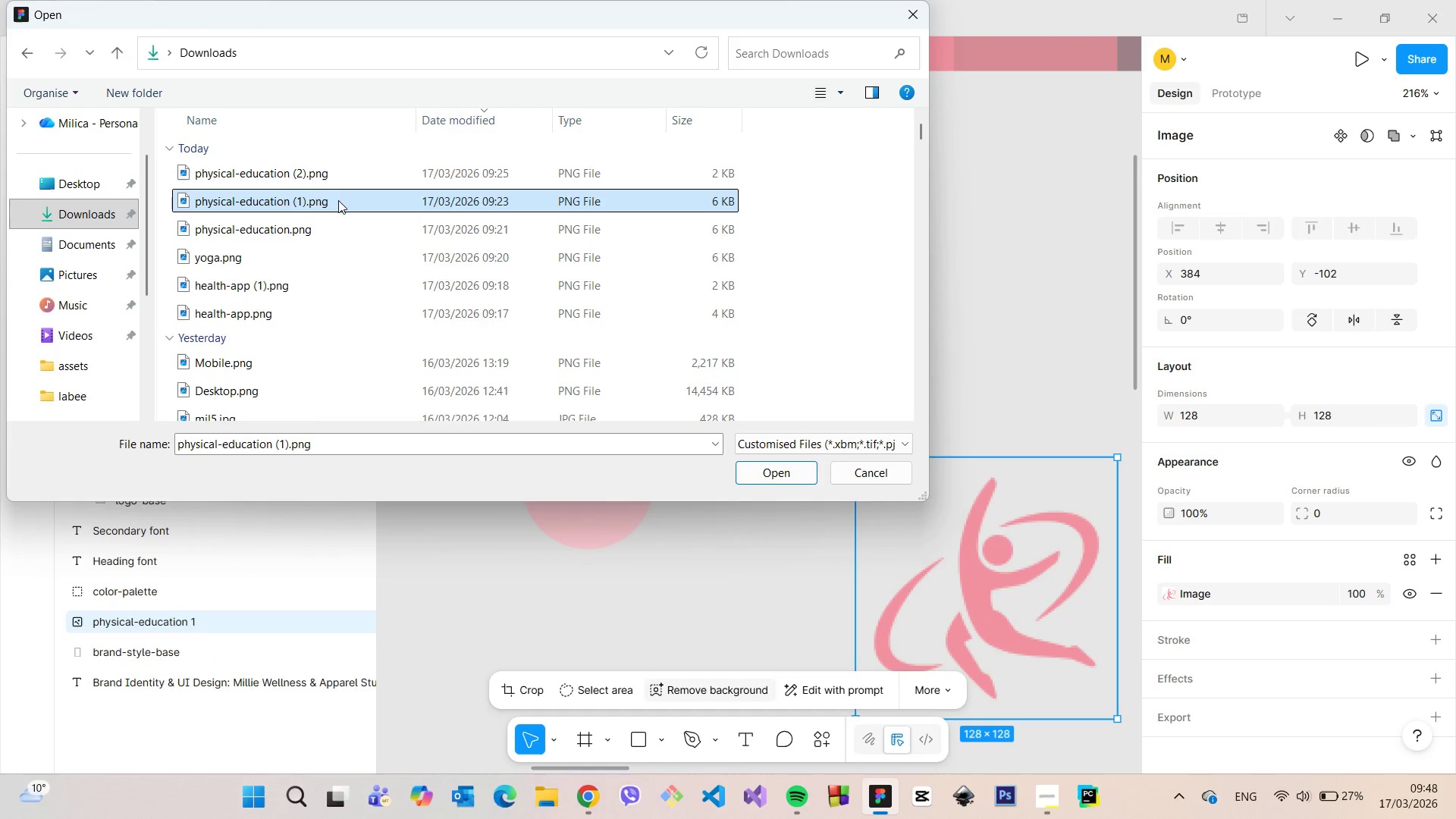 
left_click_drag(start_coordinate=[338, 200], to_coordinate=[1007, 354])
 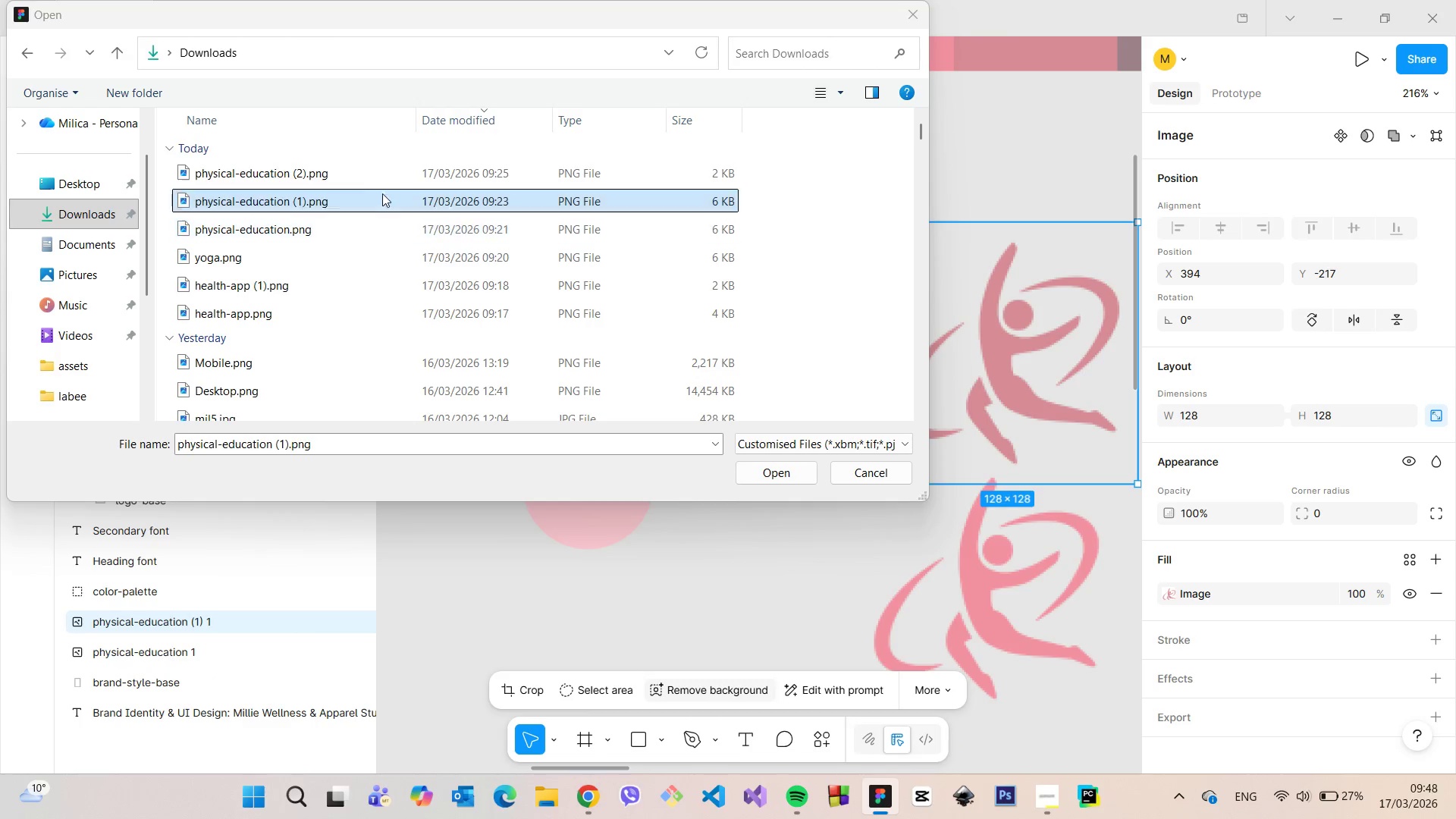 
left_click([348, 174])
 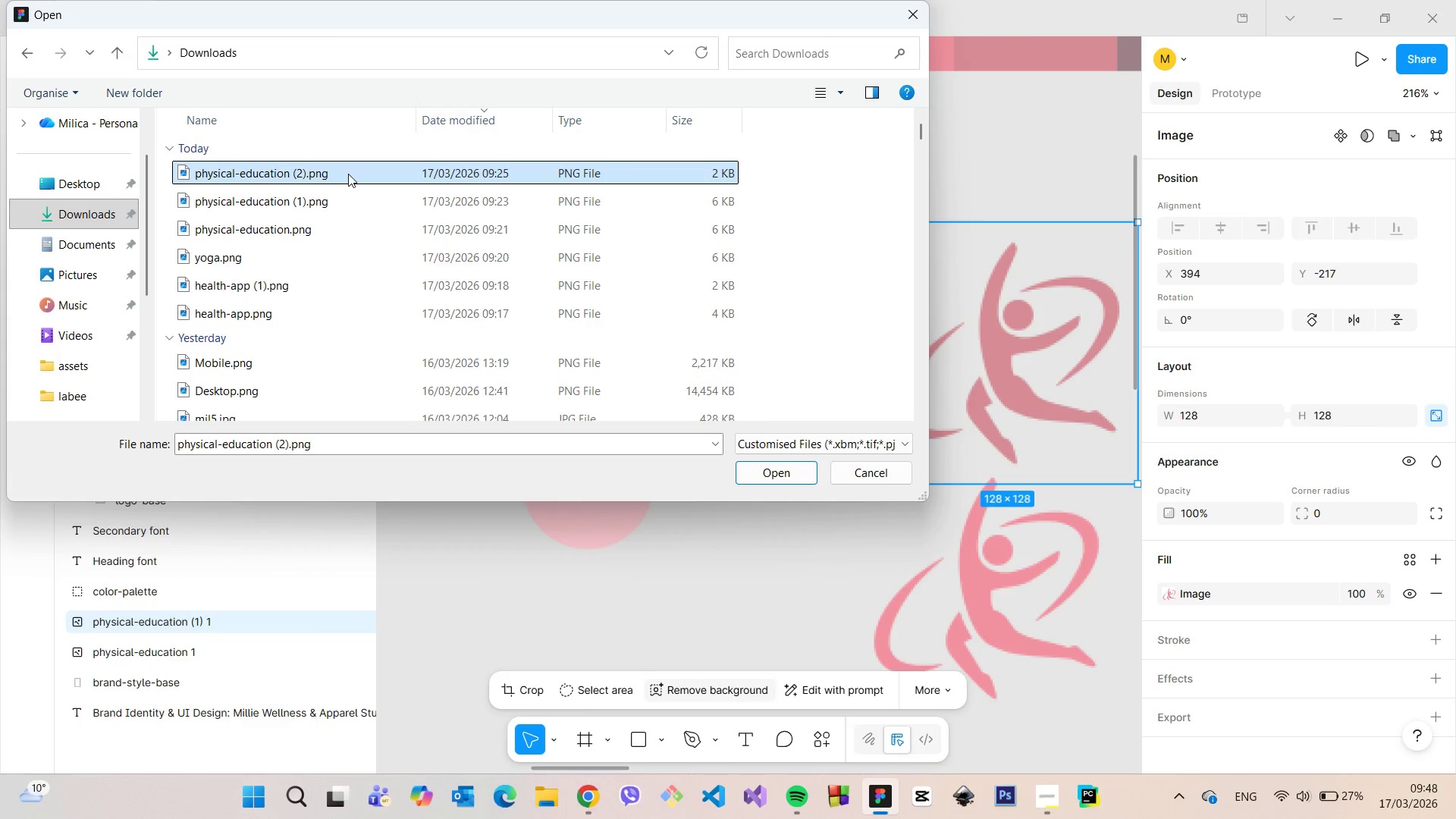 
right_click([348, 174])
 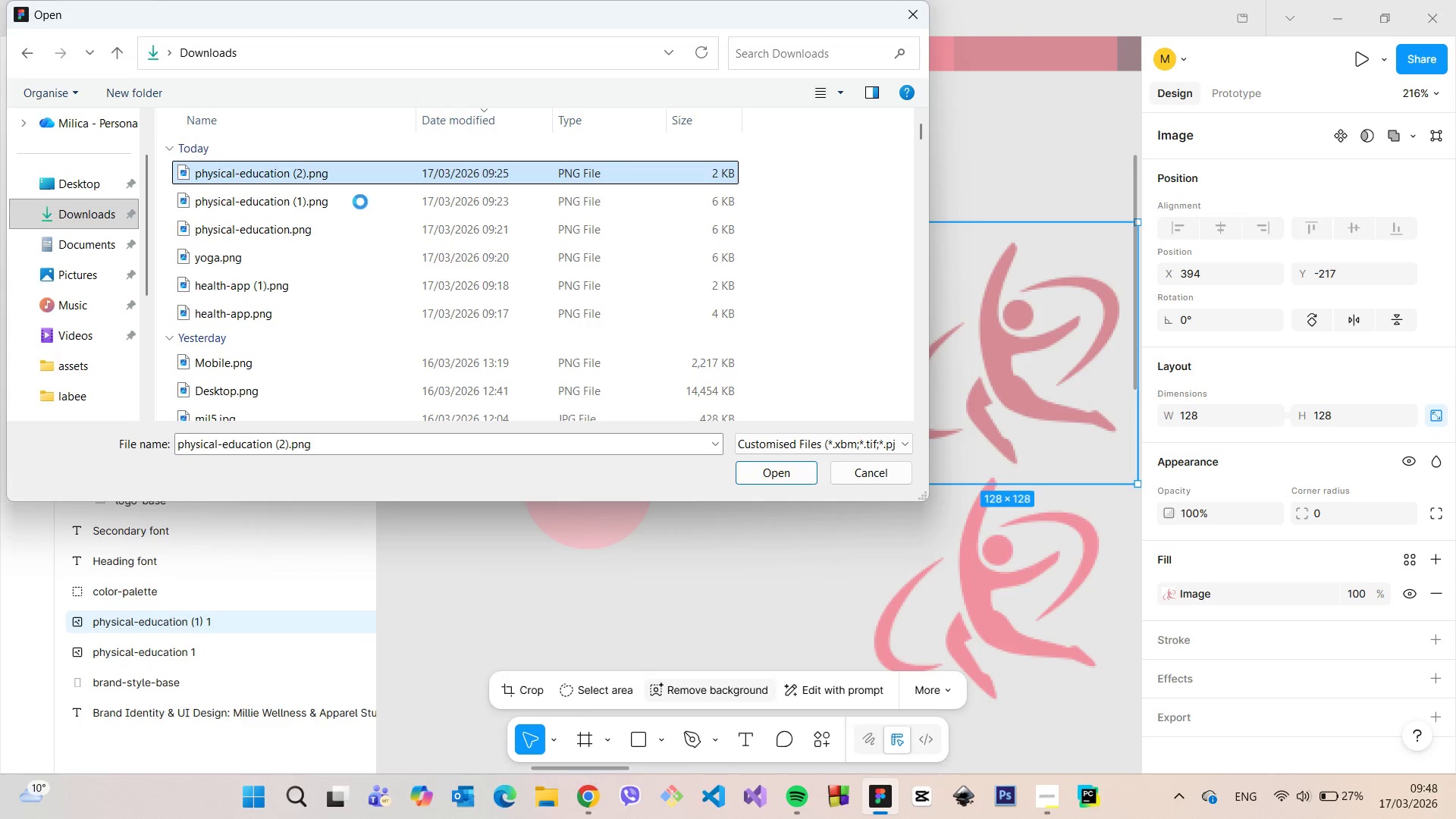 
mouse_move([341, 199])
 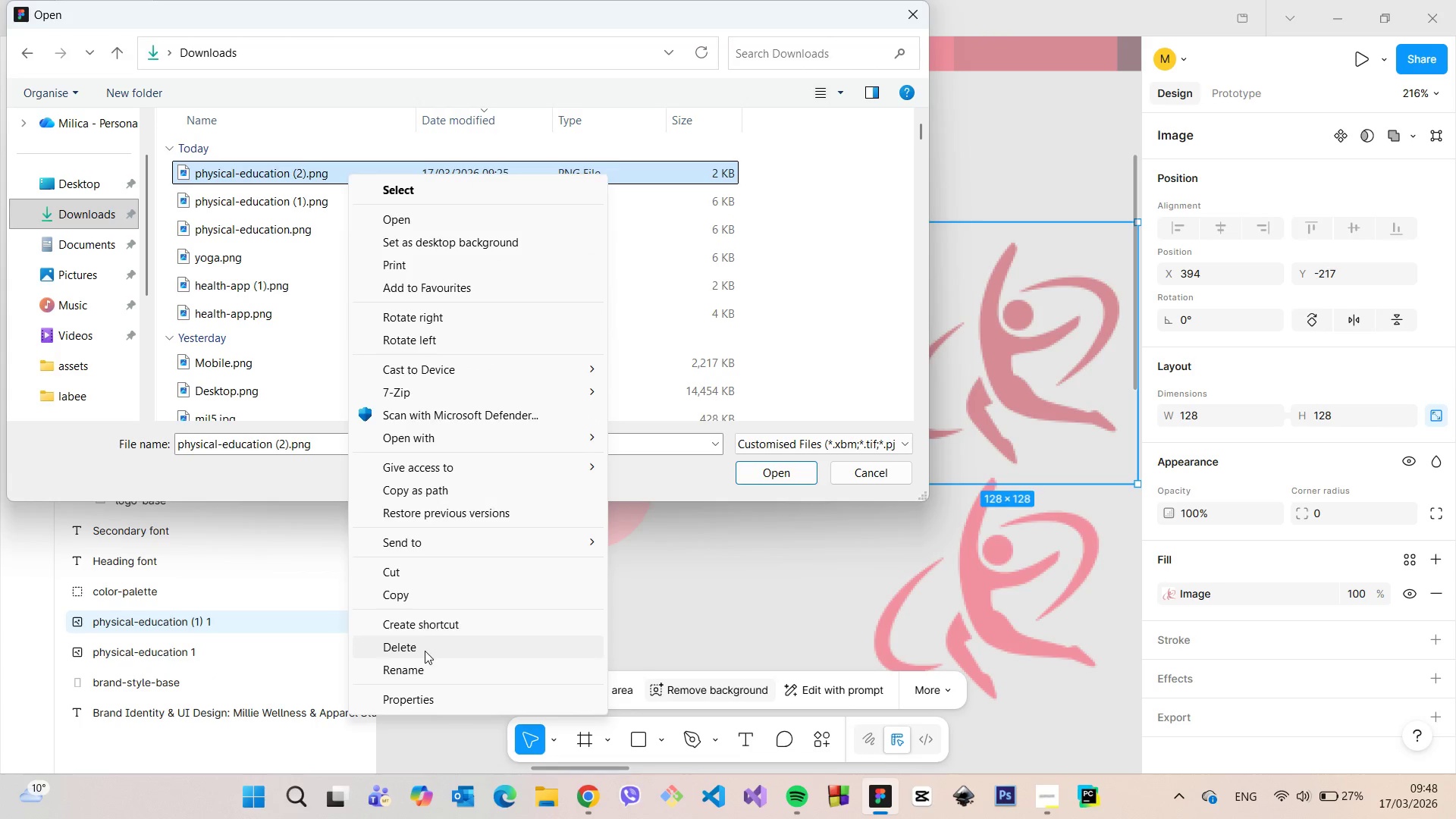 
left_click([425, 651])
 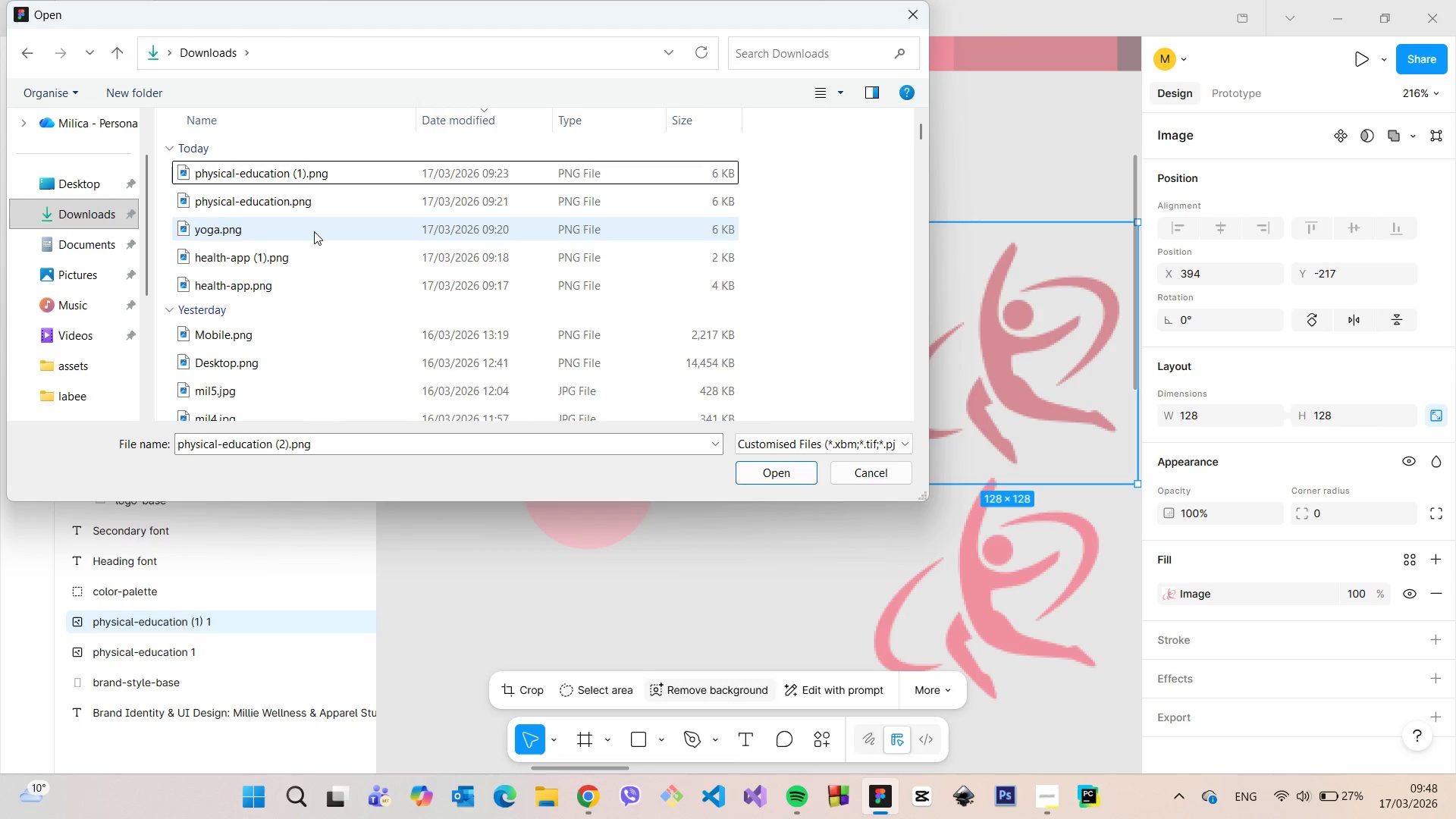 
left_click_drag(start_coordinate=[314, 231], to_coordinate=[331, 236])
 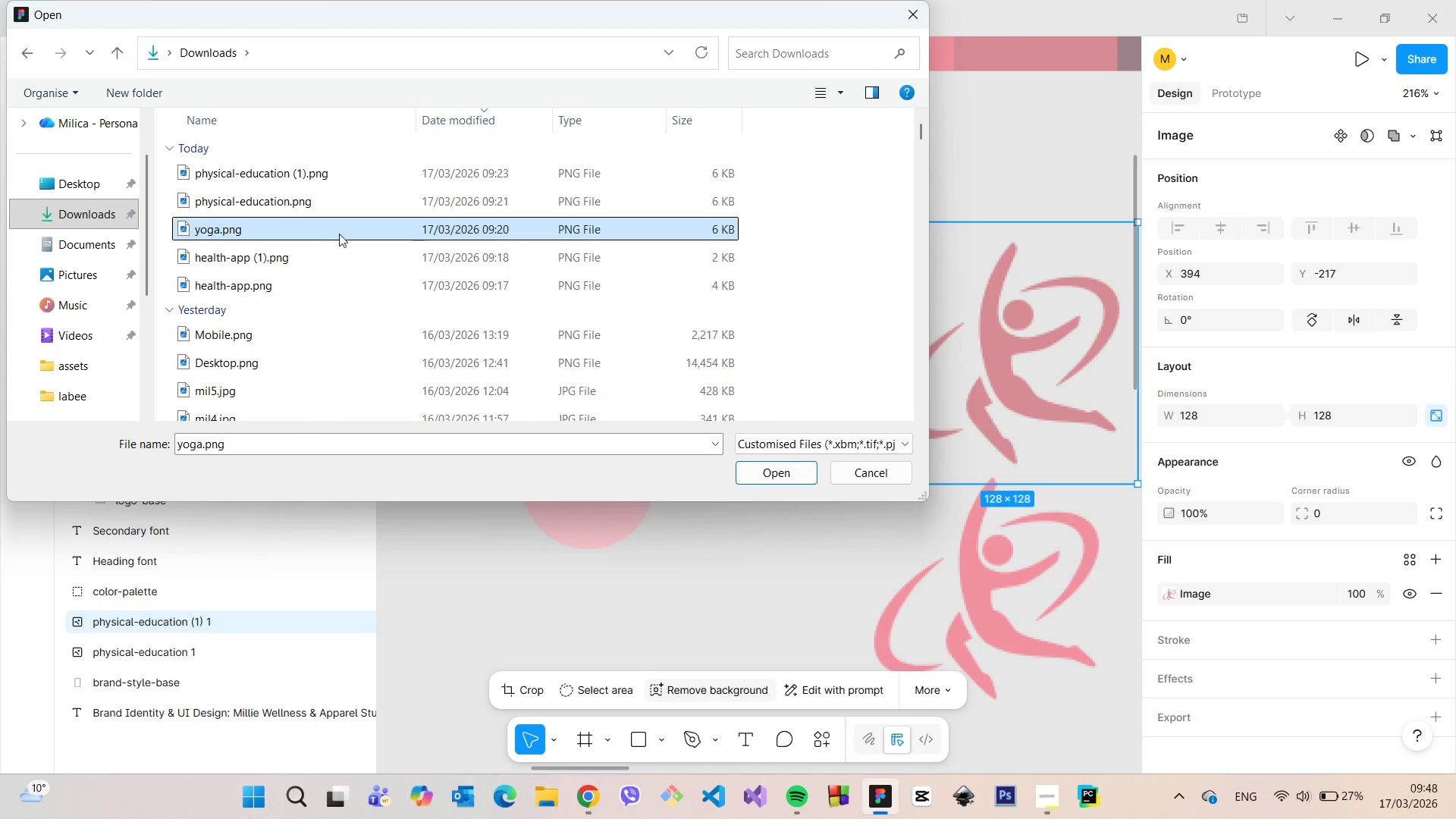 
left_click_drag(start_coordinate=[340, 234], to_coordinate=[499, 238])
 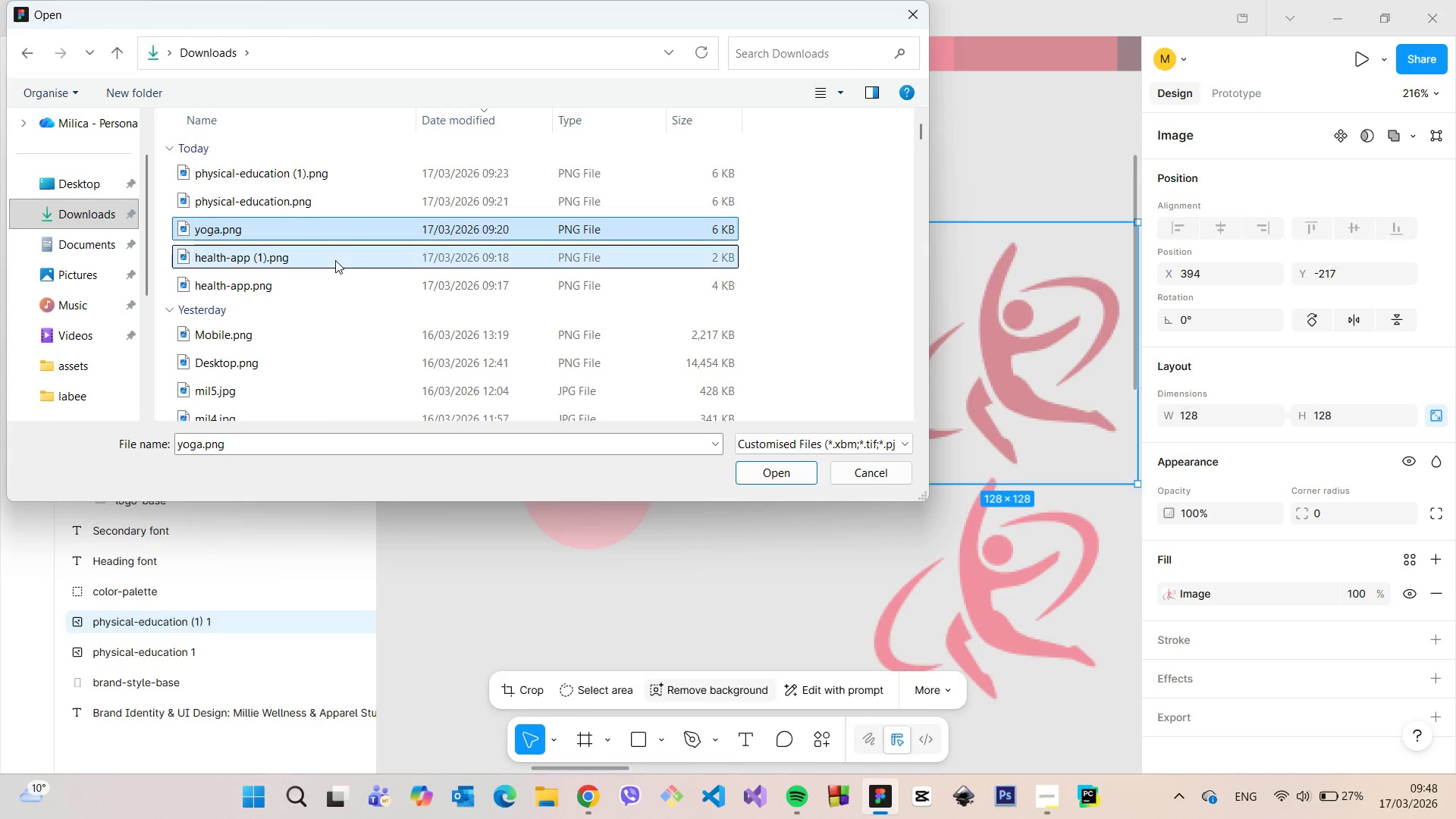 
left_click([335, 260])
 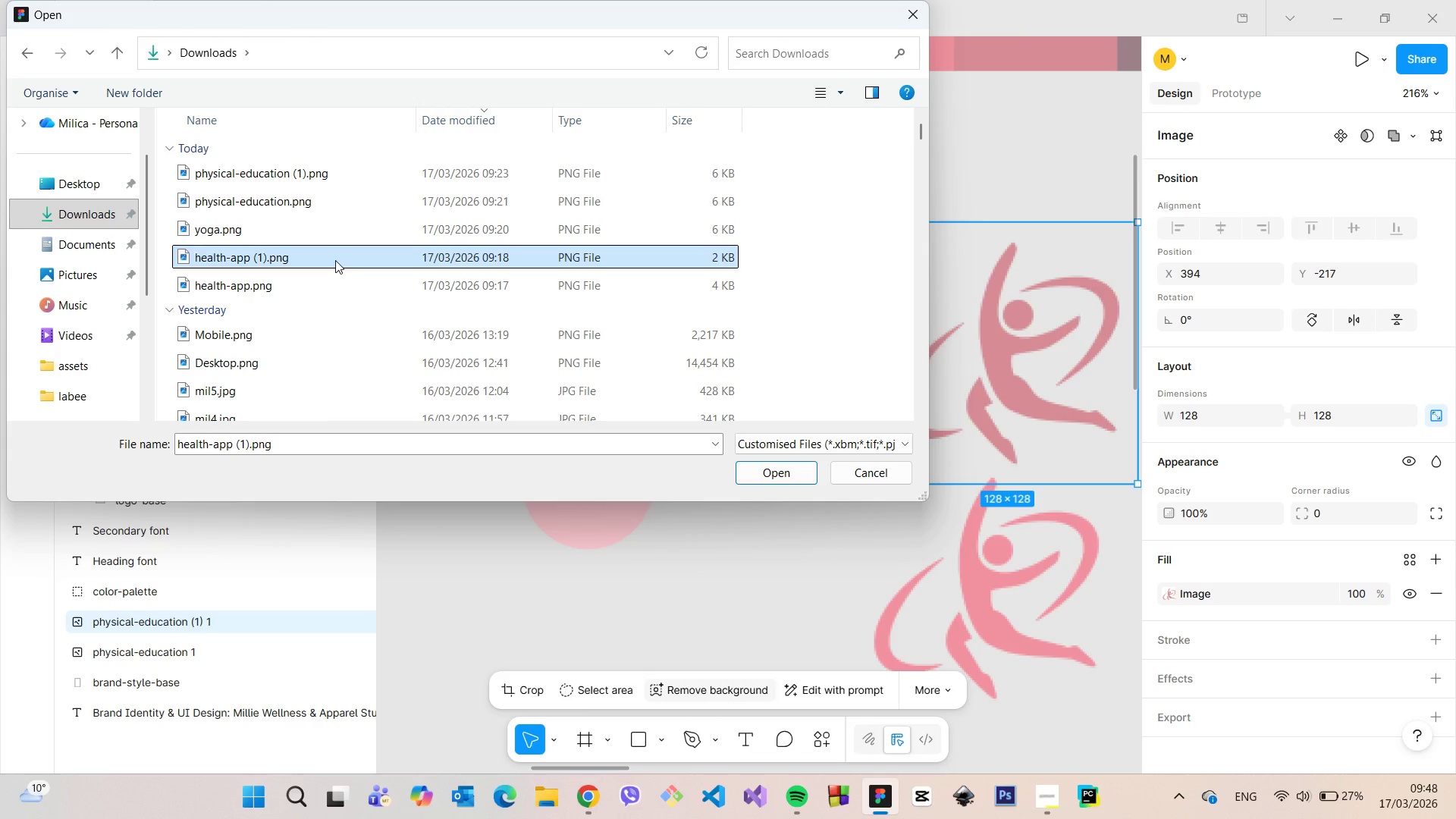 
right_click([335, 260])
 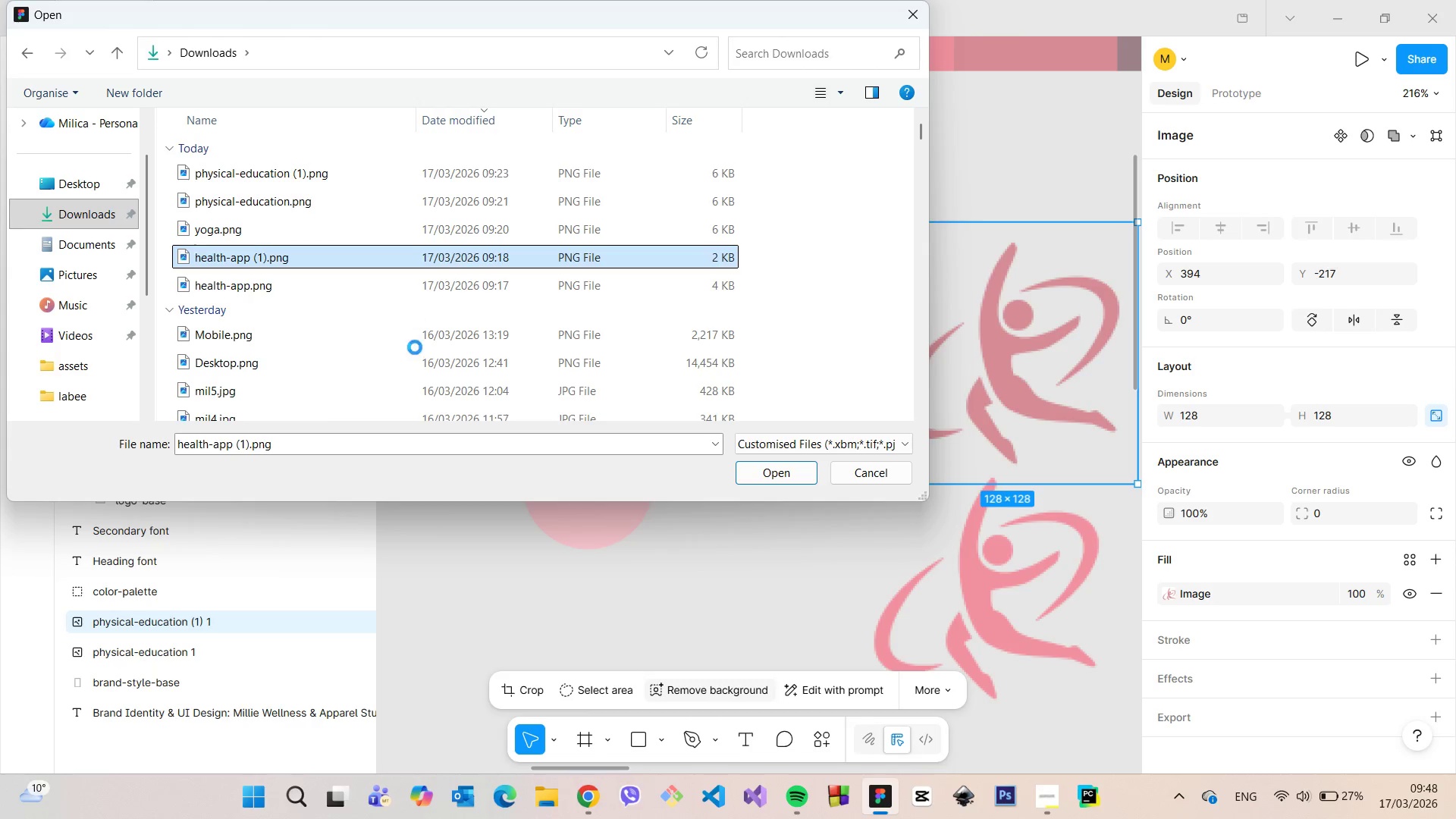 
mouse_move([383, 275])
 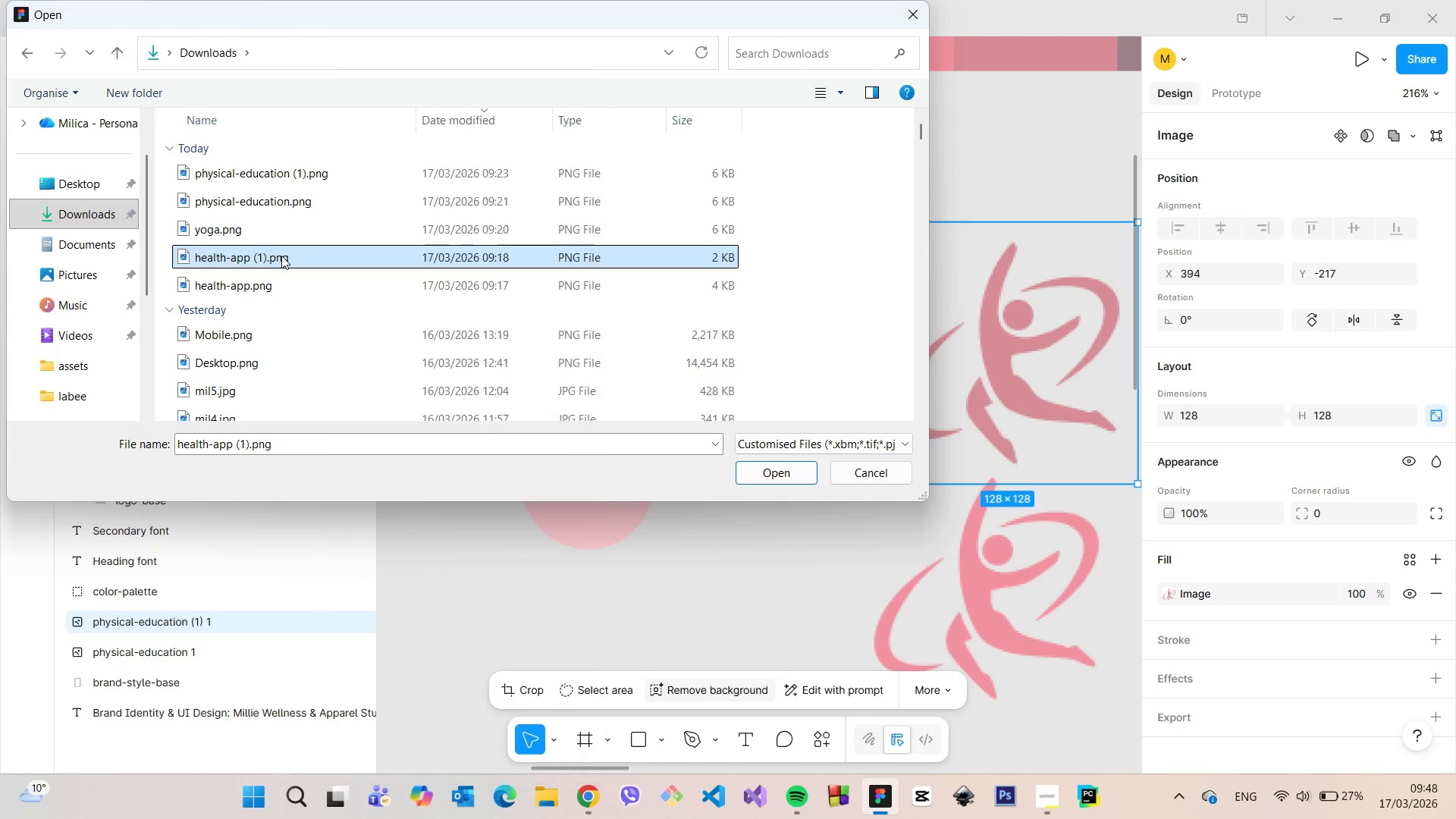 
left_click([281, 256])
 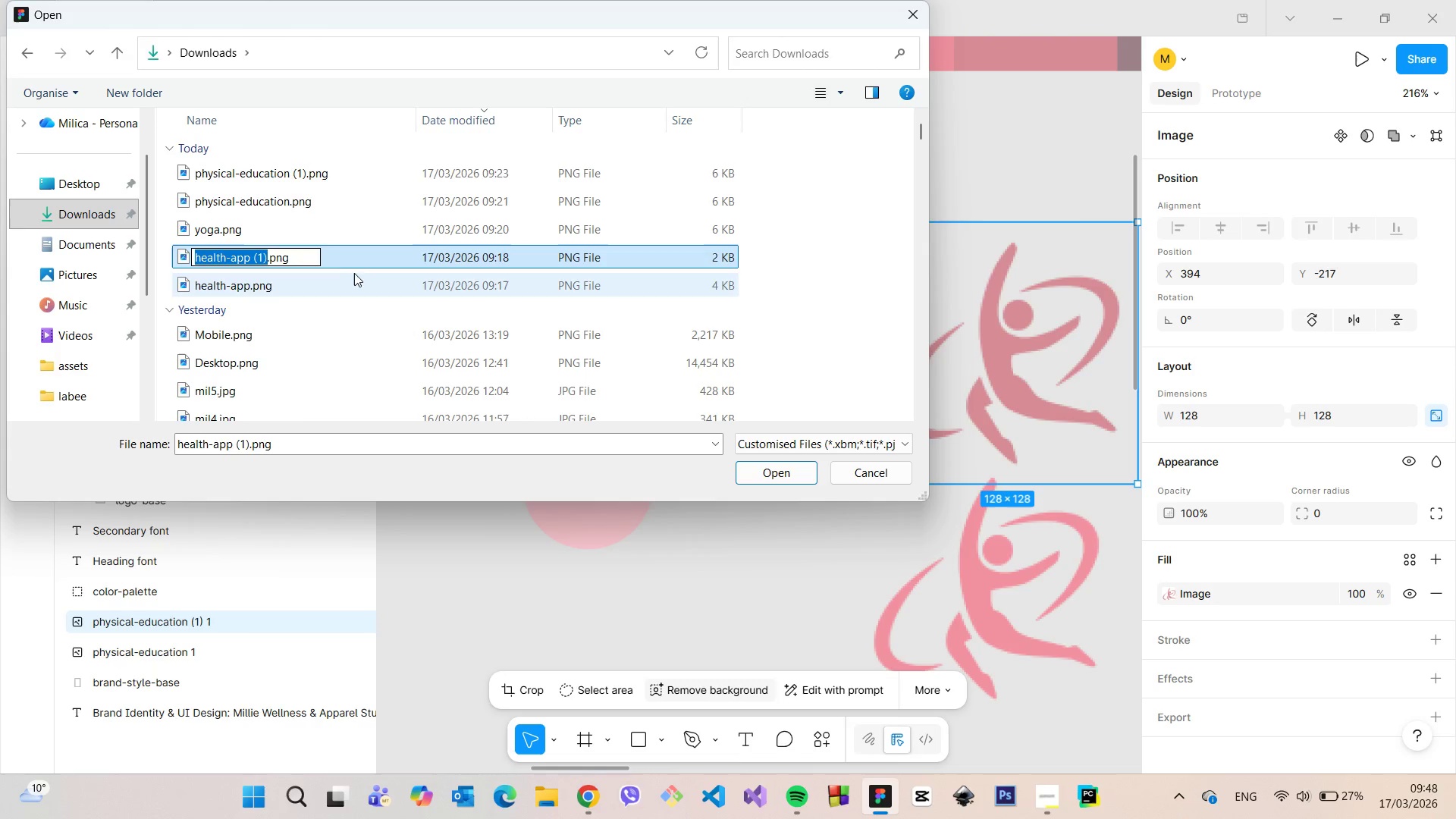 
left_click([357, 256])
 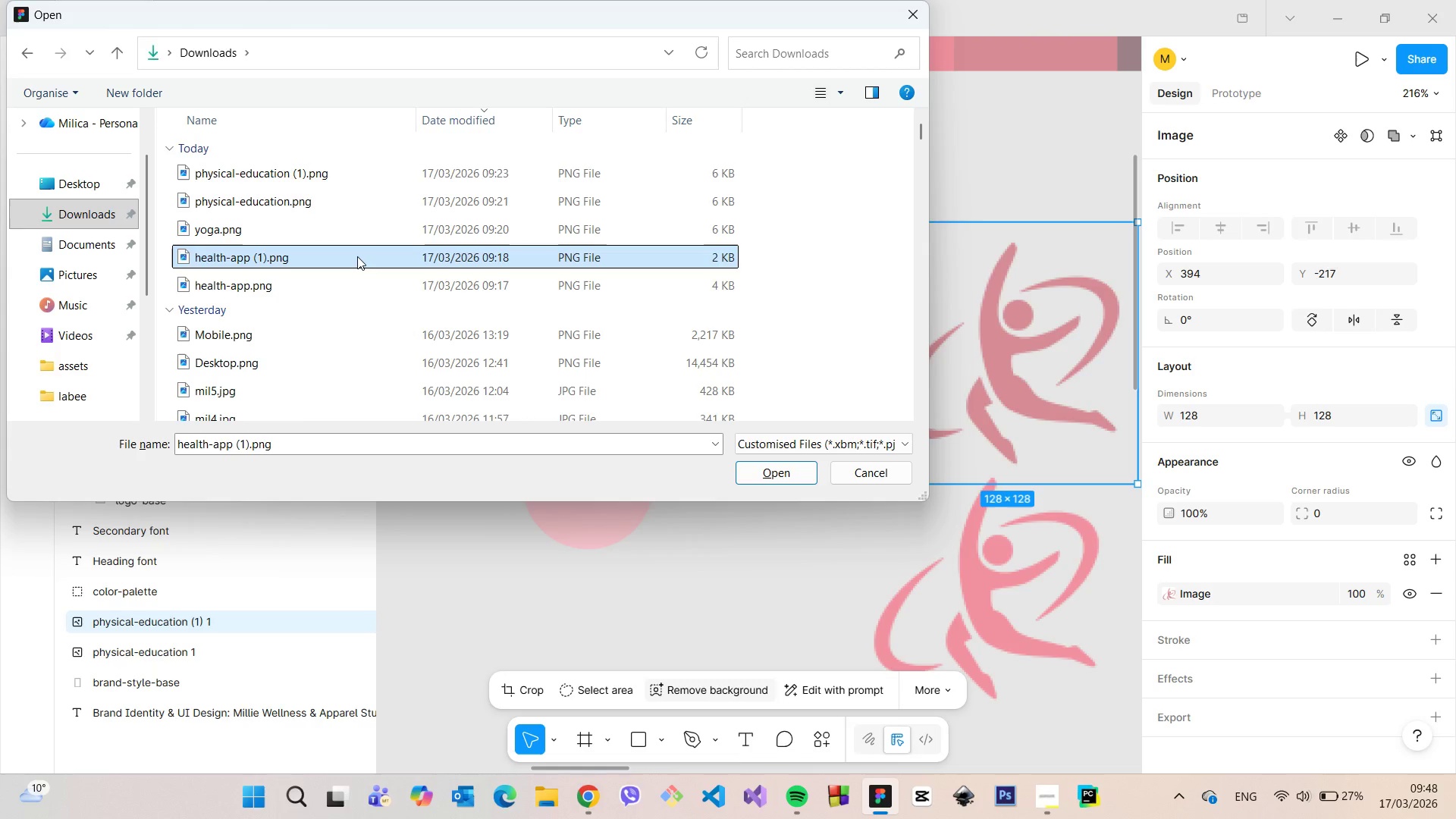 
key(Backspace)
 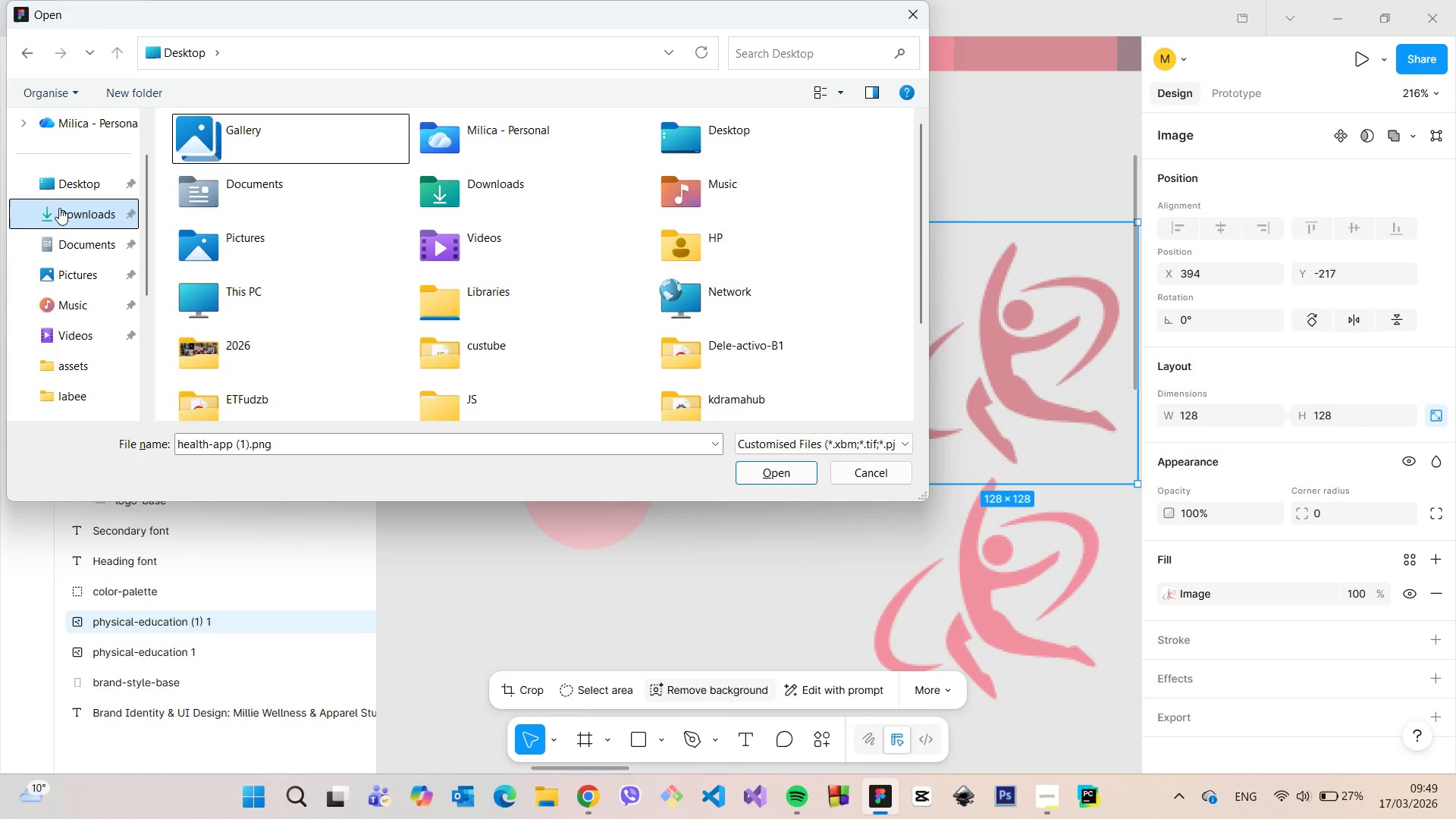 
double_click([59, 208])
 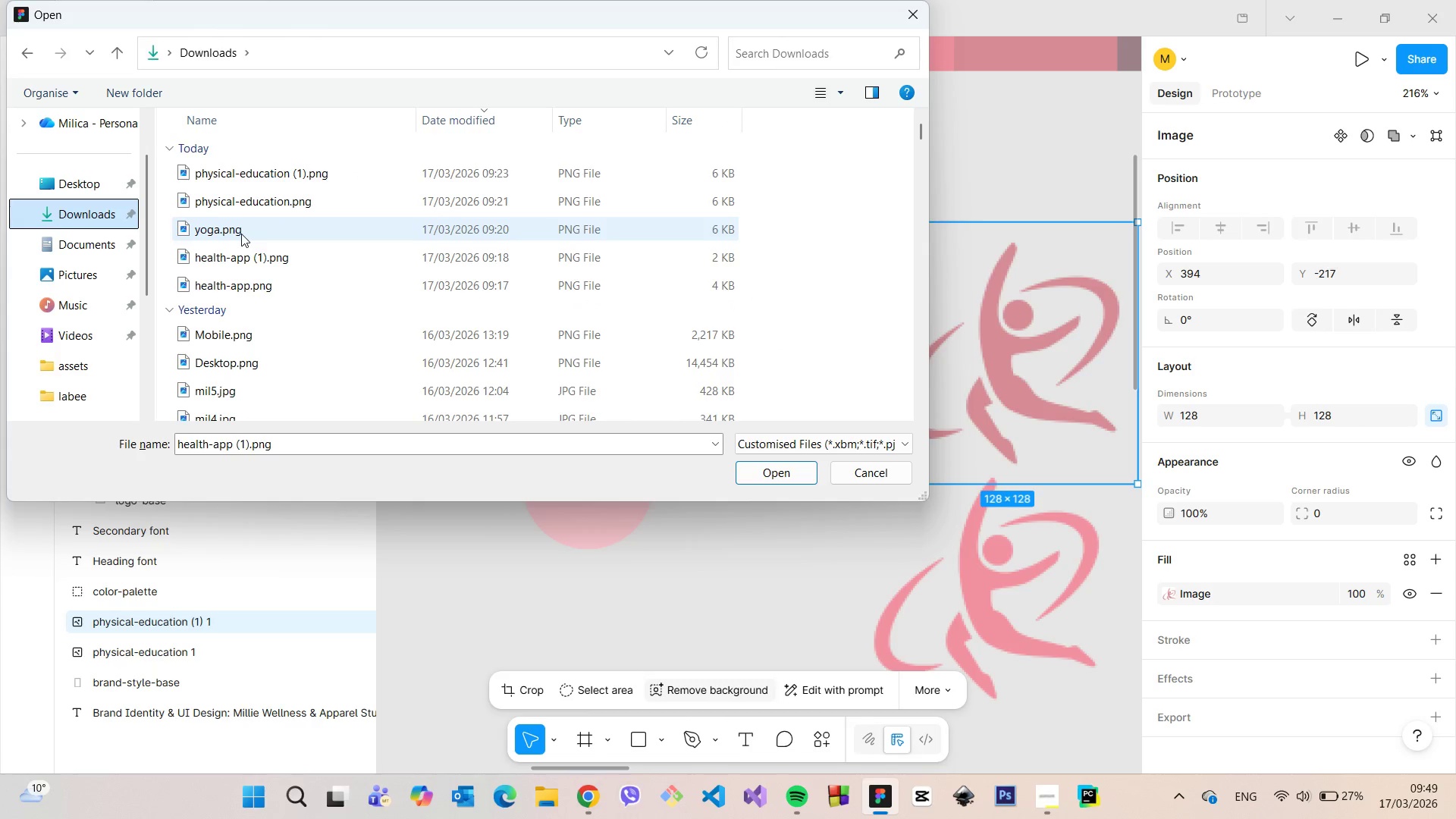 
left_click([266, 268])
 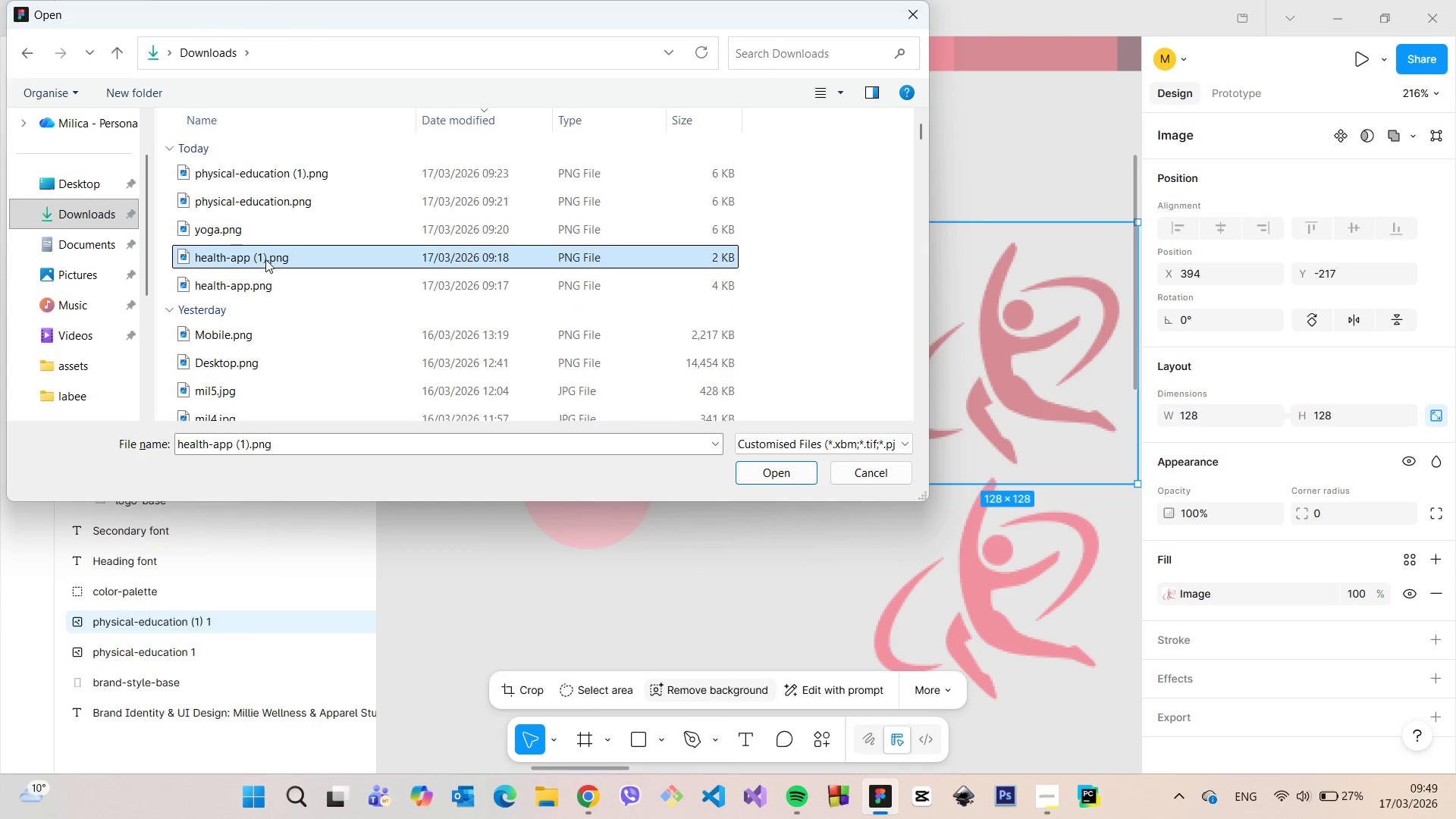 
right_click([265, 259])
 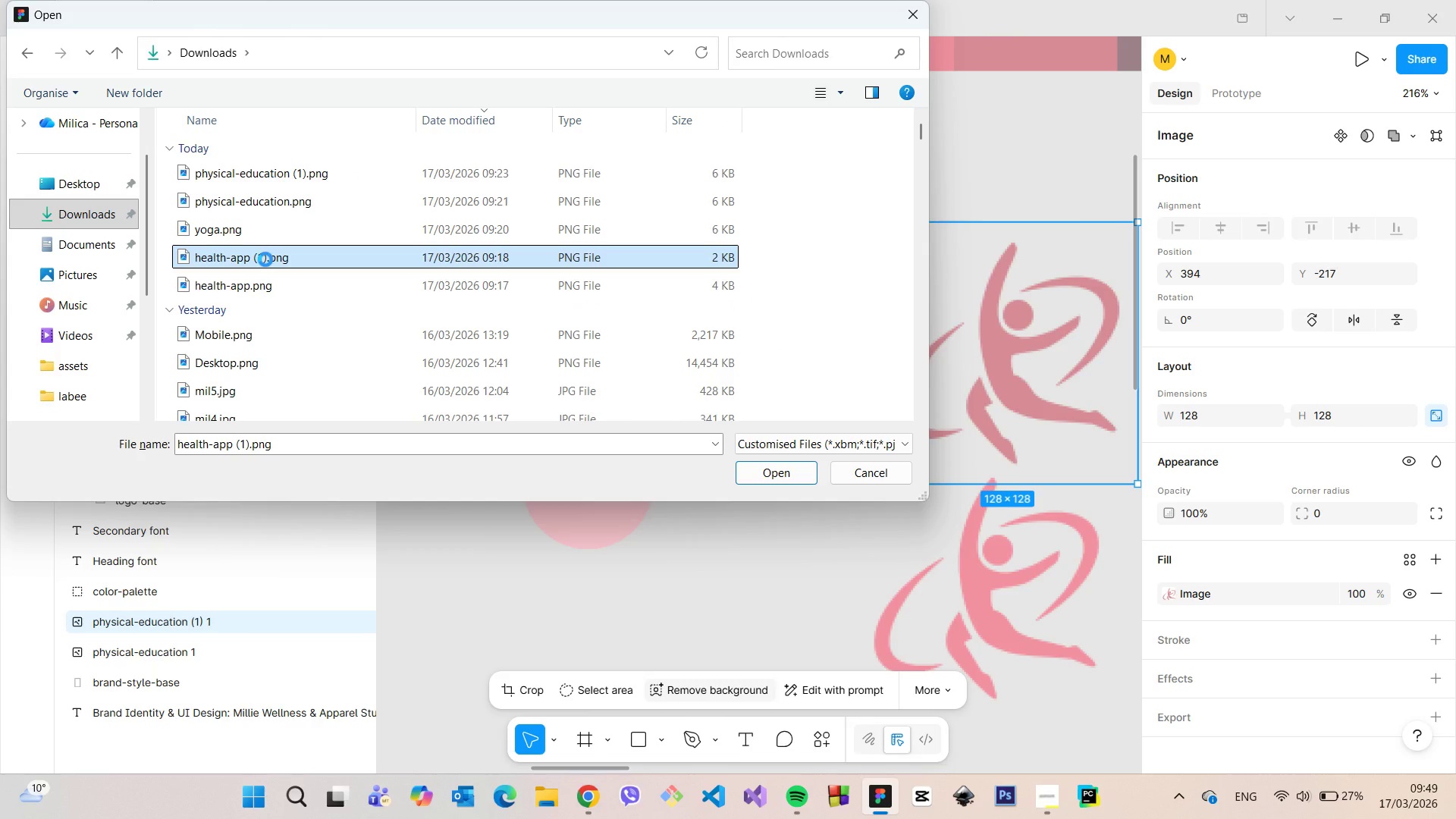 
key(VolumeUp)
 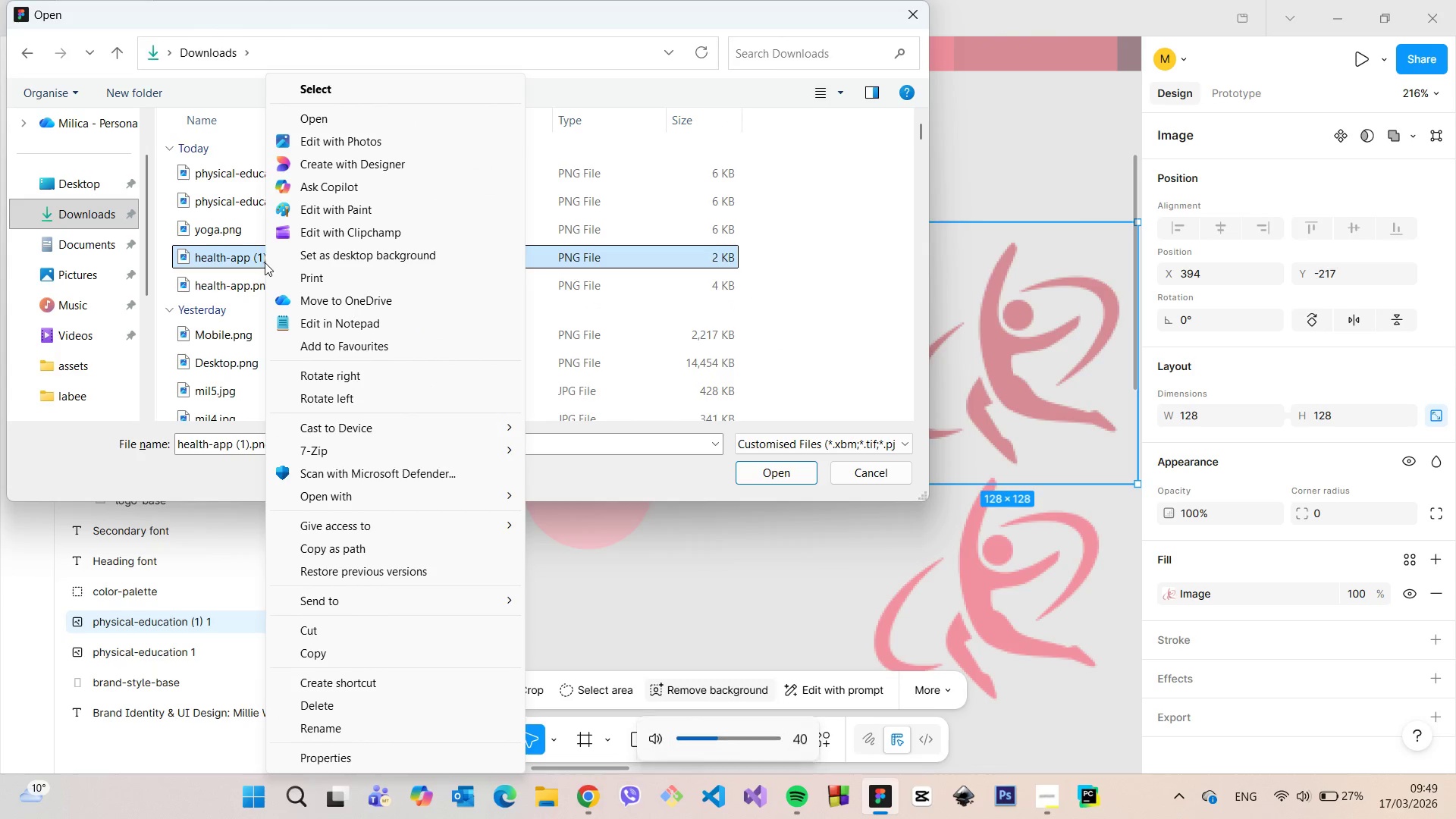 
key(VolumeUp)
 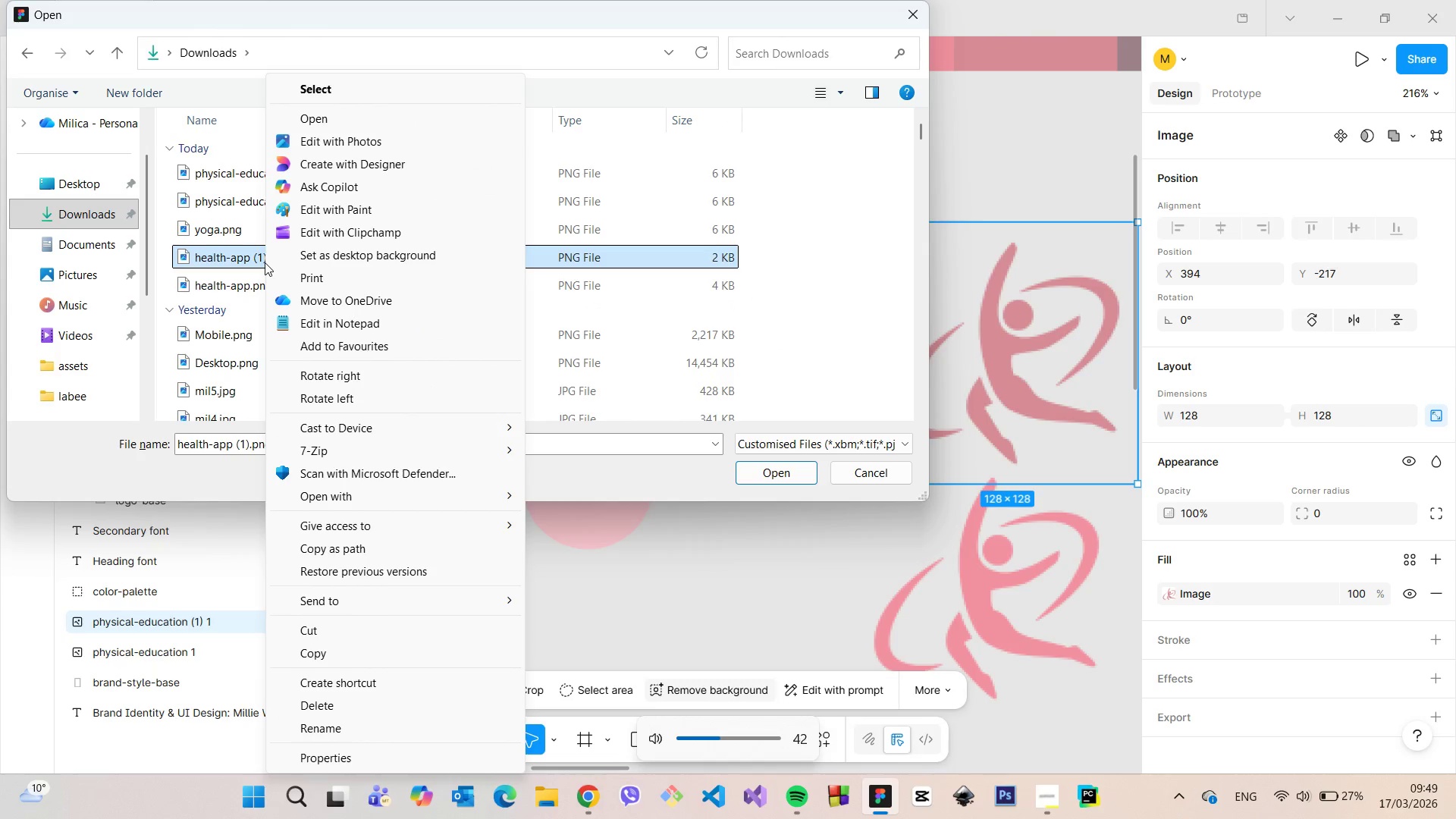 
key(VolumeUp)
 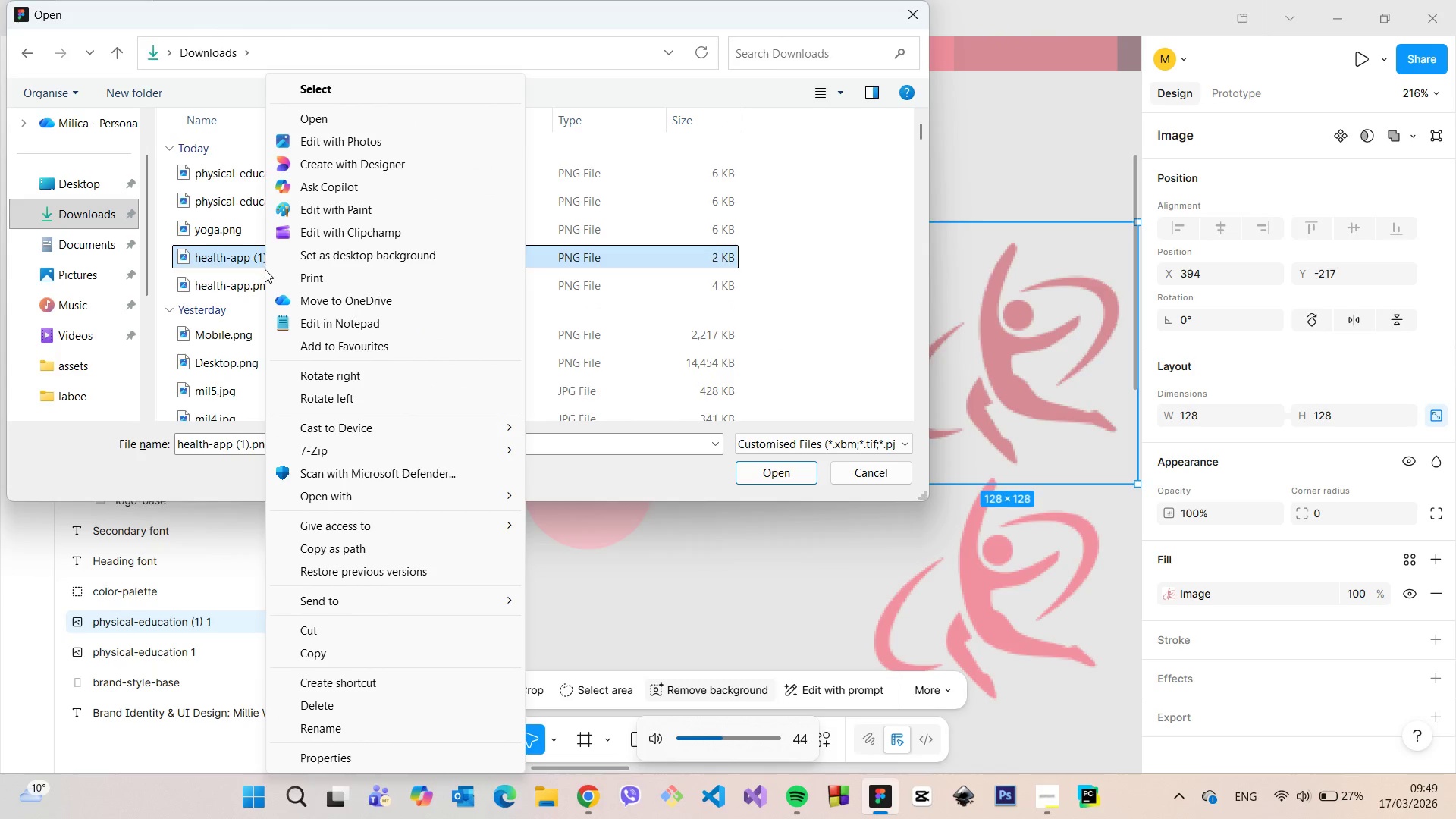 
hold_key(key=VolumeUp, duration=0.89)
 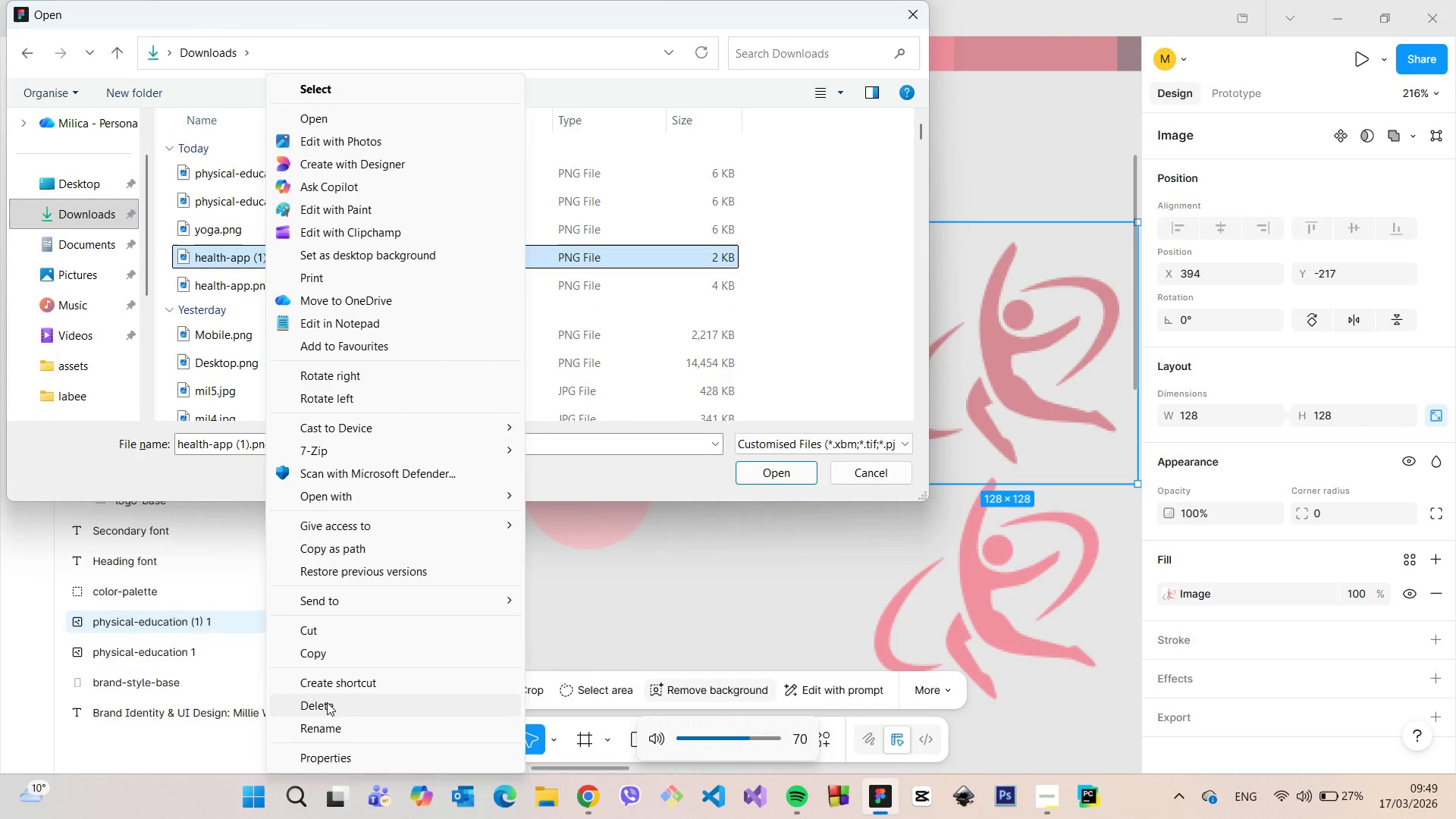 
left_click([327, 702])
 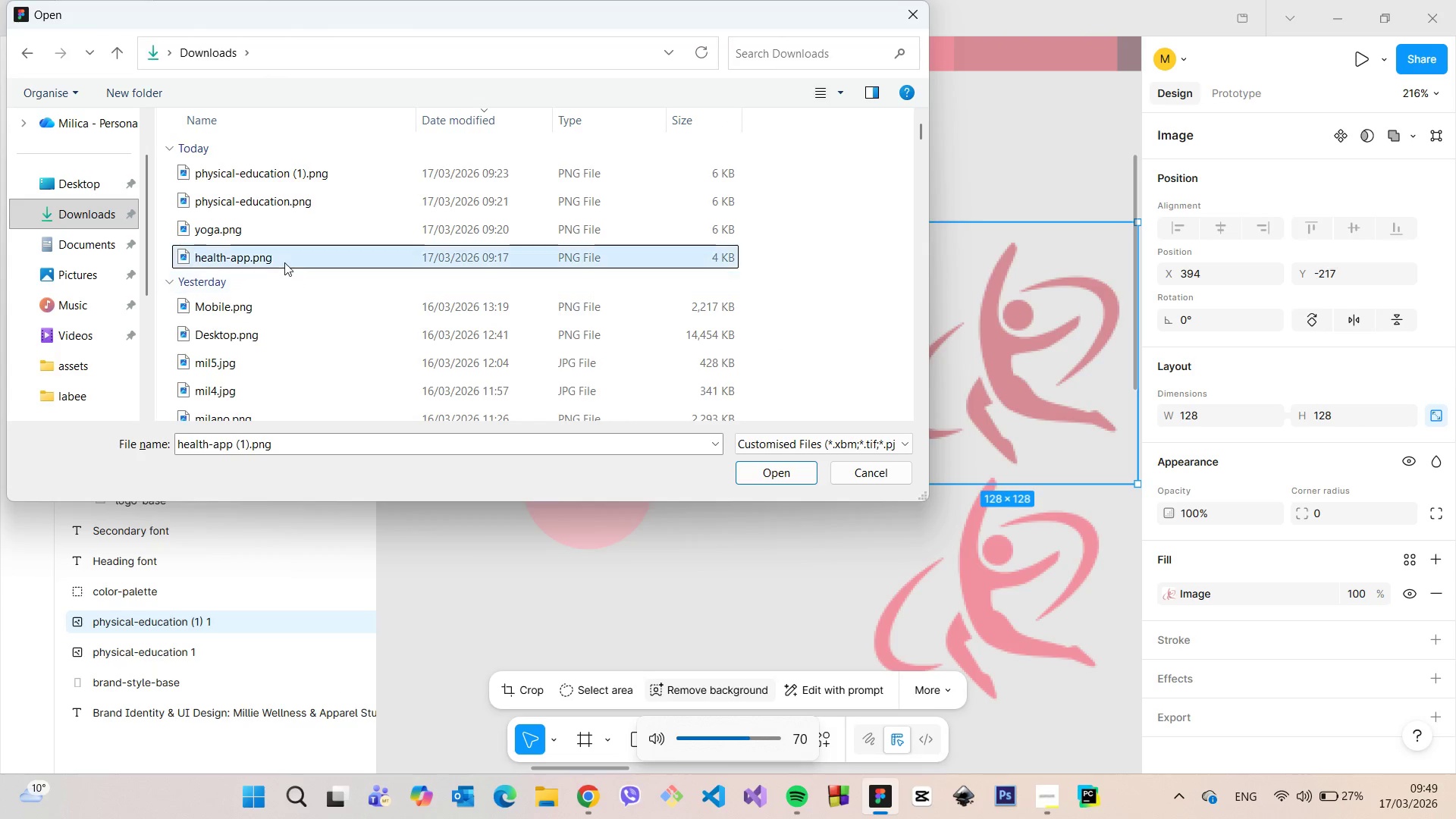 
left_click([284, 259])
 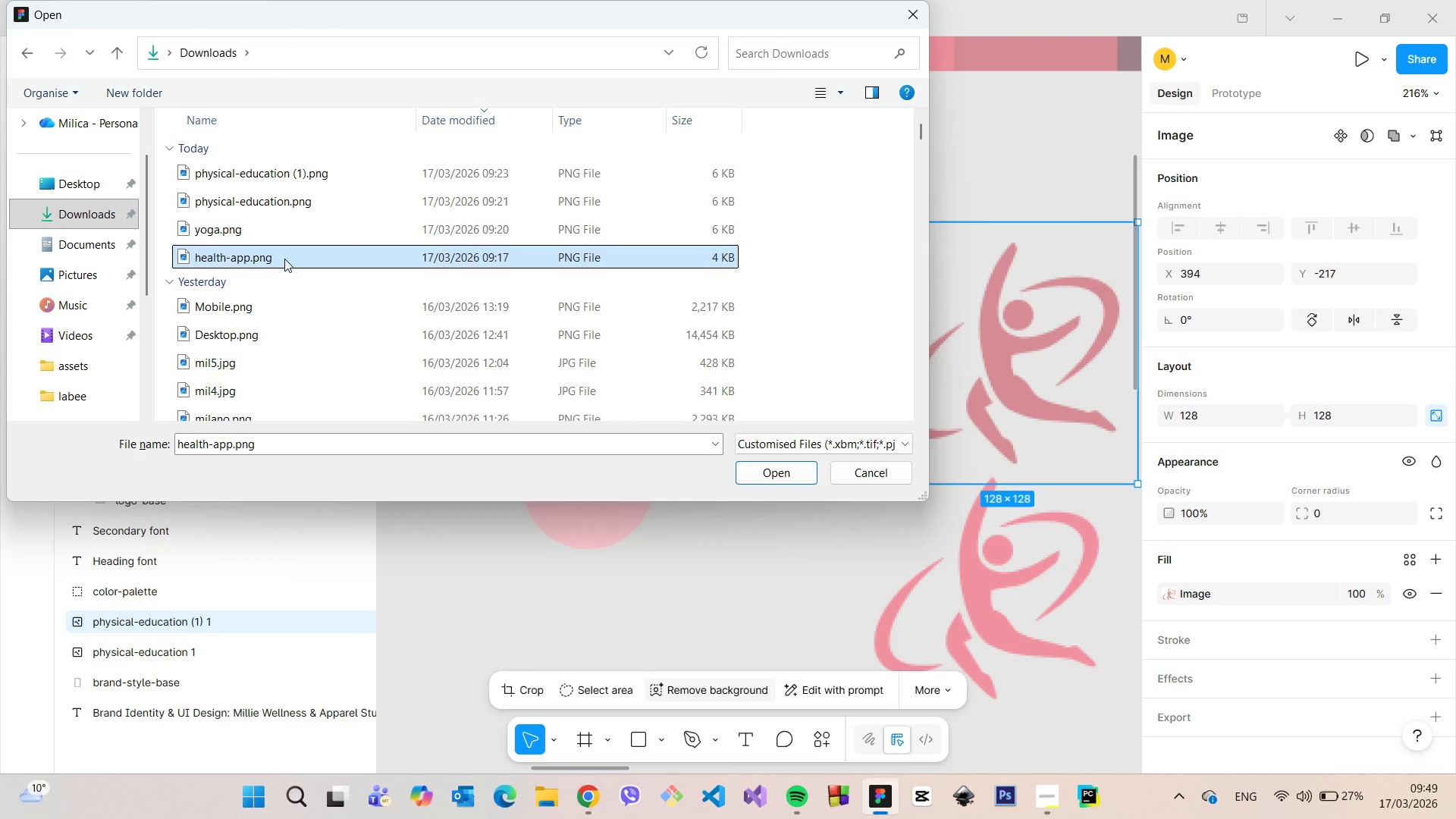 
right_click([284, 259])
 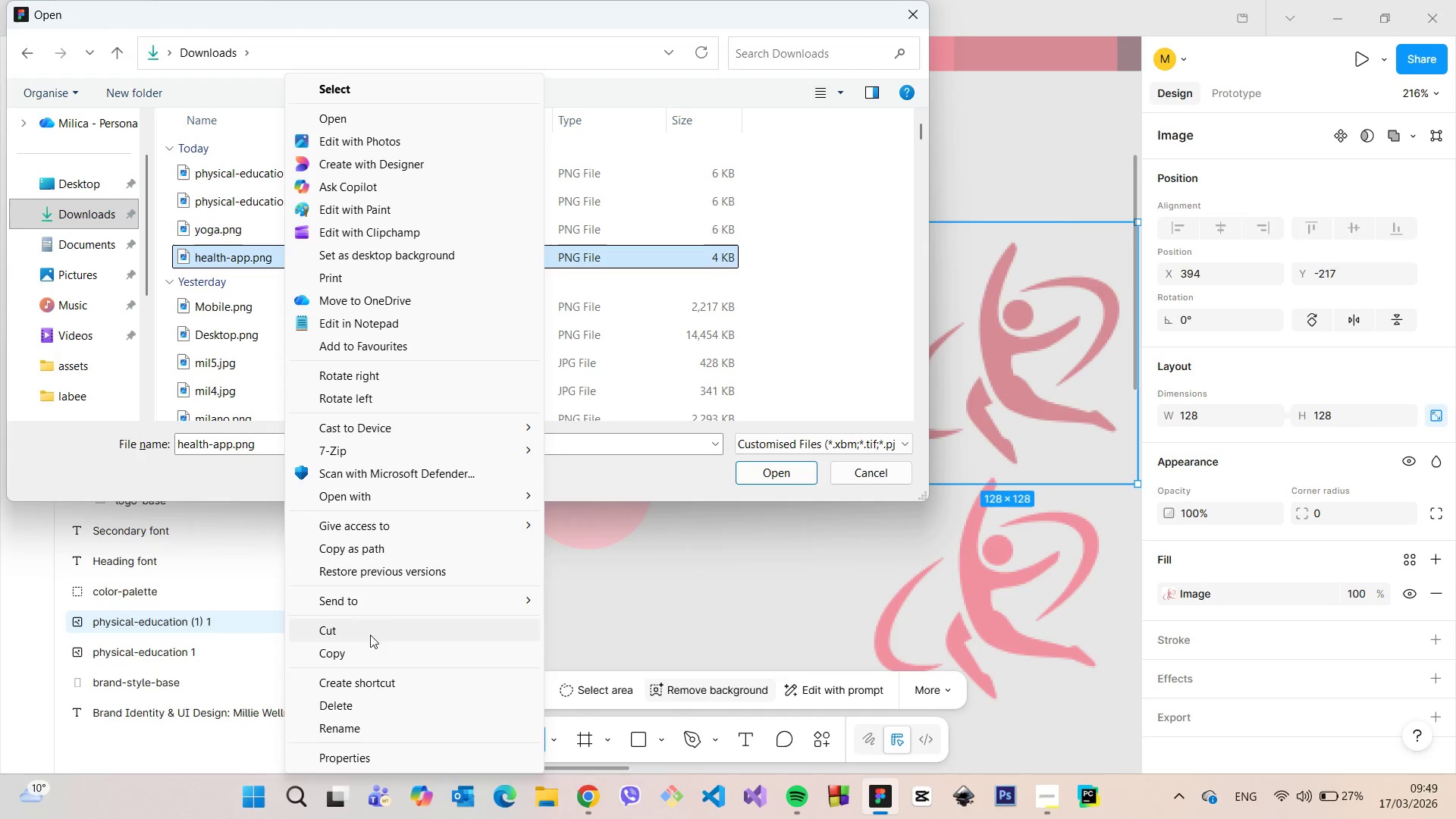 
left_click([374, 698])
 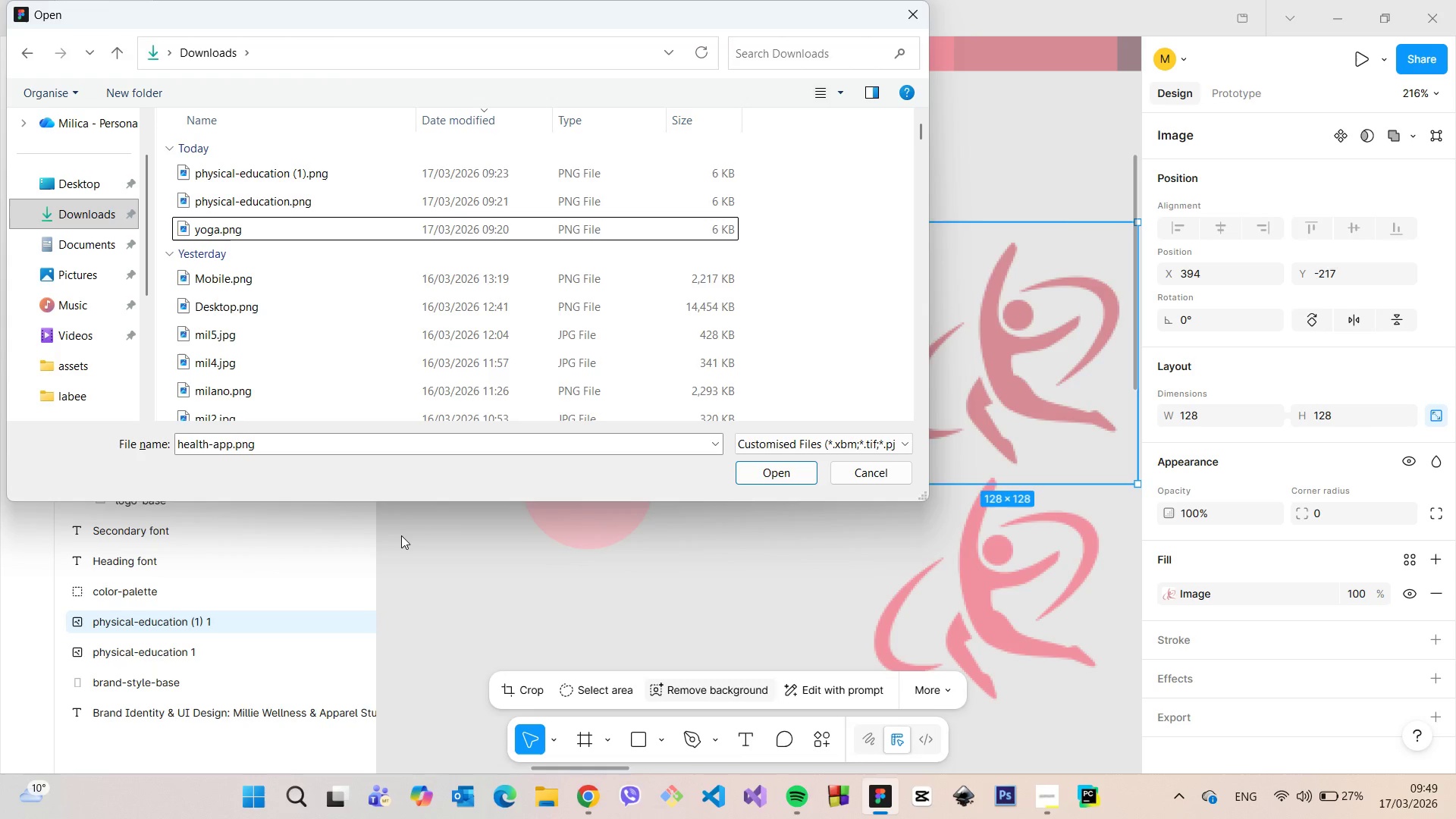 
key(VolumeUp)
 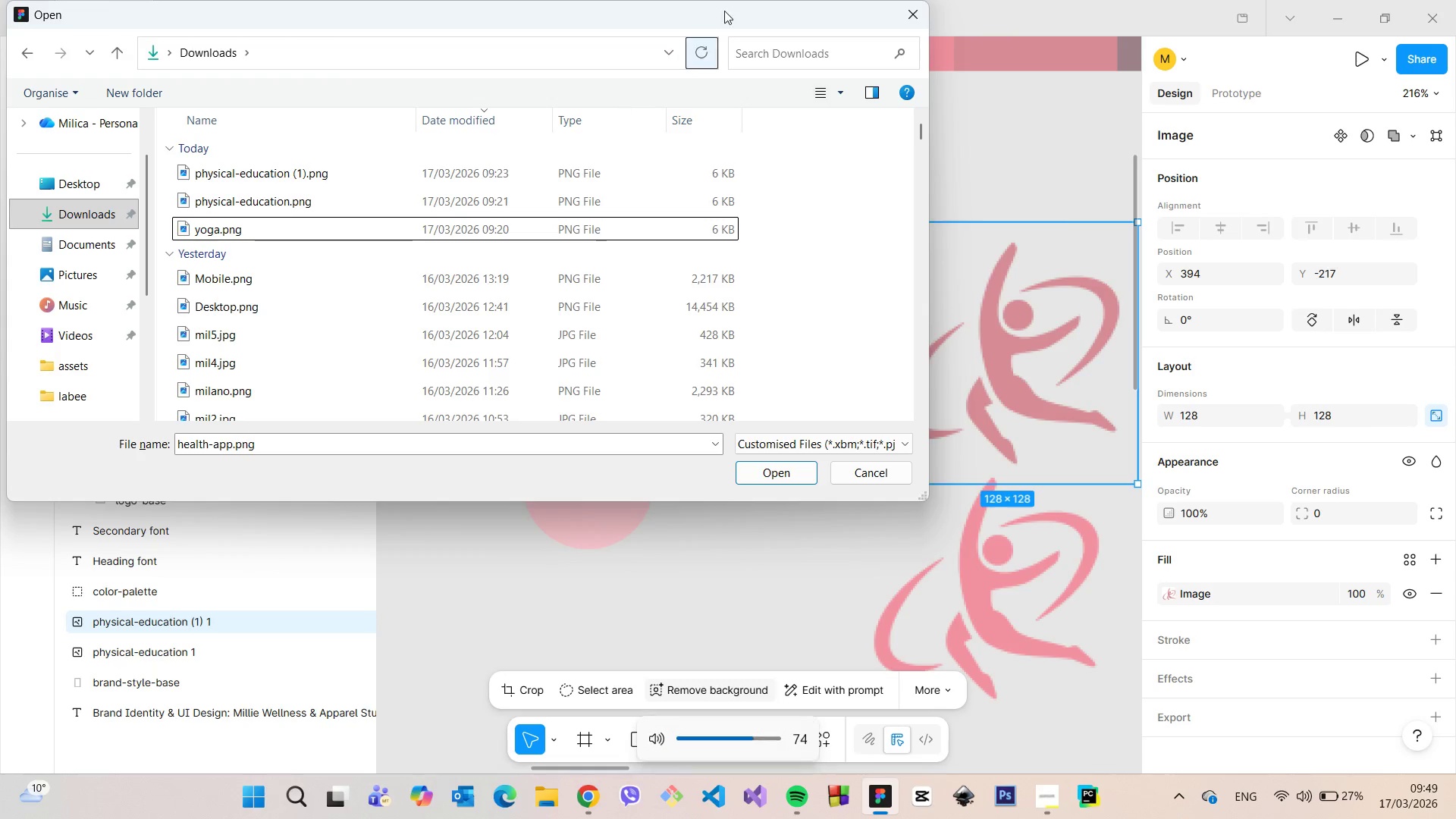 
key(VolumeUp)
 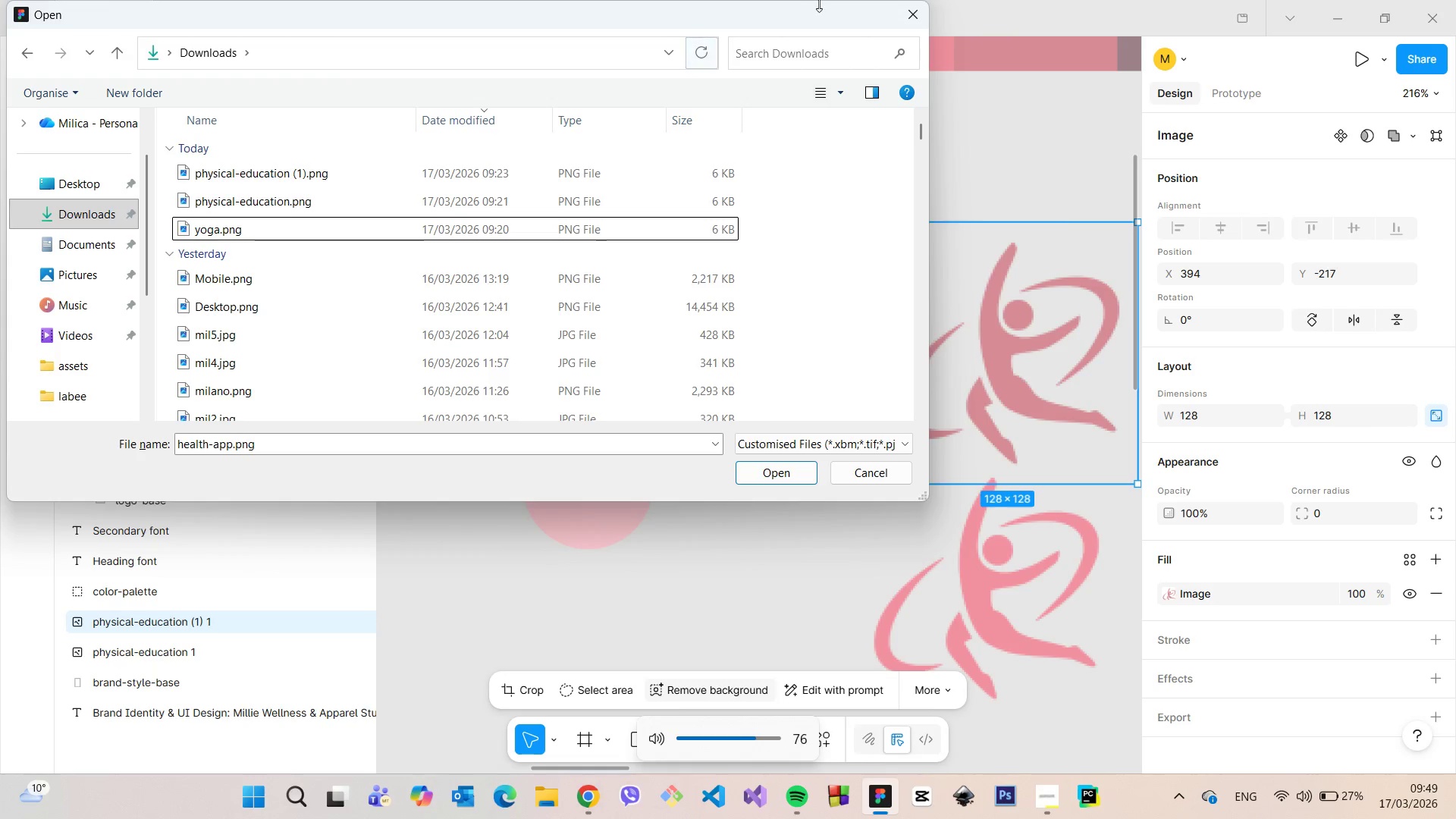 
key(VolumeUp)
 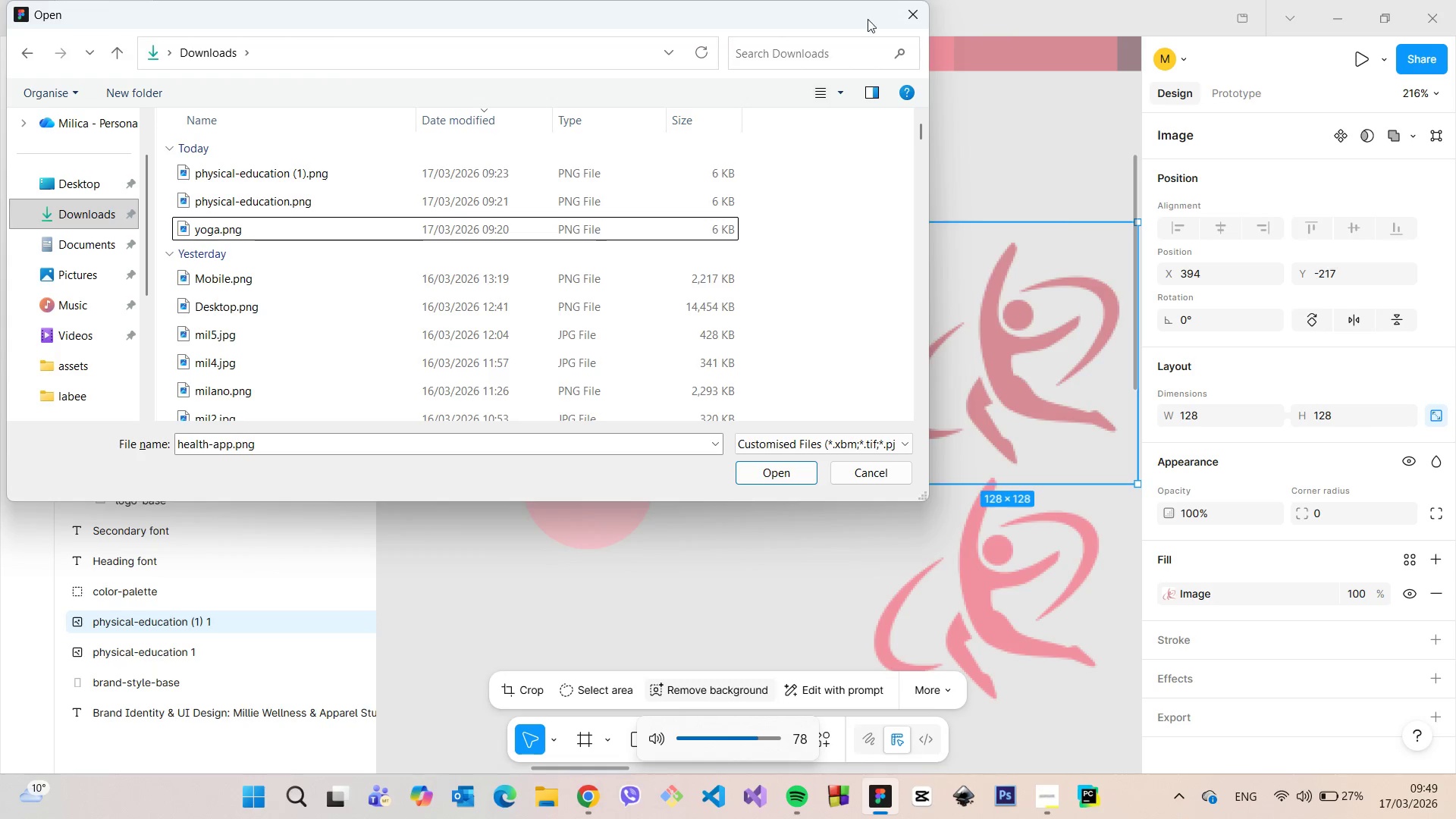 
key(VolumeUp)
 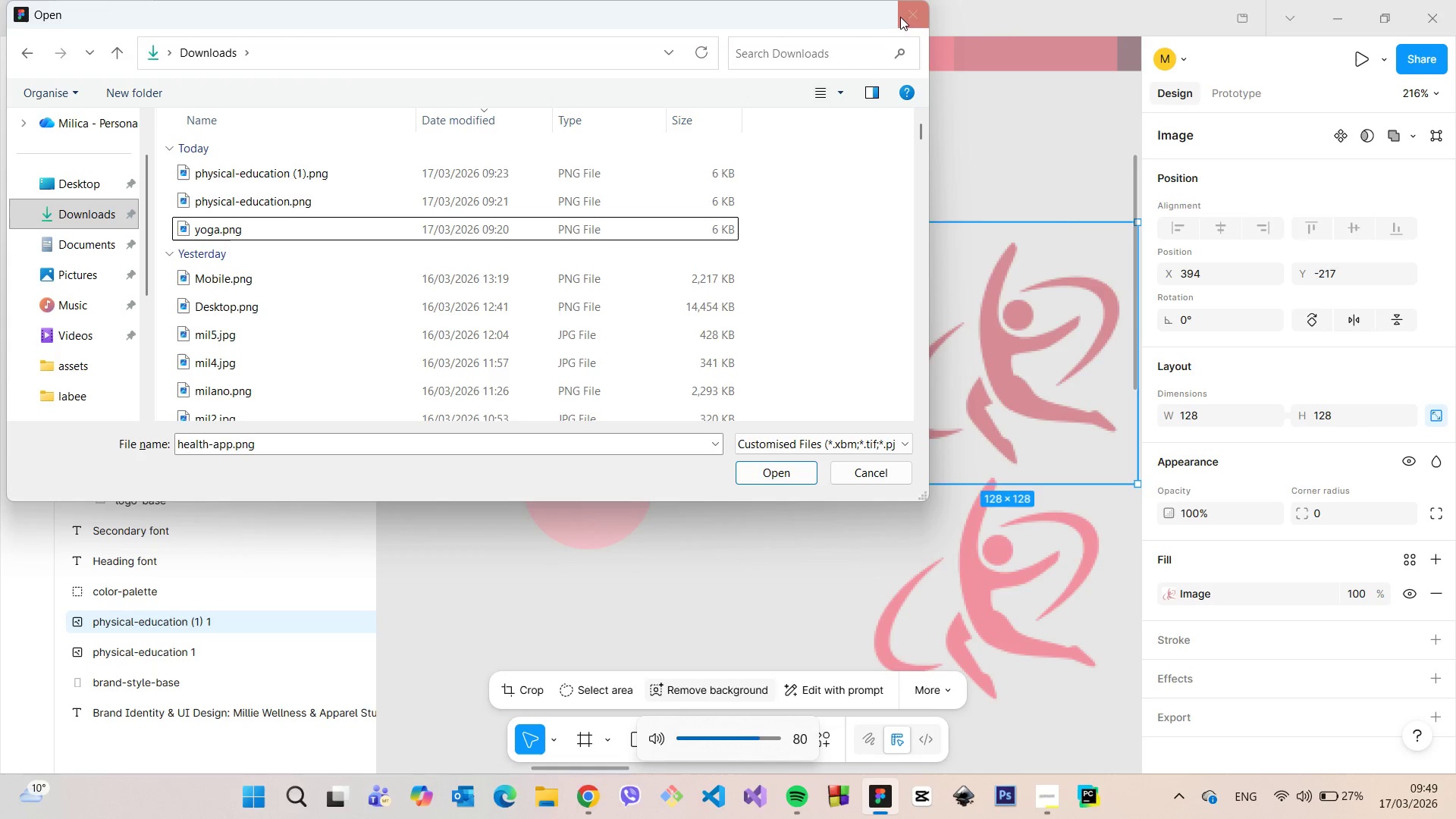 
key(VolumeUp)
 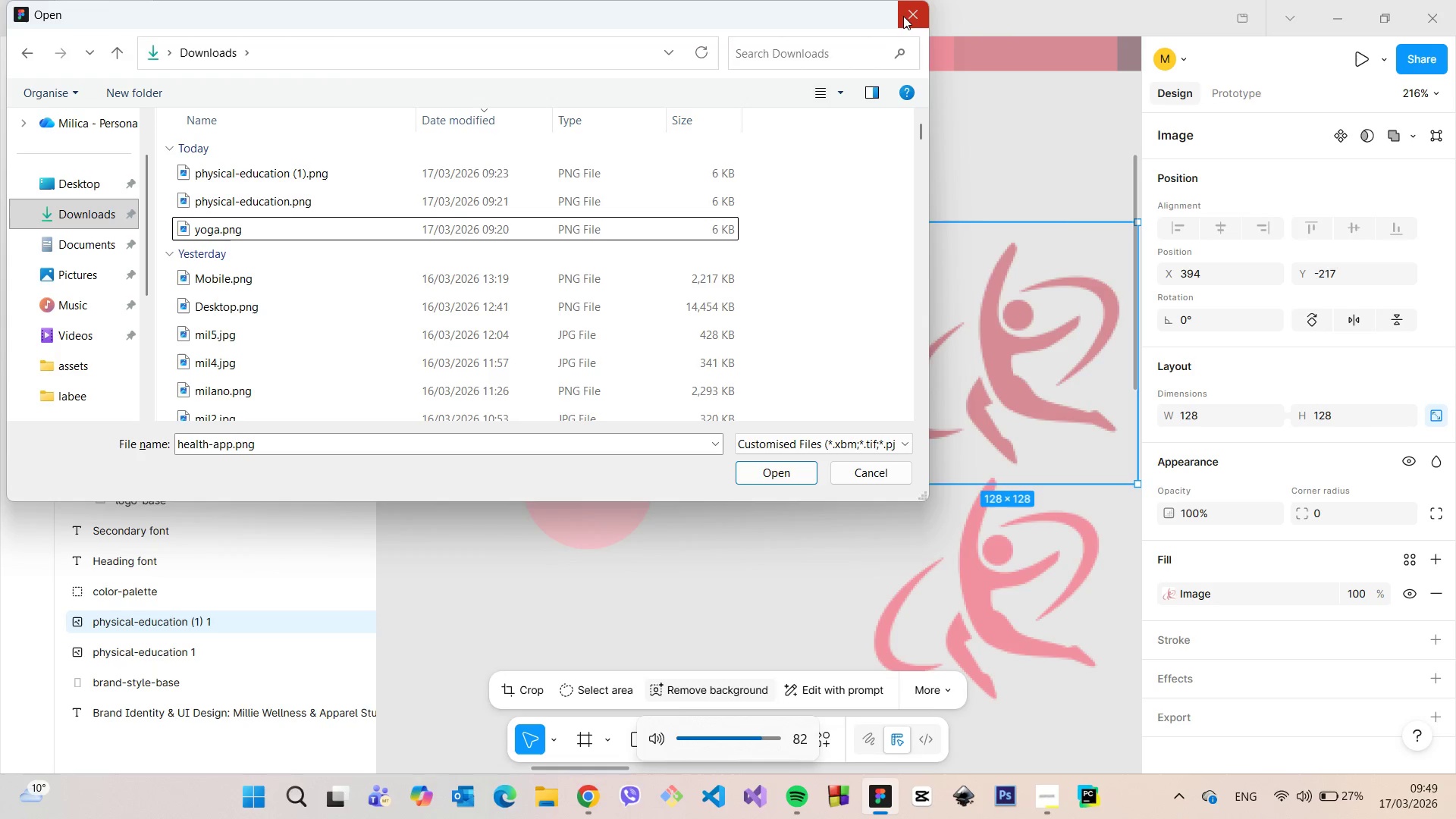 
key(VolumeUp)
 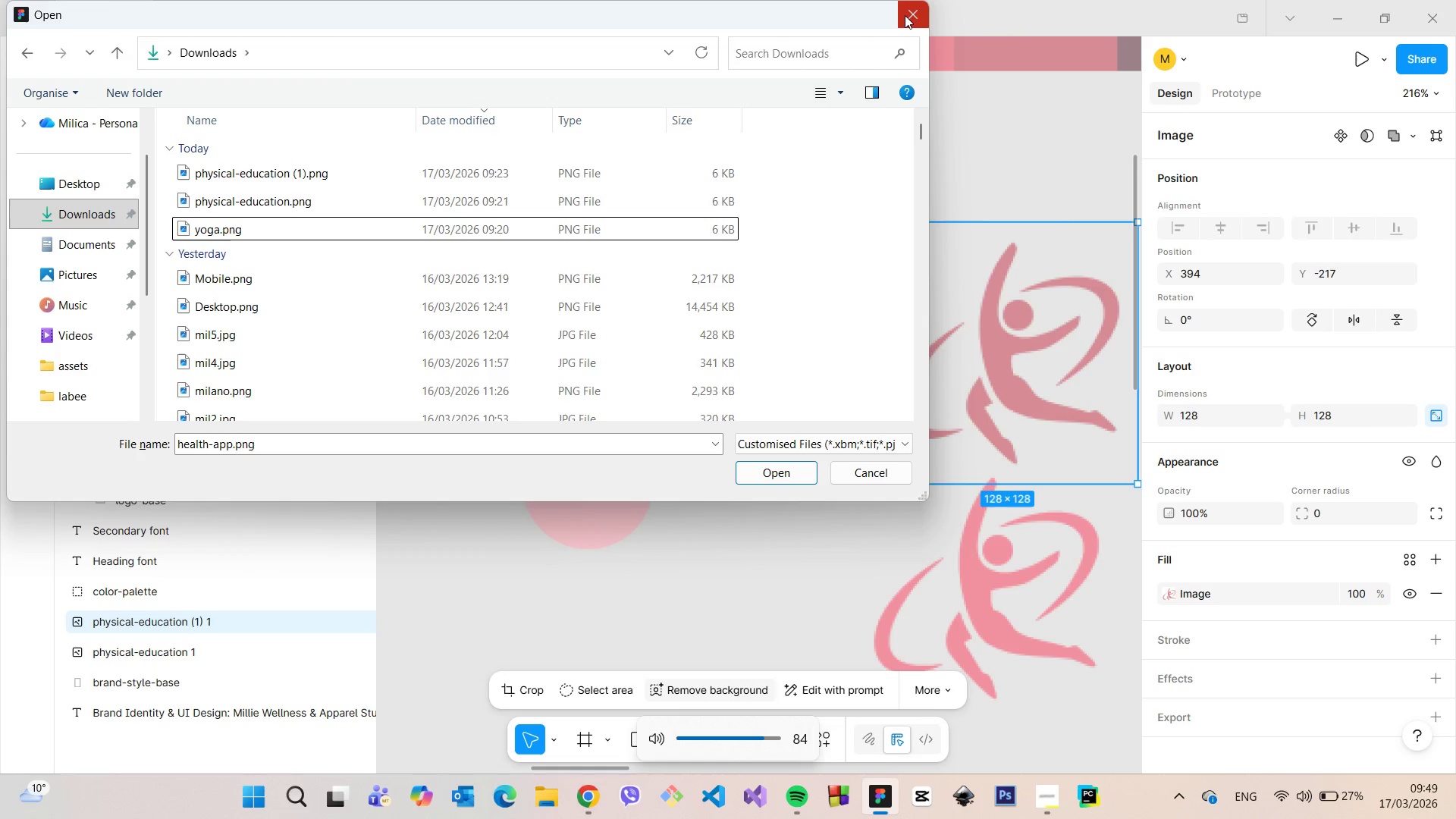 
key(VolumeUp)
 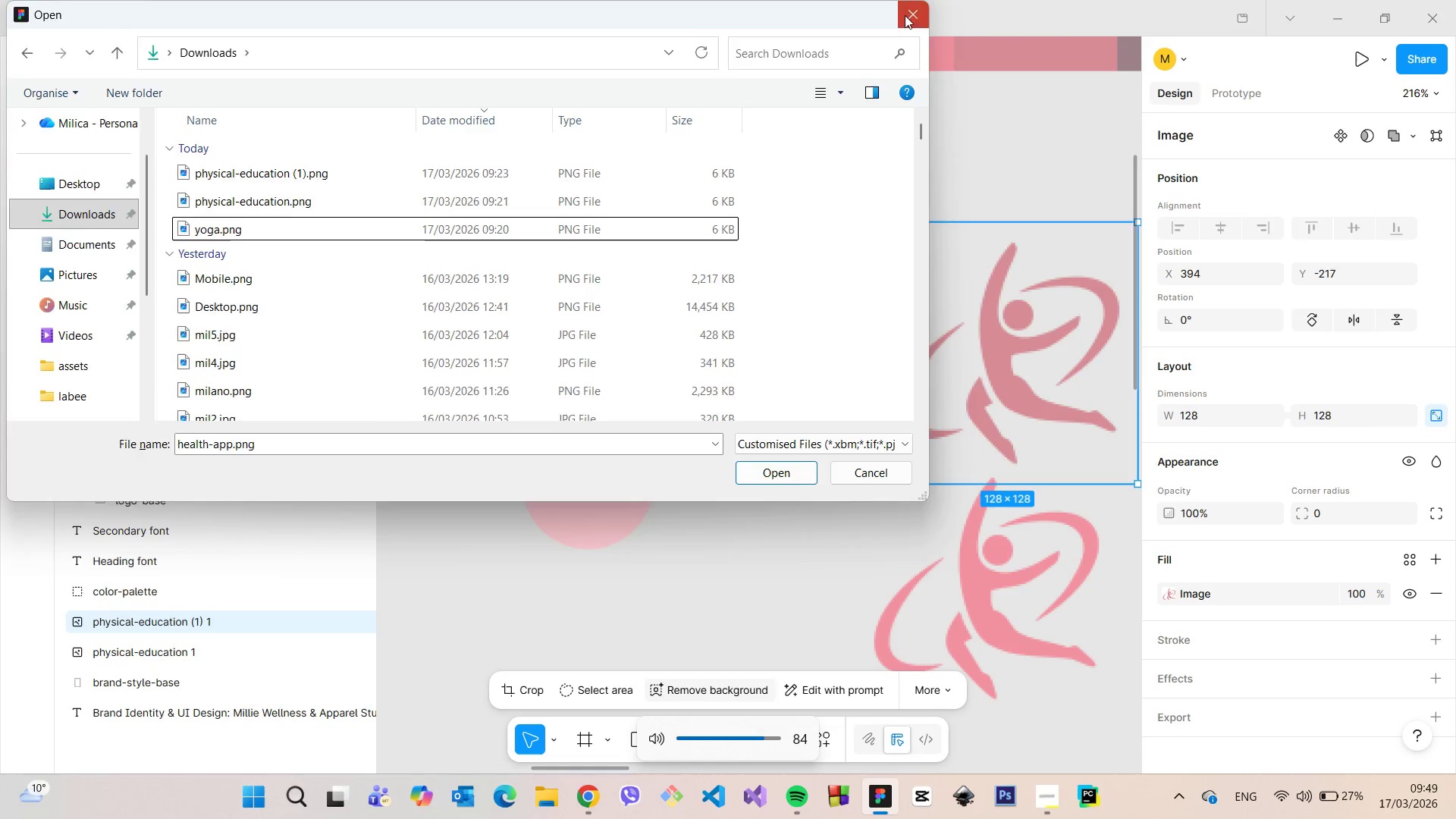 
left_click([905, 15])
 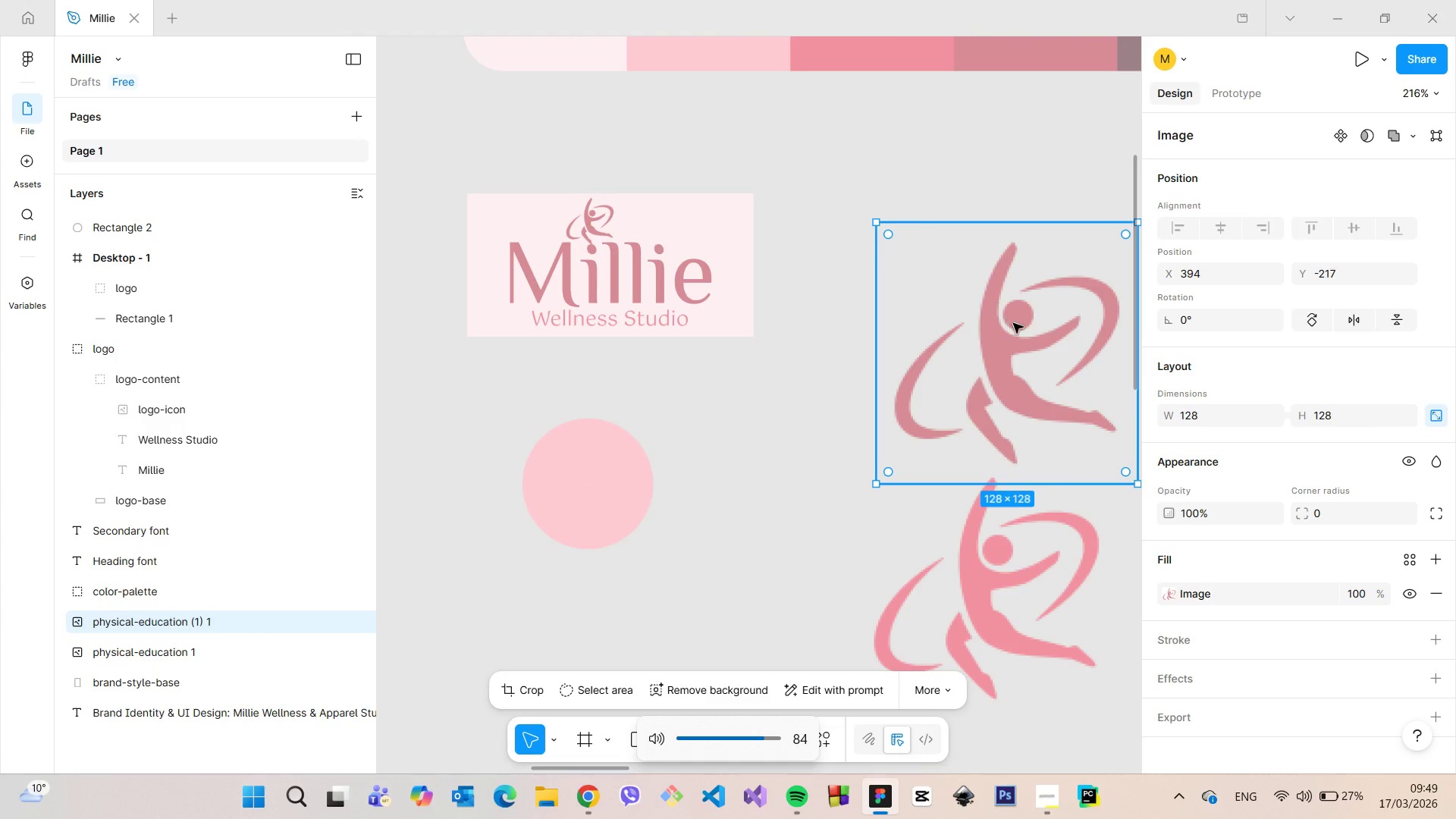 
left_click_drag(start_coordinate=[1017, 324], to_coordinate=[927, 344])
 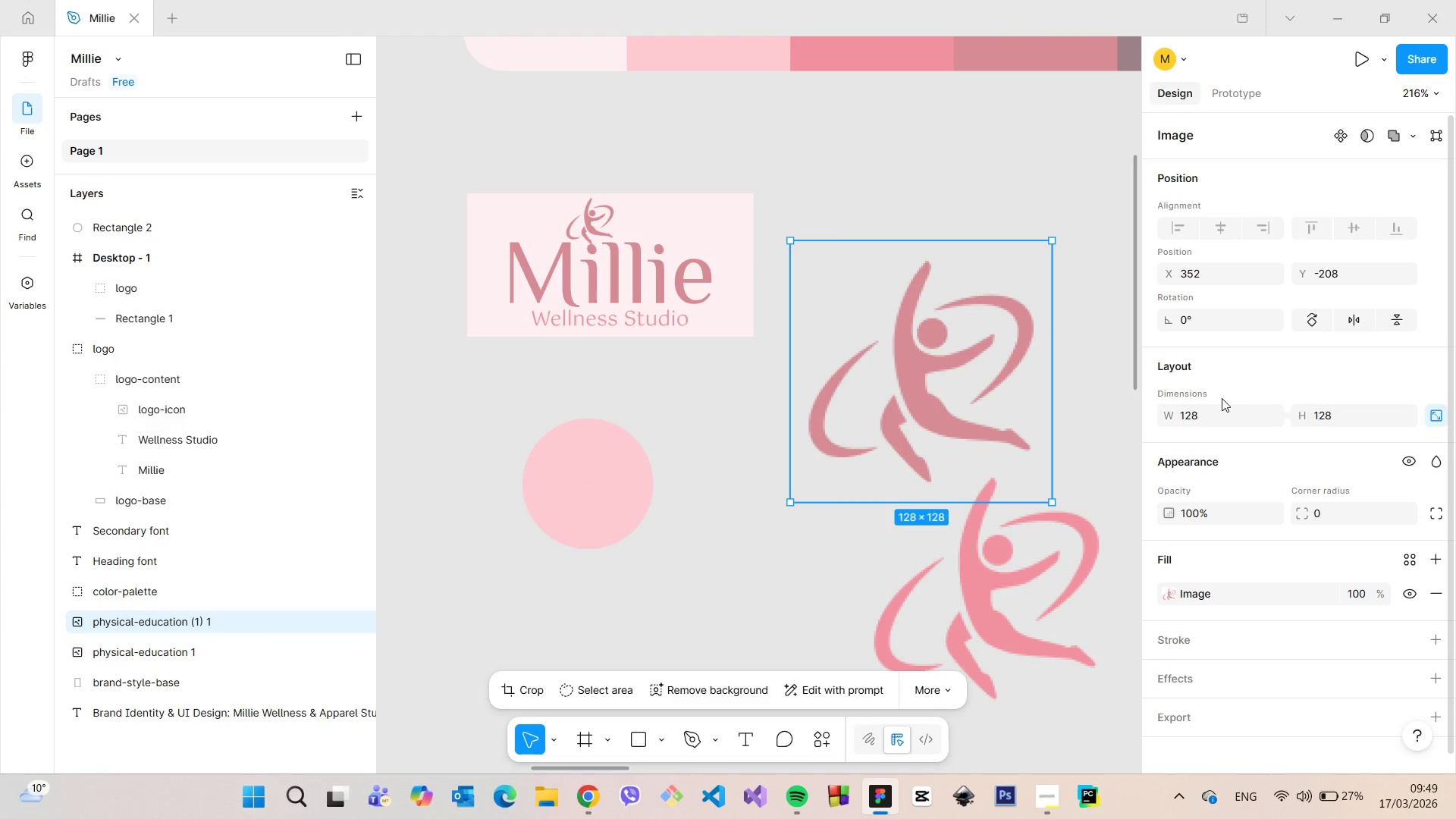 
left_click([1213, 413])
 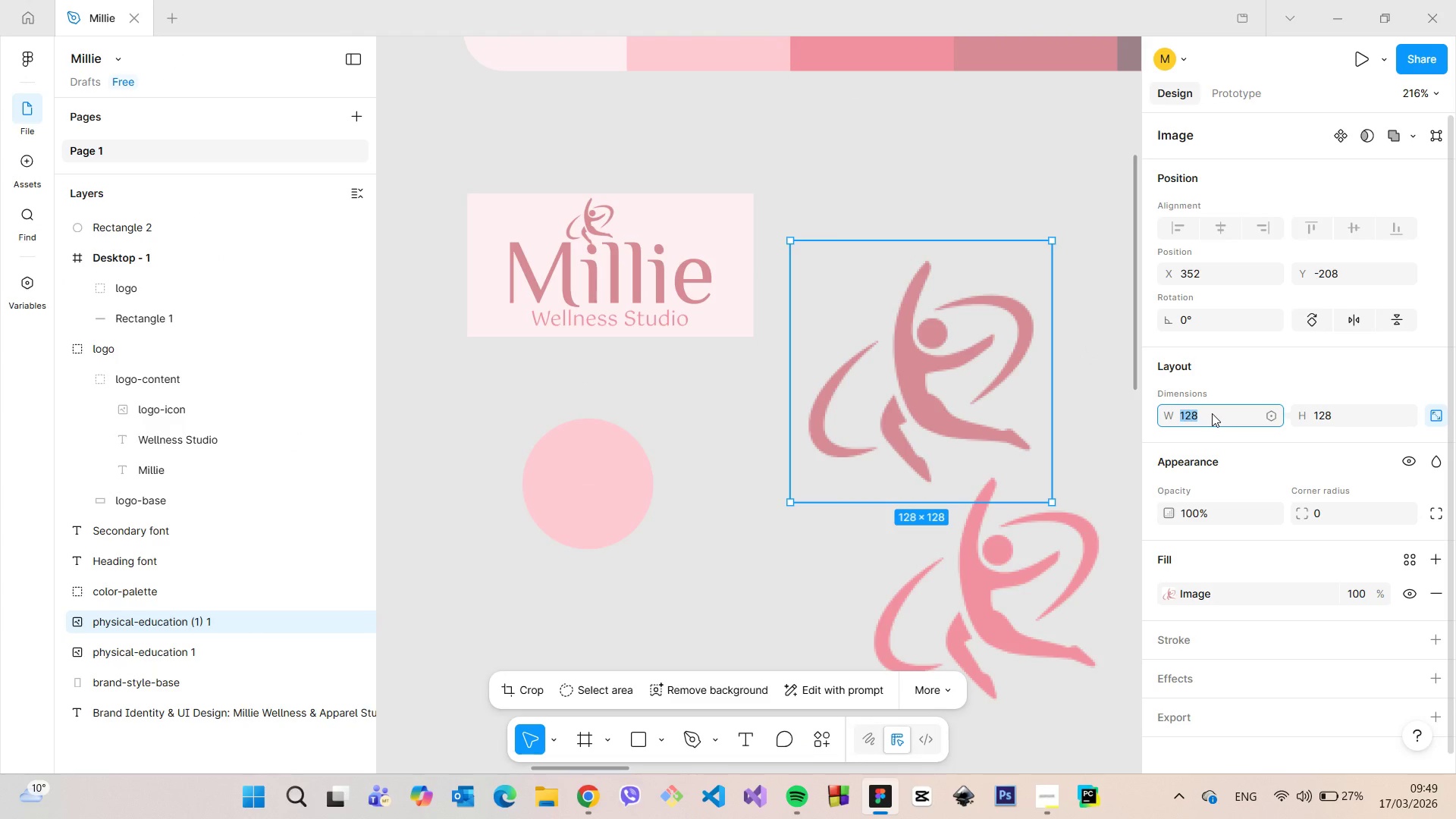 
type(50)
 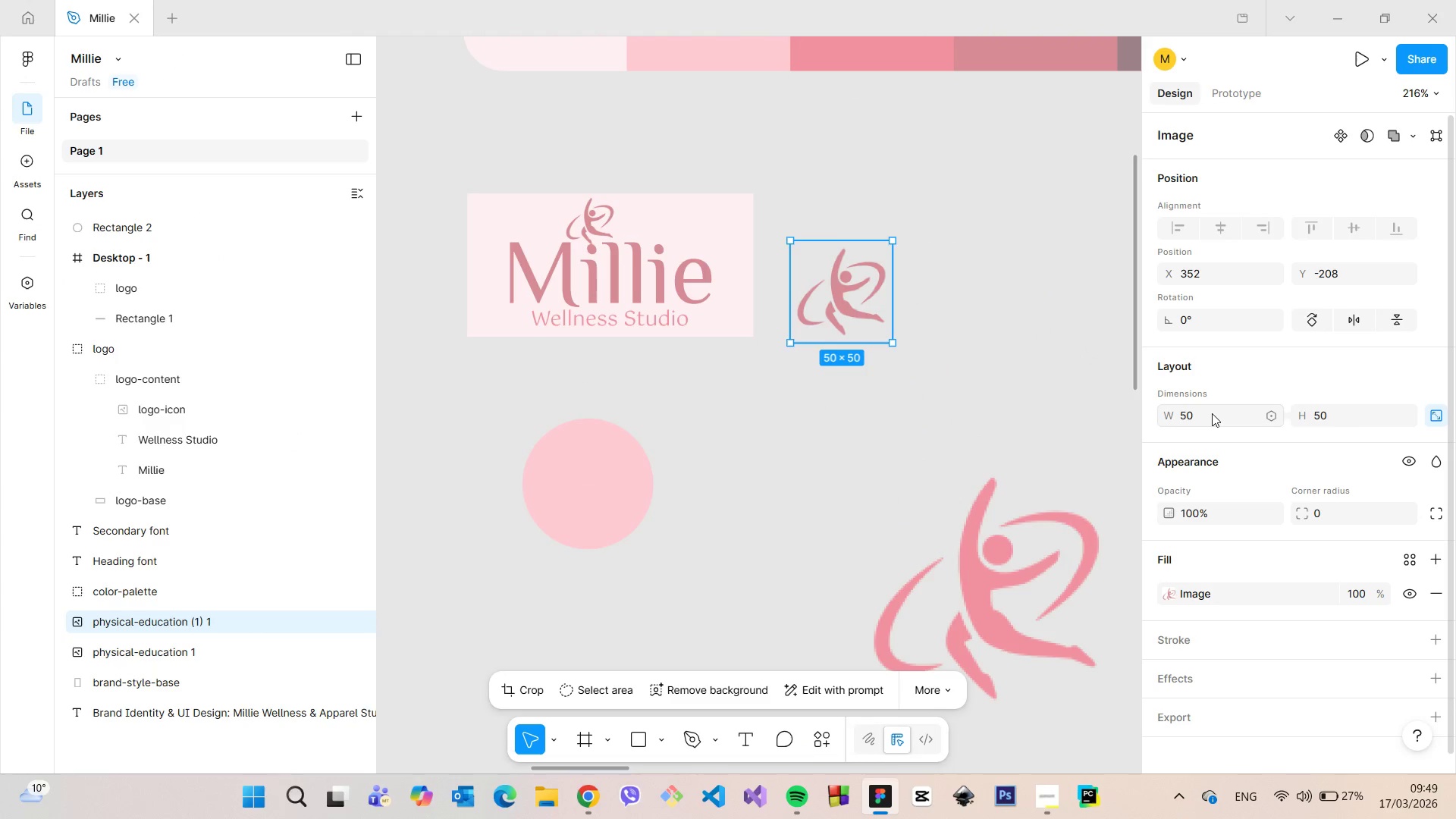 
key(Enter)
 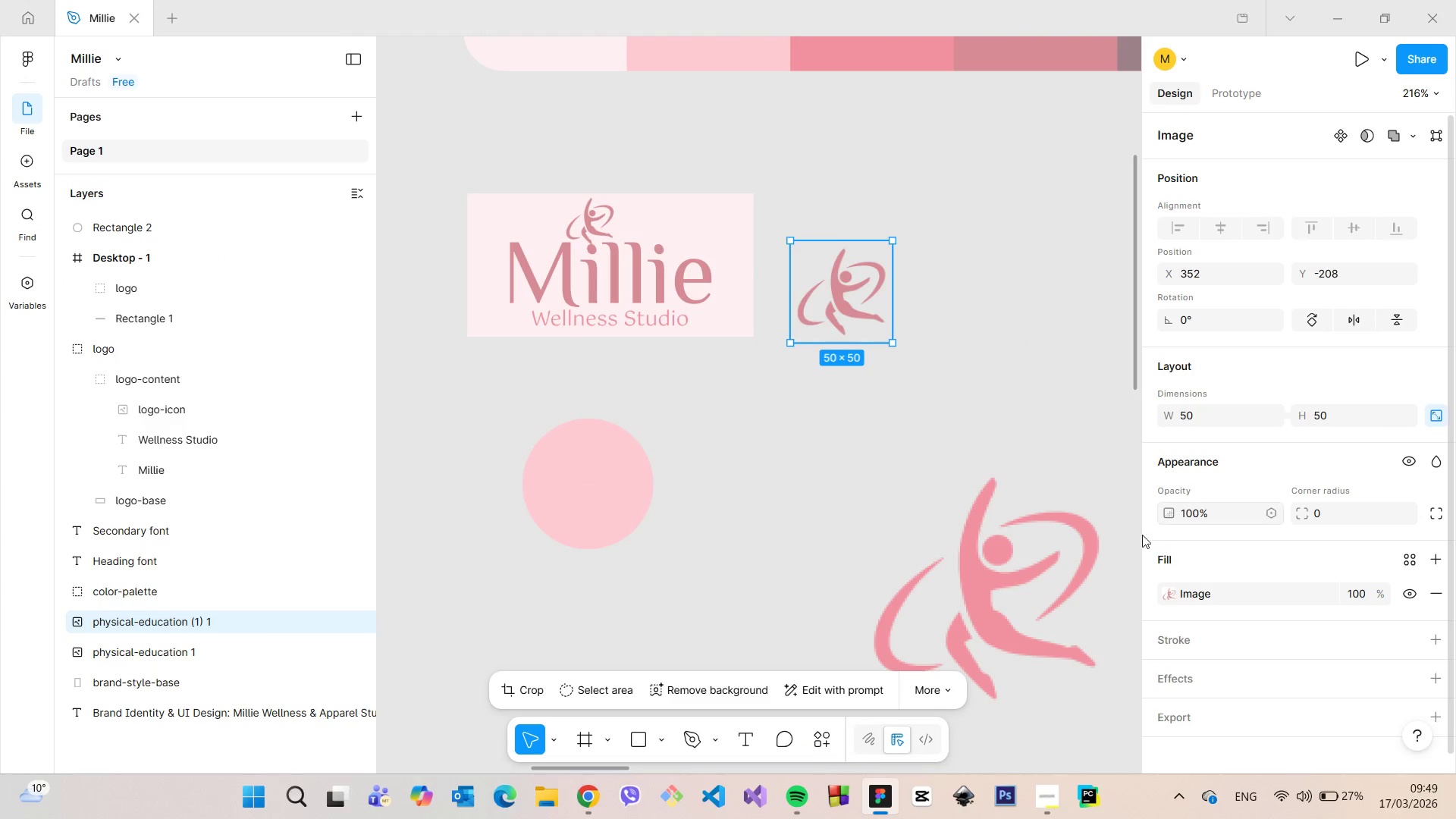 
left_click([1044, 566])
 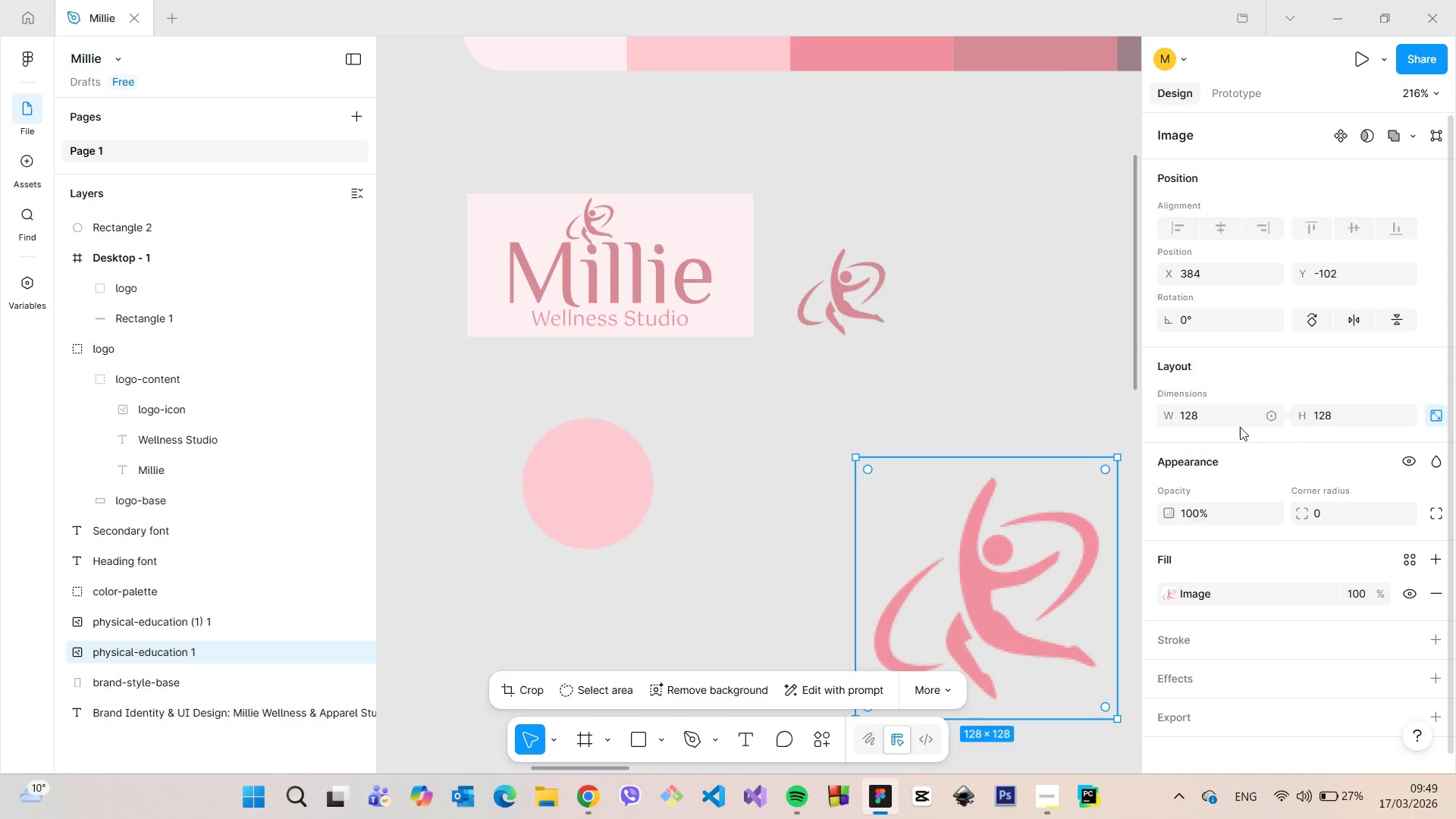 
left_click([1234, 425])
 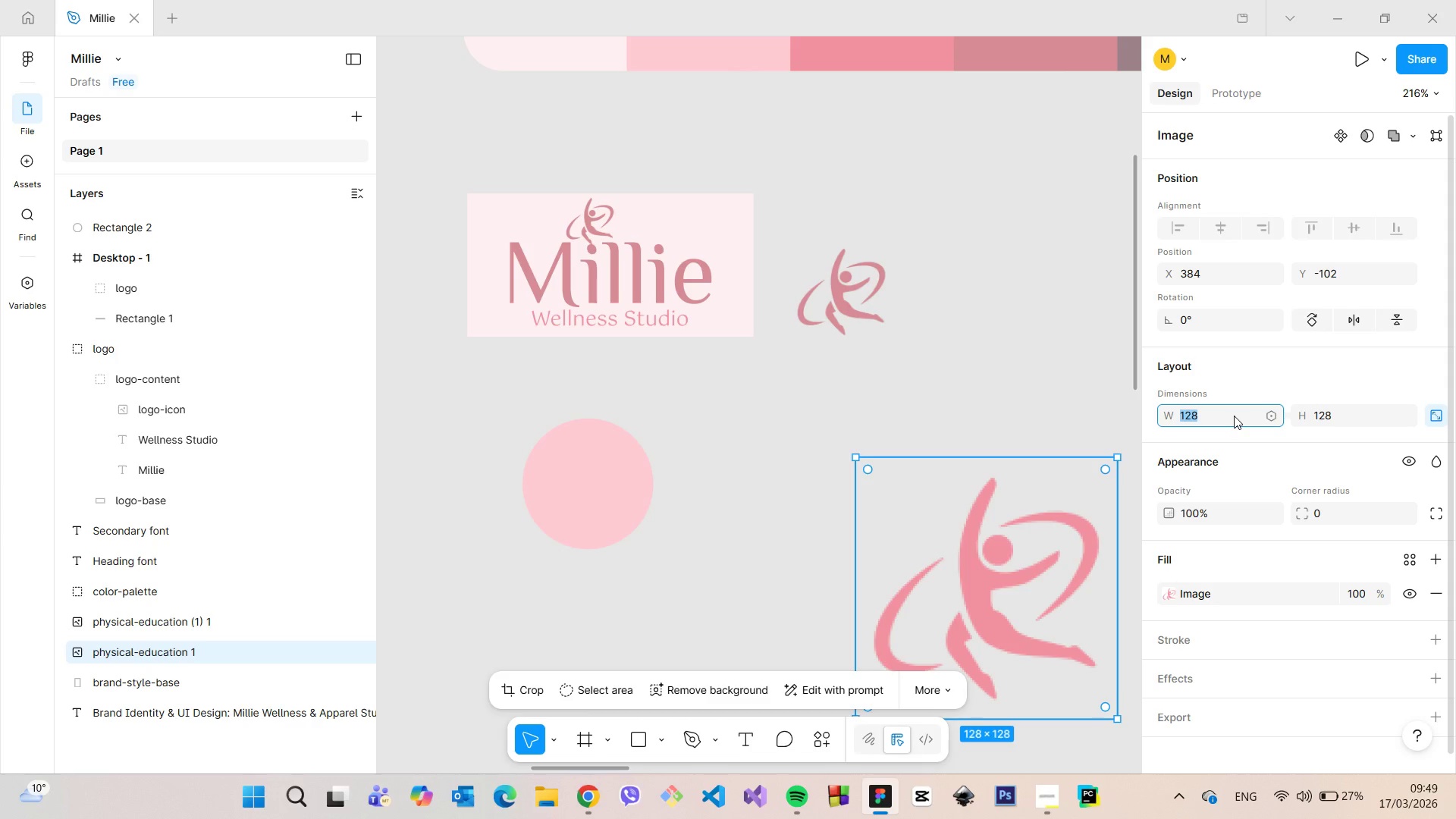 
type(50)
 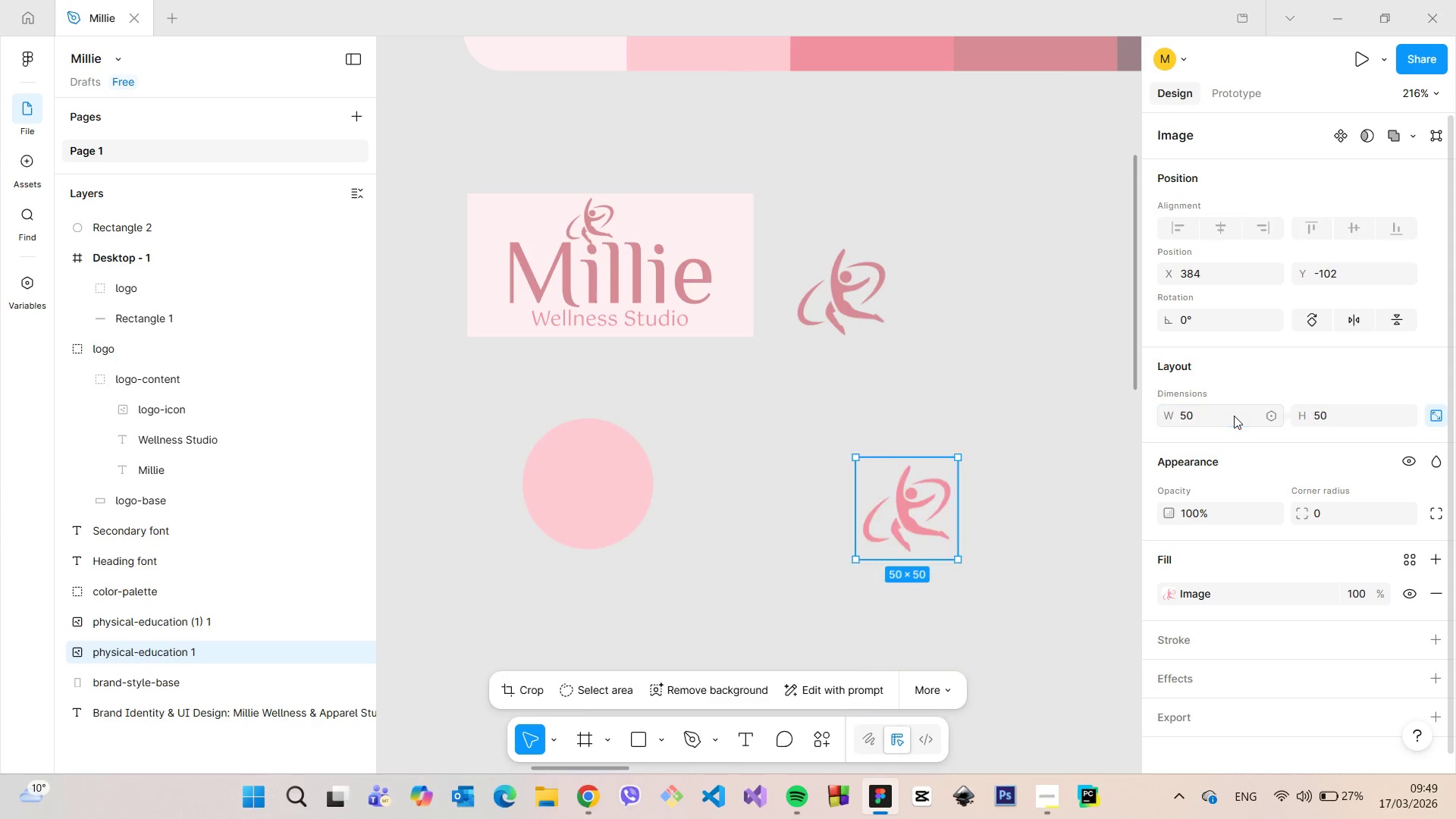 
key(Enter)
 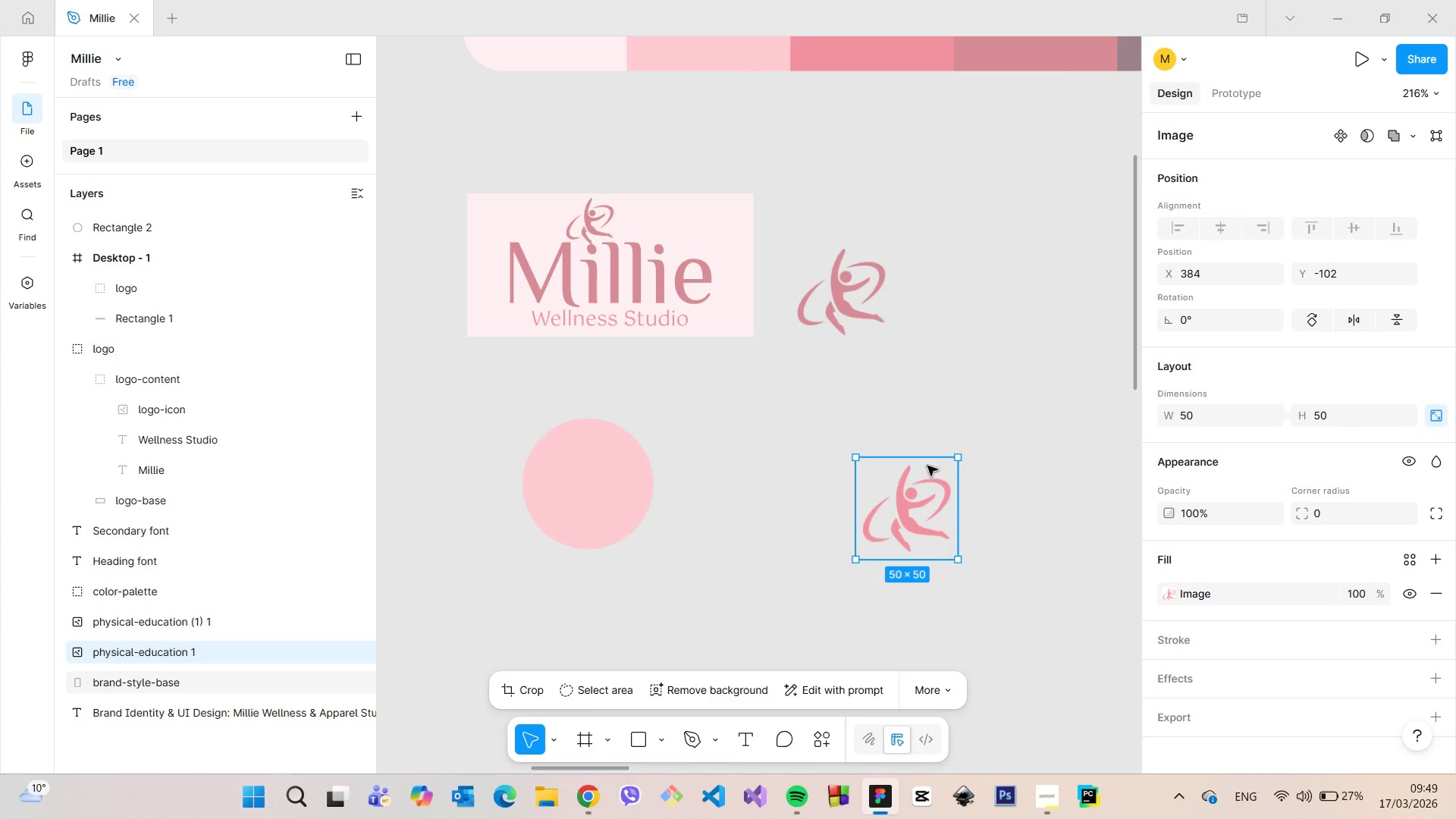 
left_click_drag(start_coordinate=[909, 500], to_coordinate=[590, 478])
 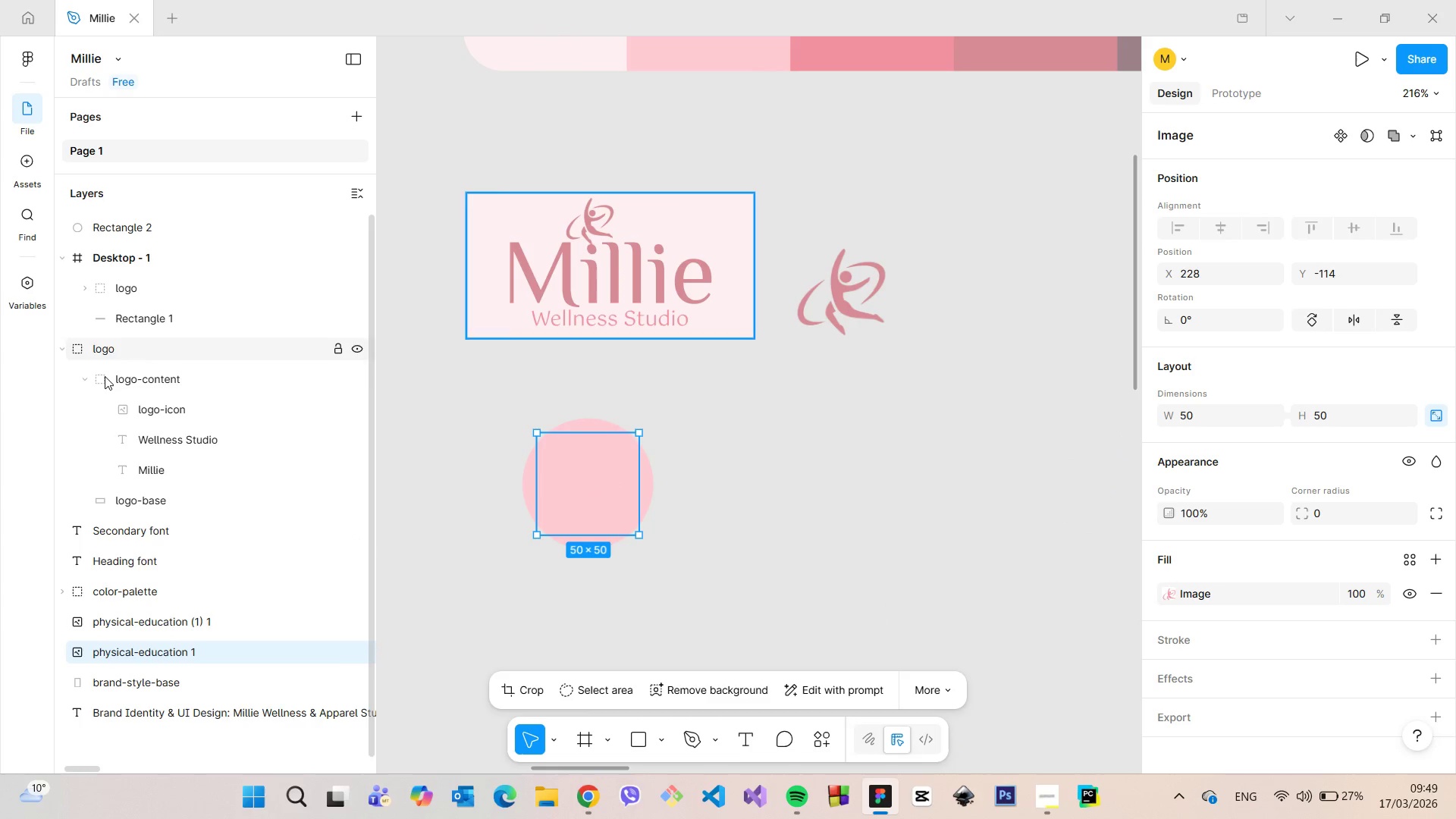 
left_click([89, 379])
 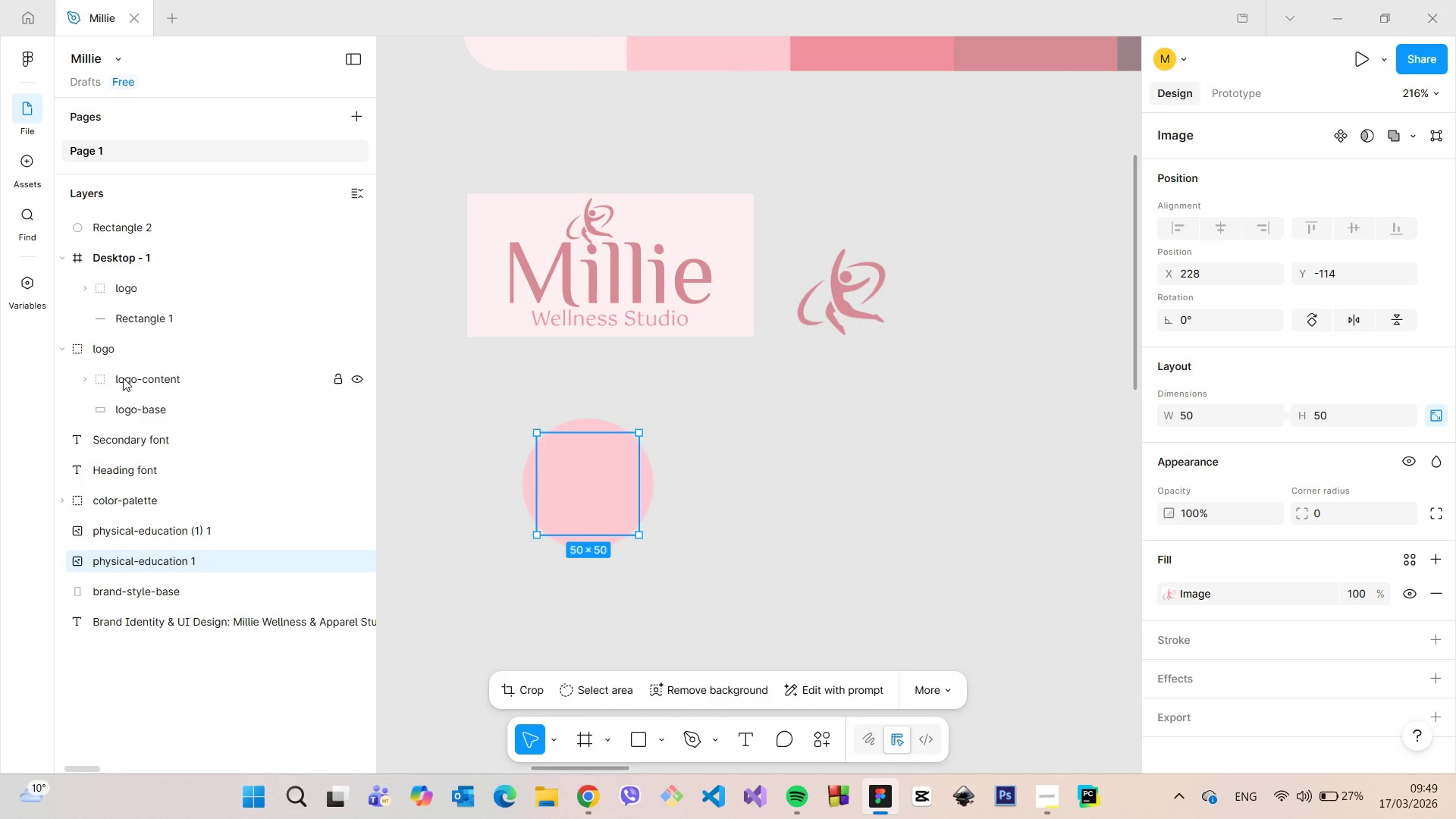 
left_click([123, 378])
 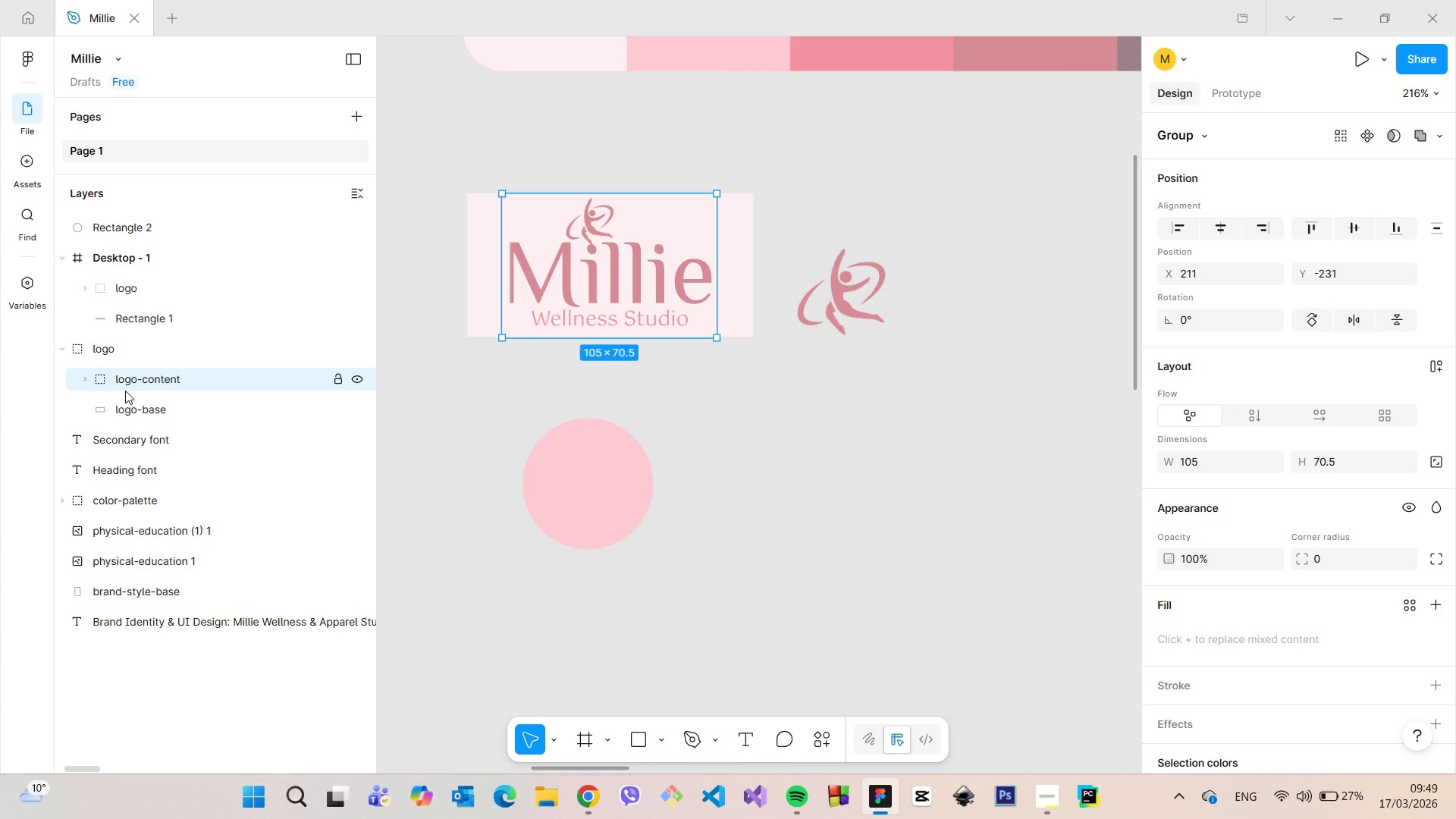 
left_click([127, 400])
 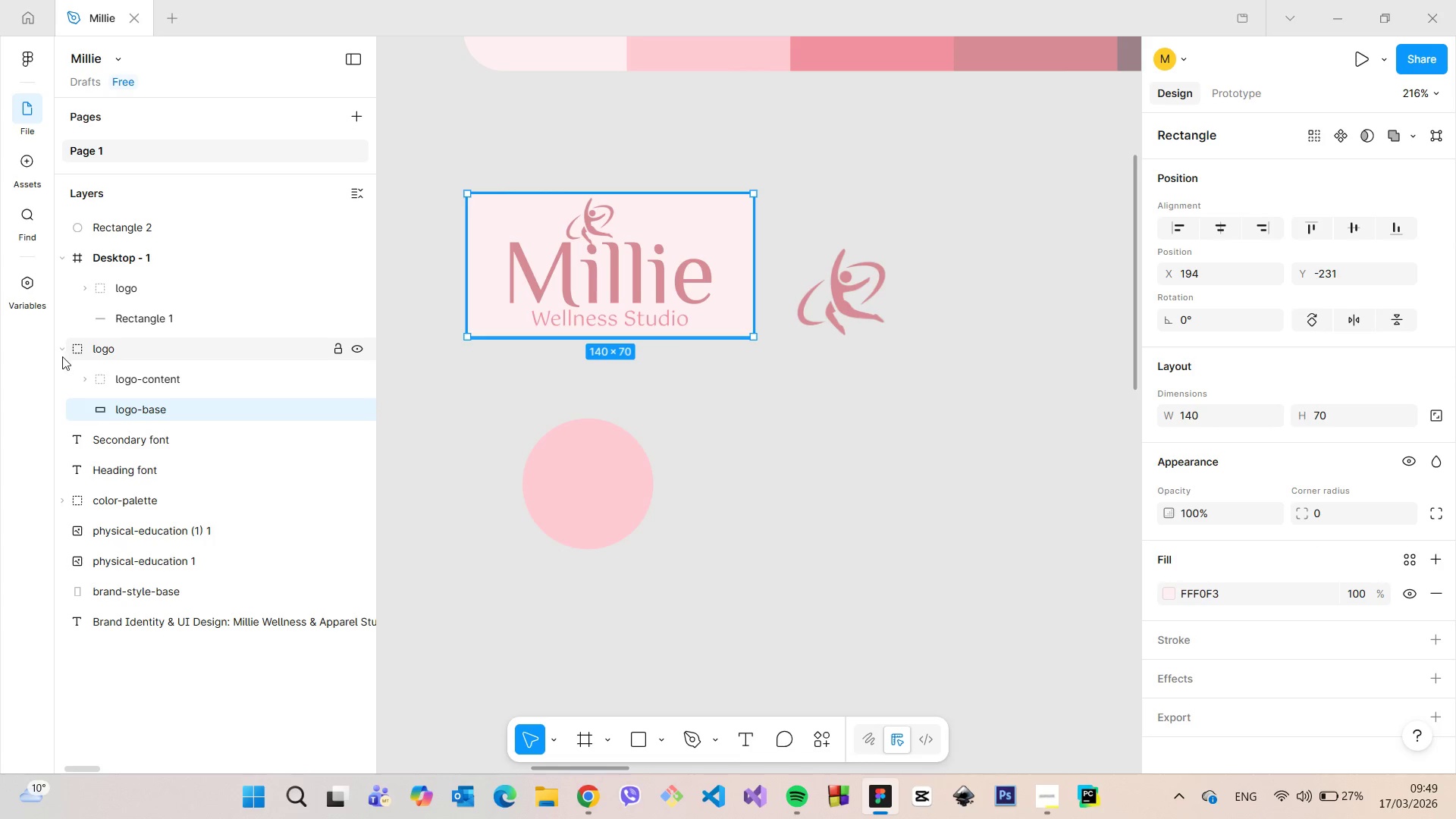 
left_click([100, 350])
 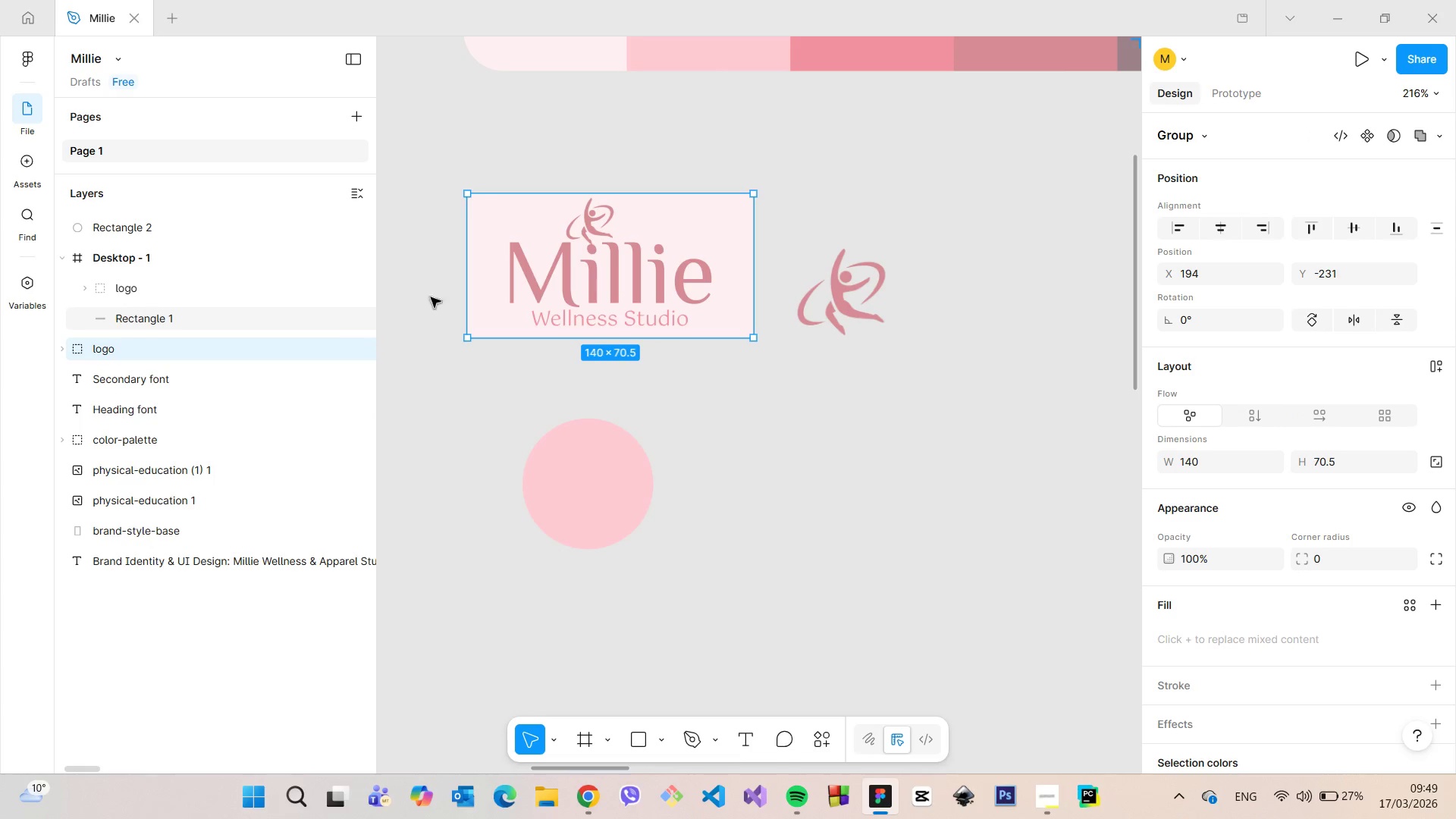 
double_click([565, 278])
 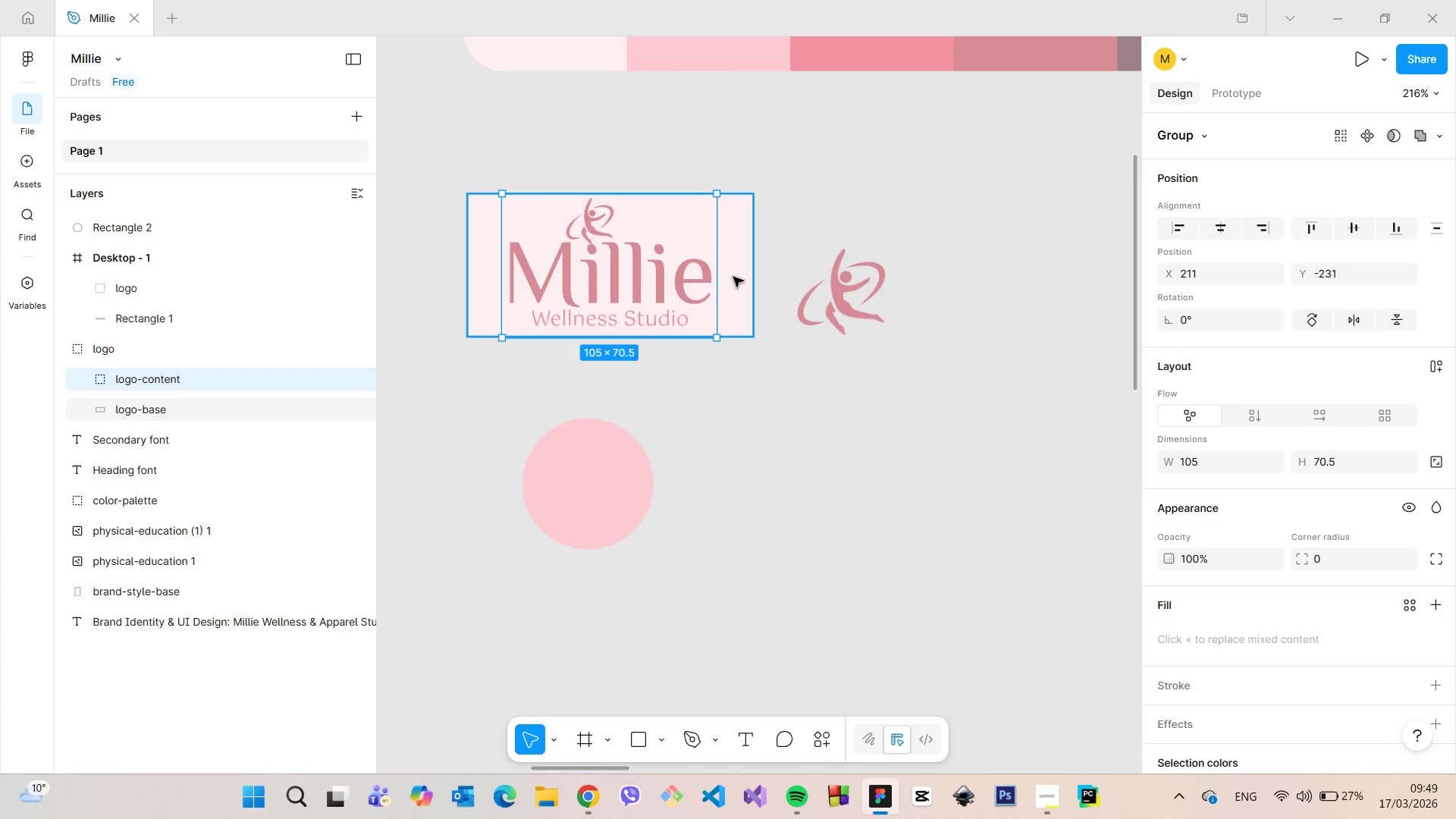 
hold_key(key=AltLeft, duration=0.62)
 